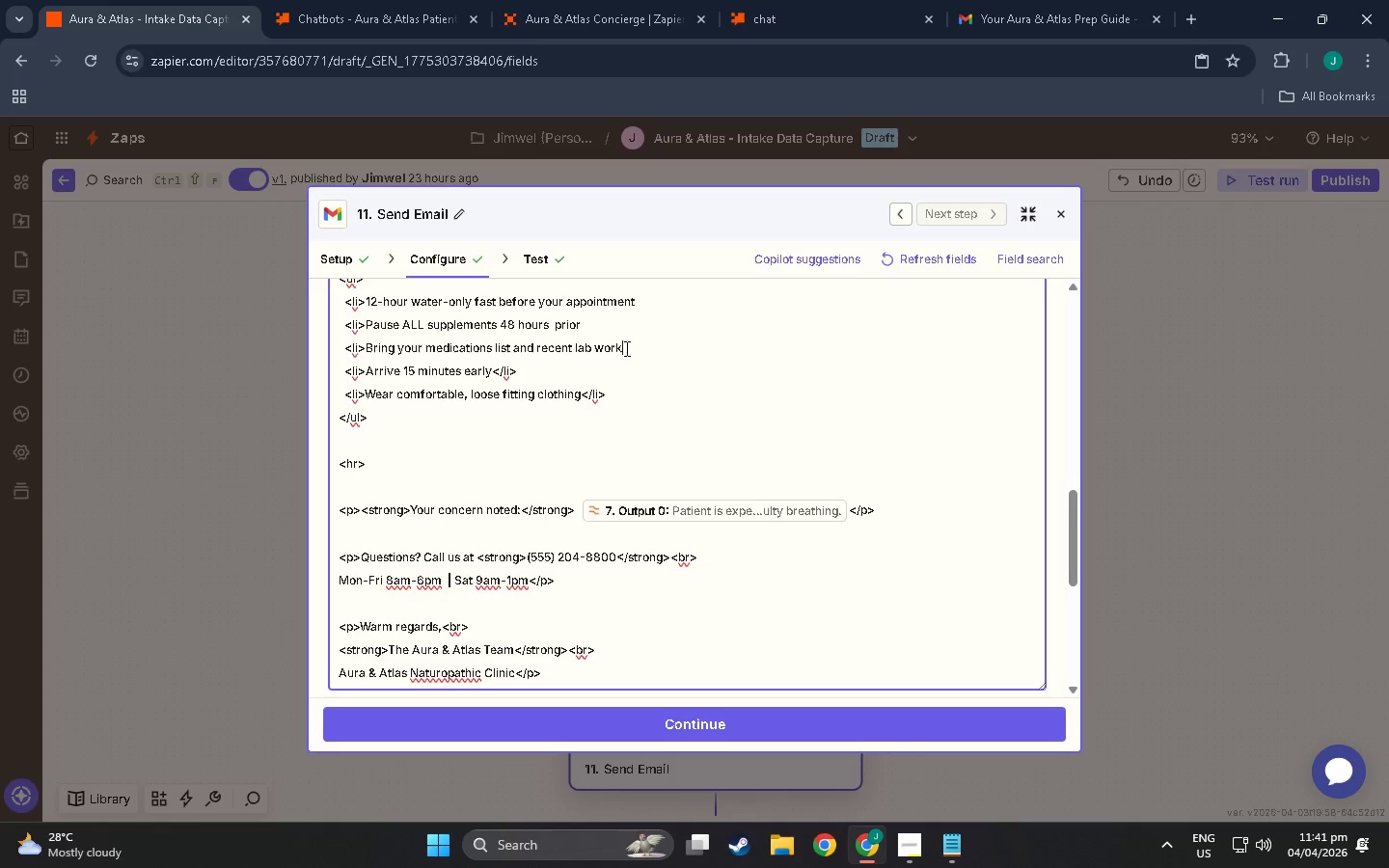 
key(Control+V)
 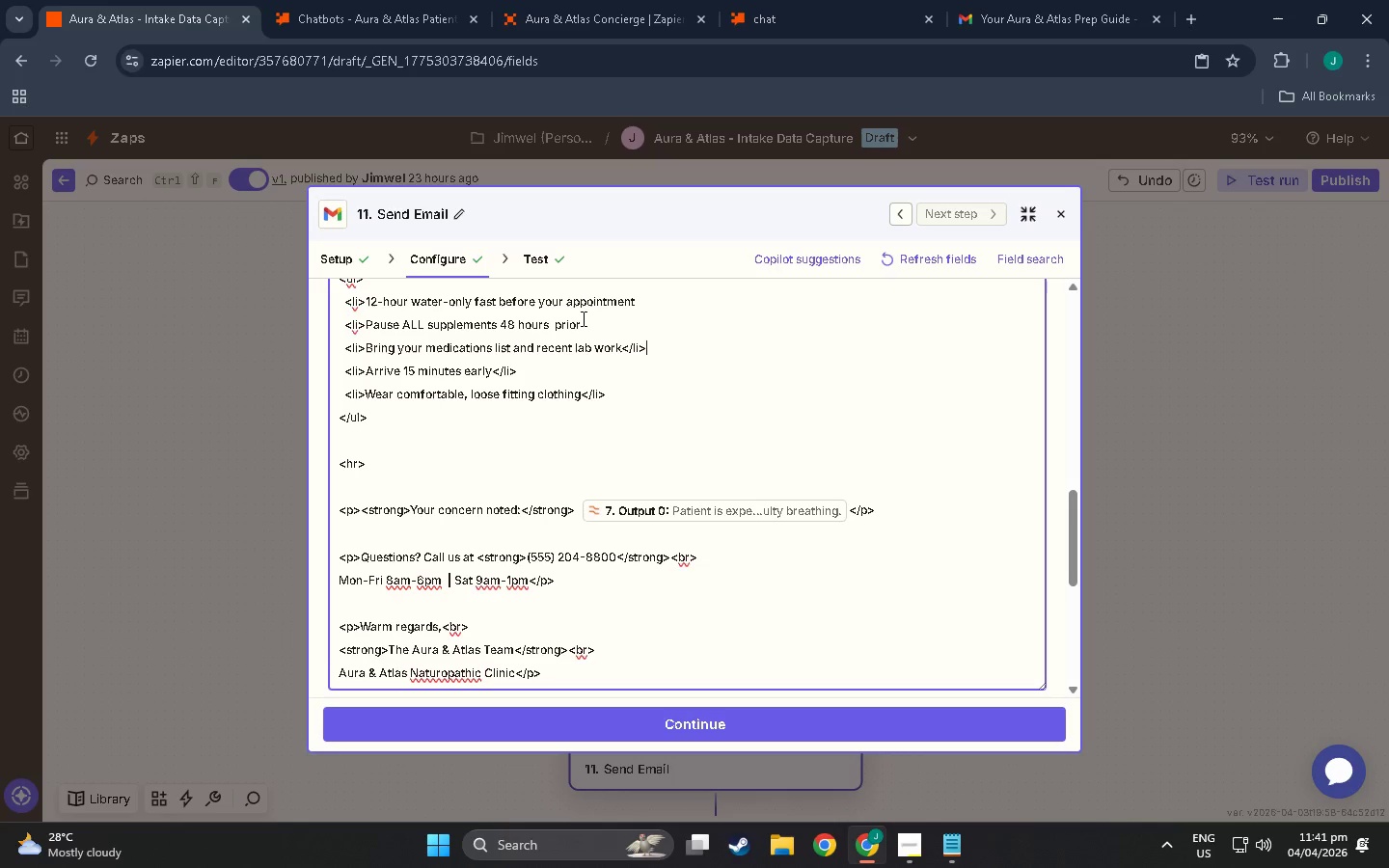 
left_click([581, 318])
 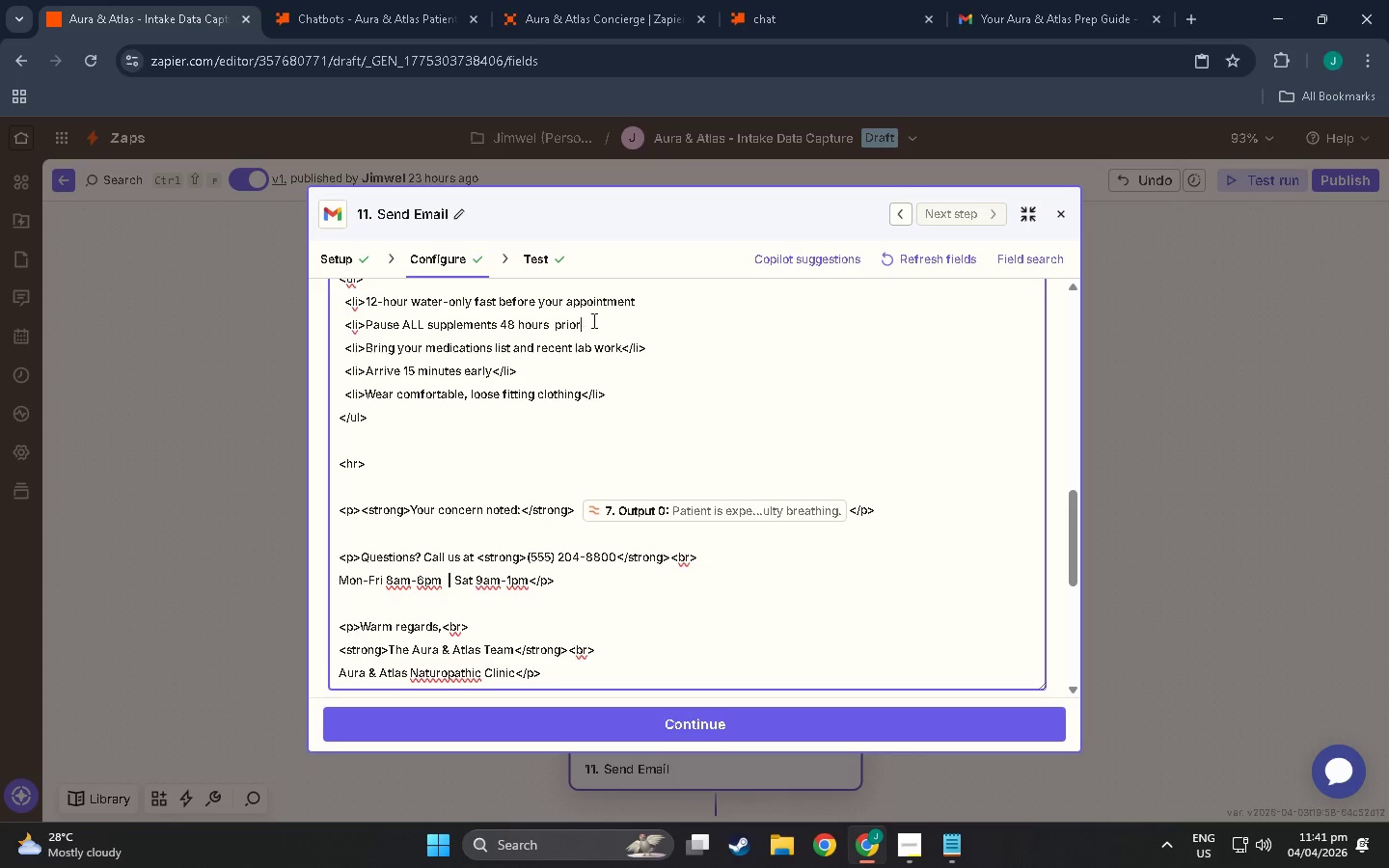 
key(Control+ControlLeft)
 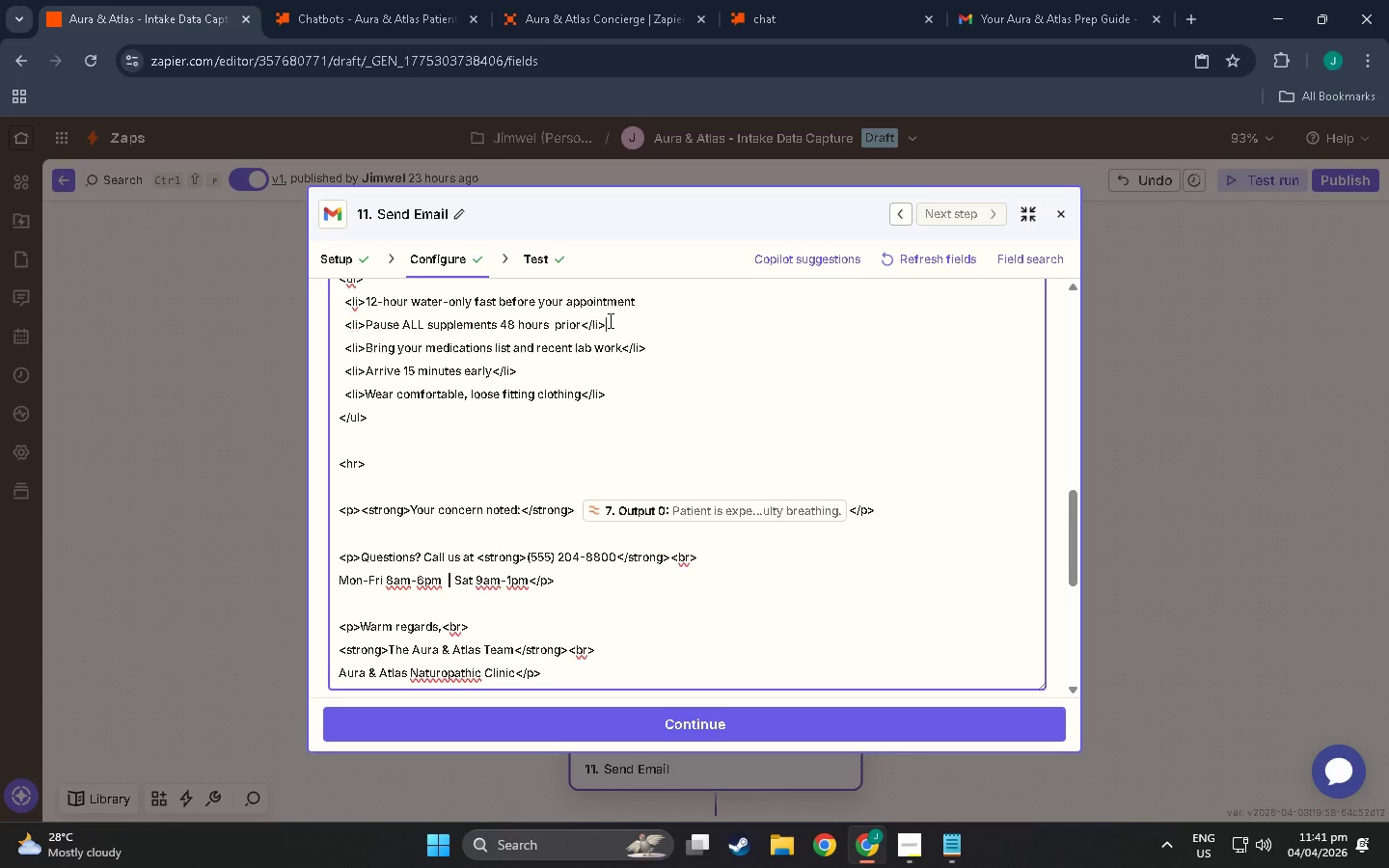 
key(Control+V)
 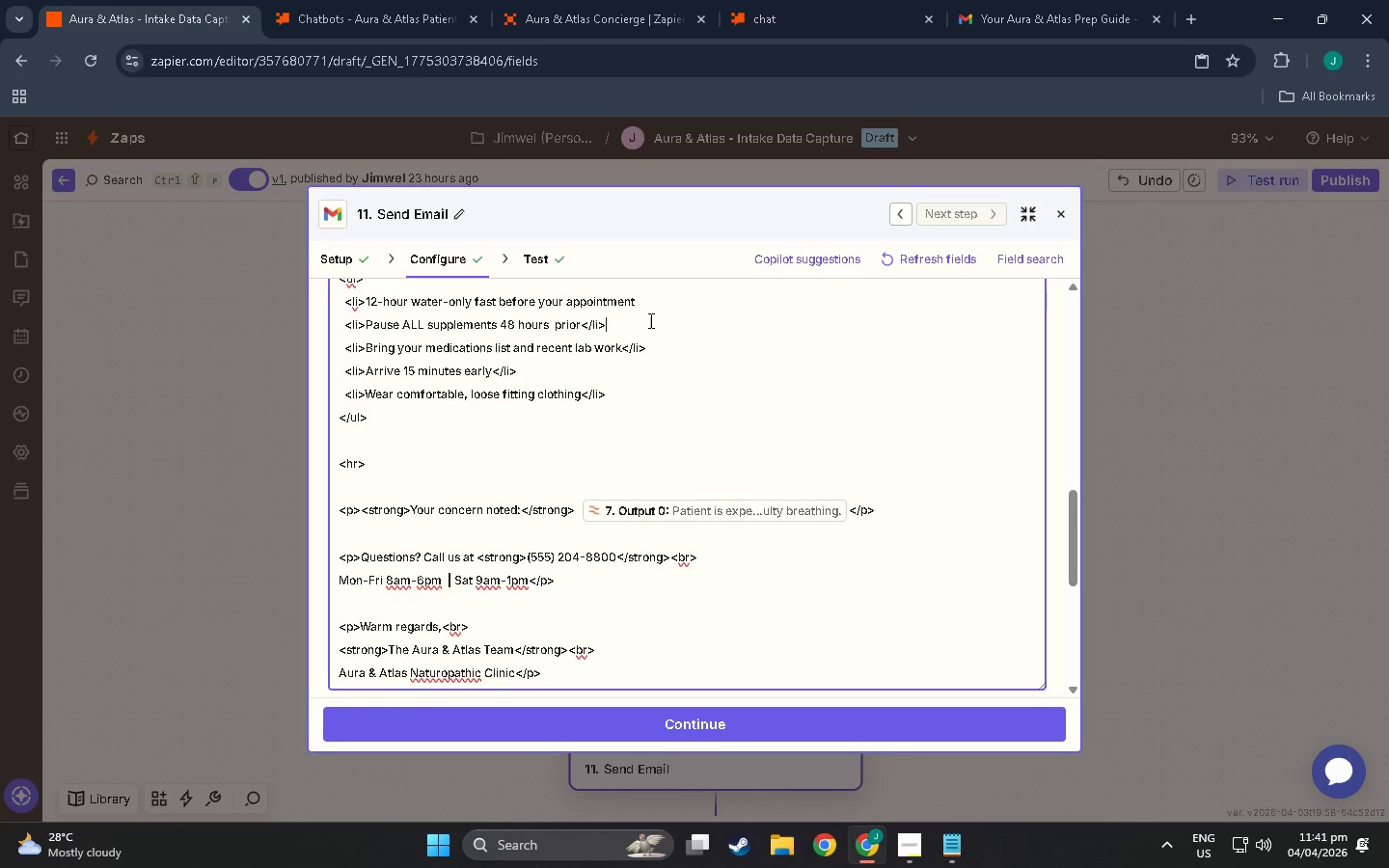 
scroll: coordinate [649, 320], scroll_direction: up, amount: 2.0
 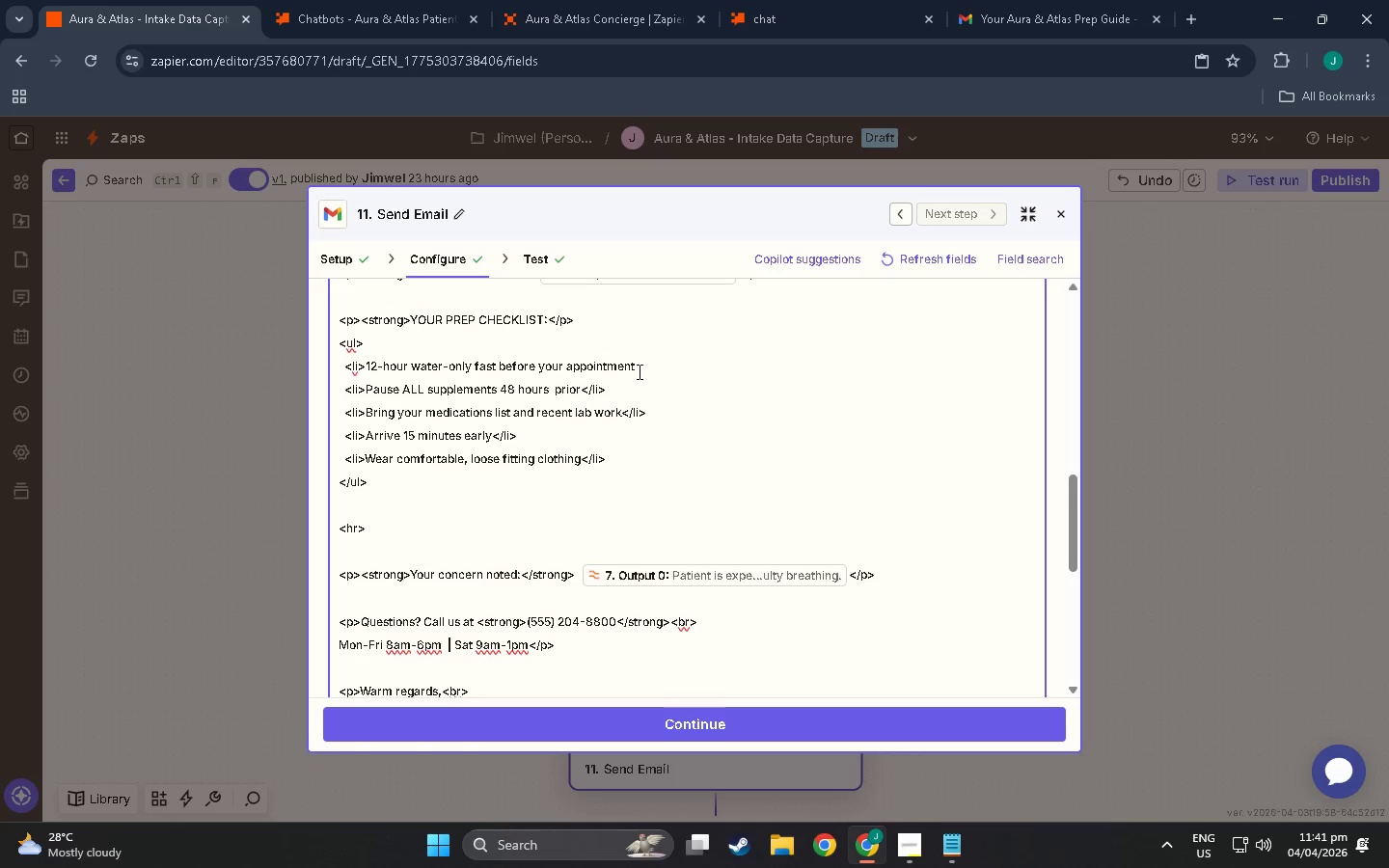 
left_click([639, 369])
 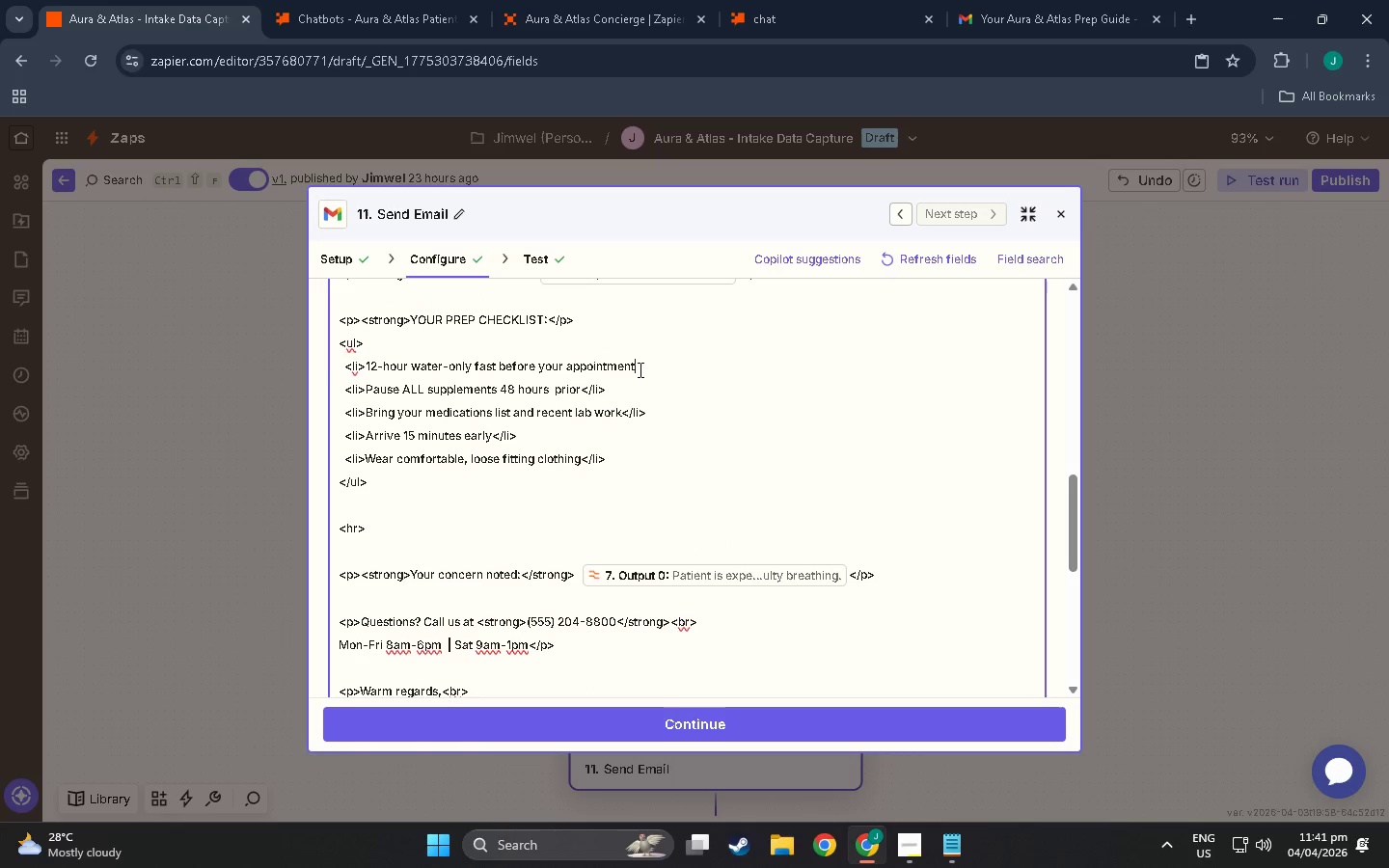 
key(Control+V)
 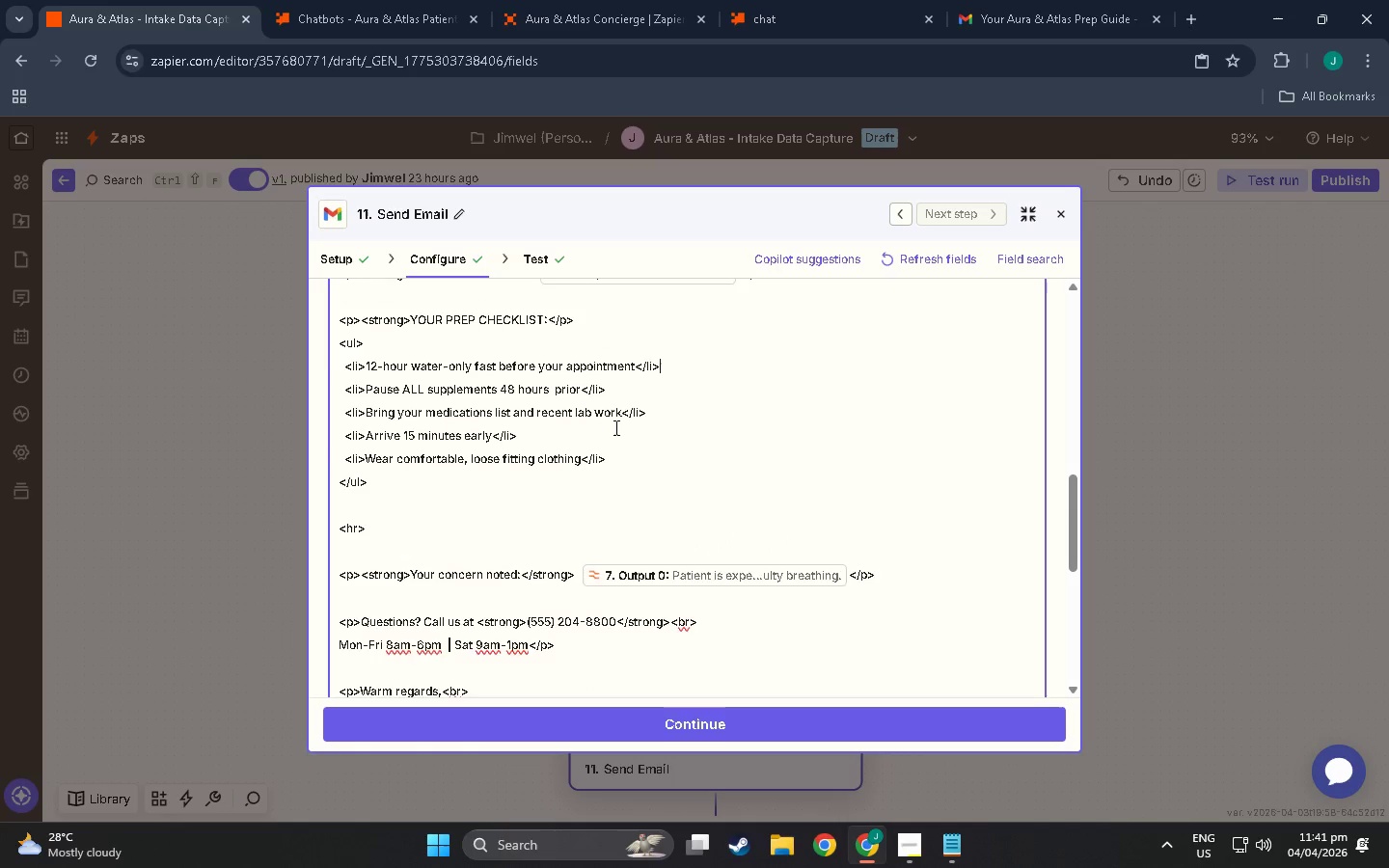 
scroll: coordinate [636, 420], scroll_direction: up, amount: 3.0
 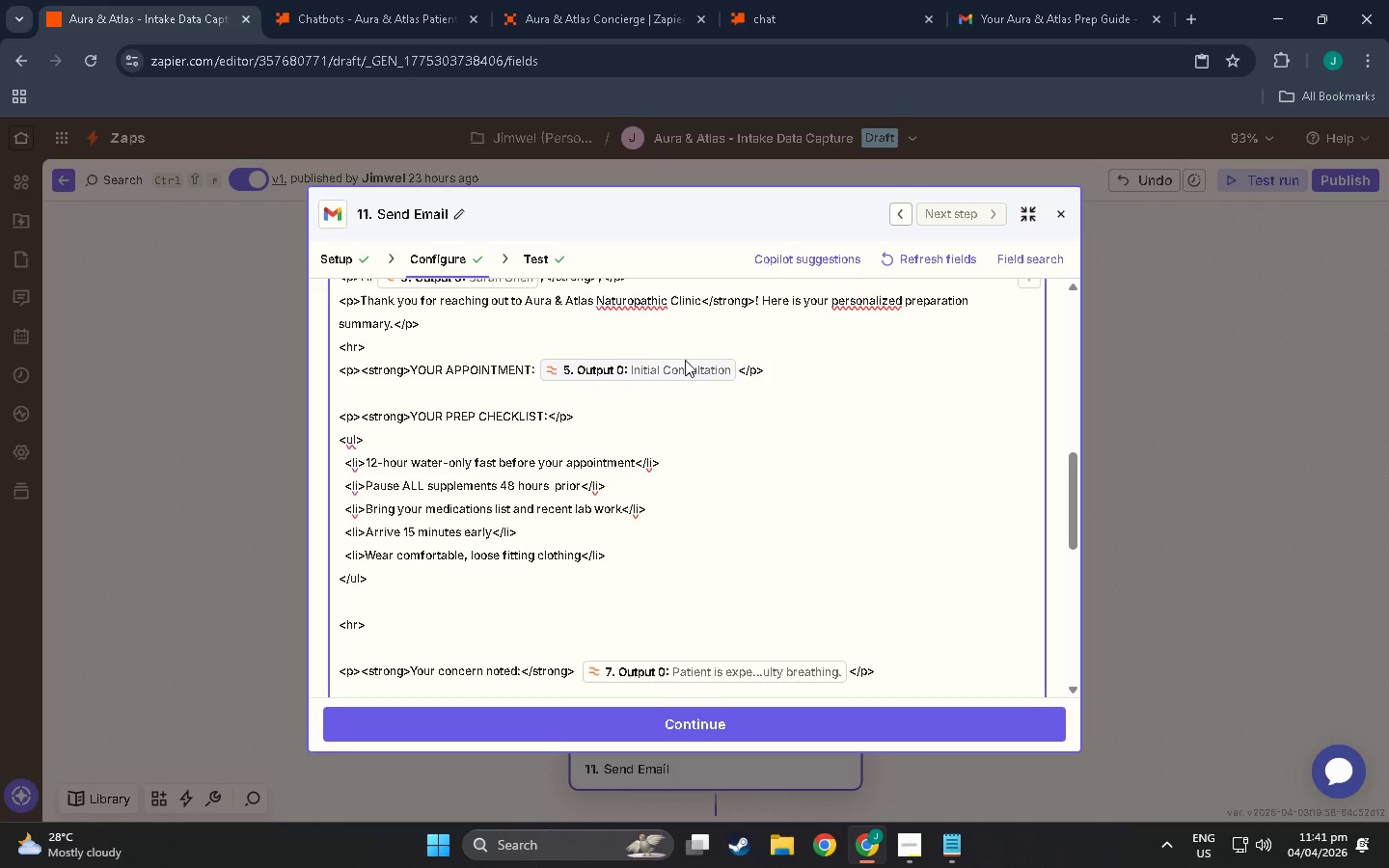 
left_click([537, 362])
 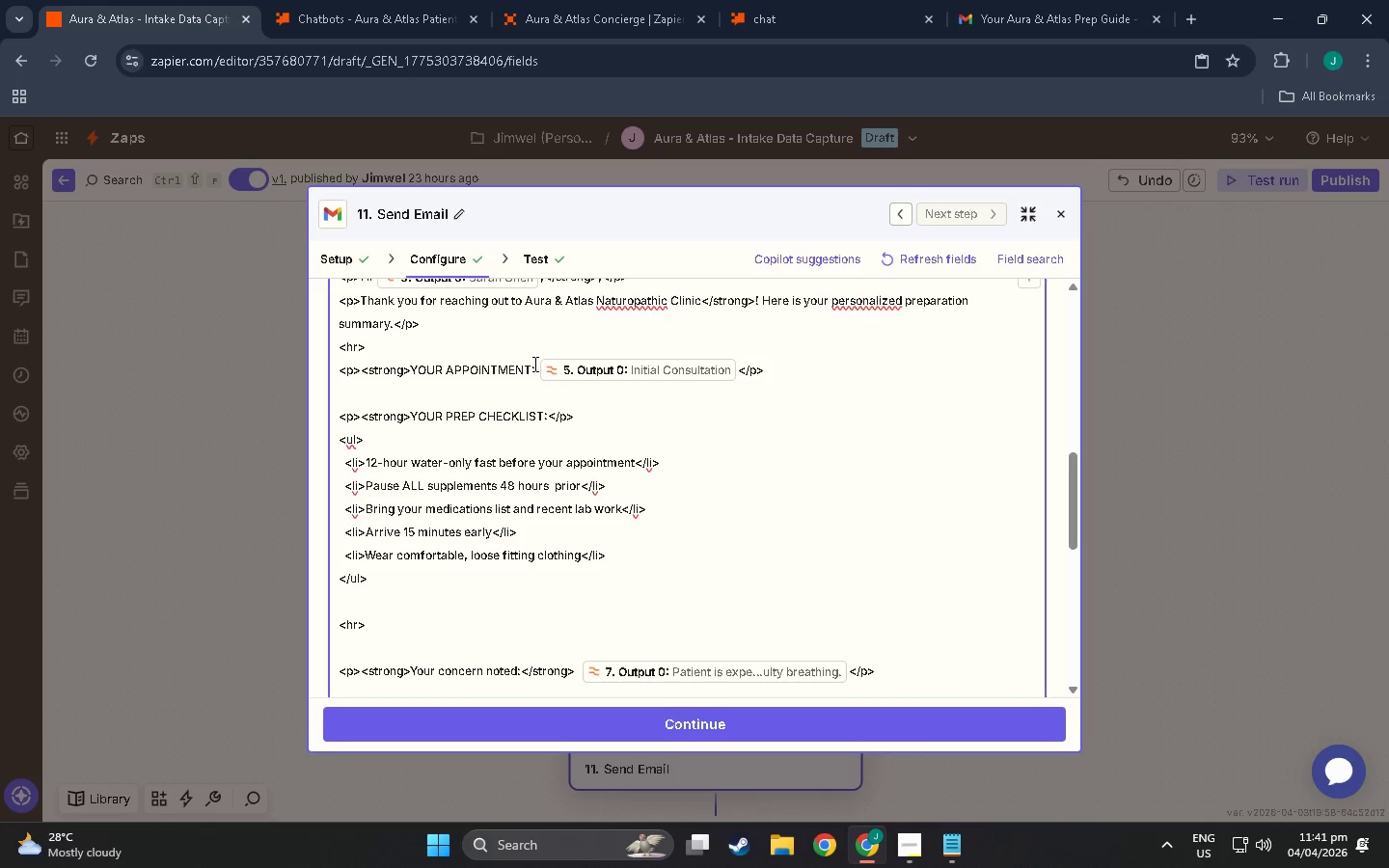 
left_click([534, 366])
 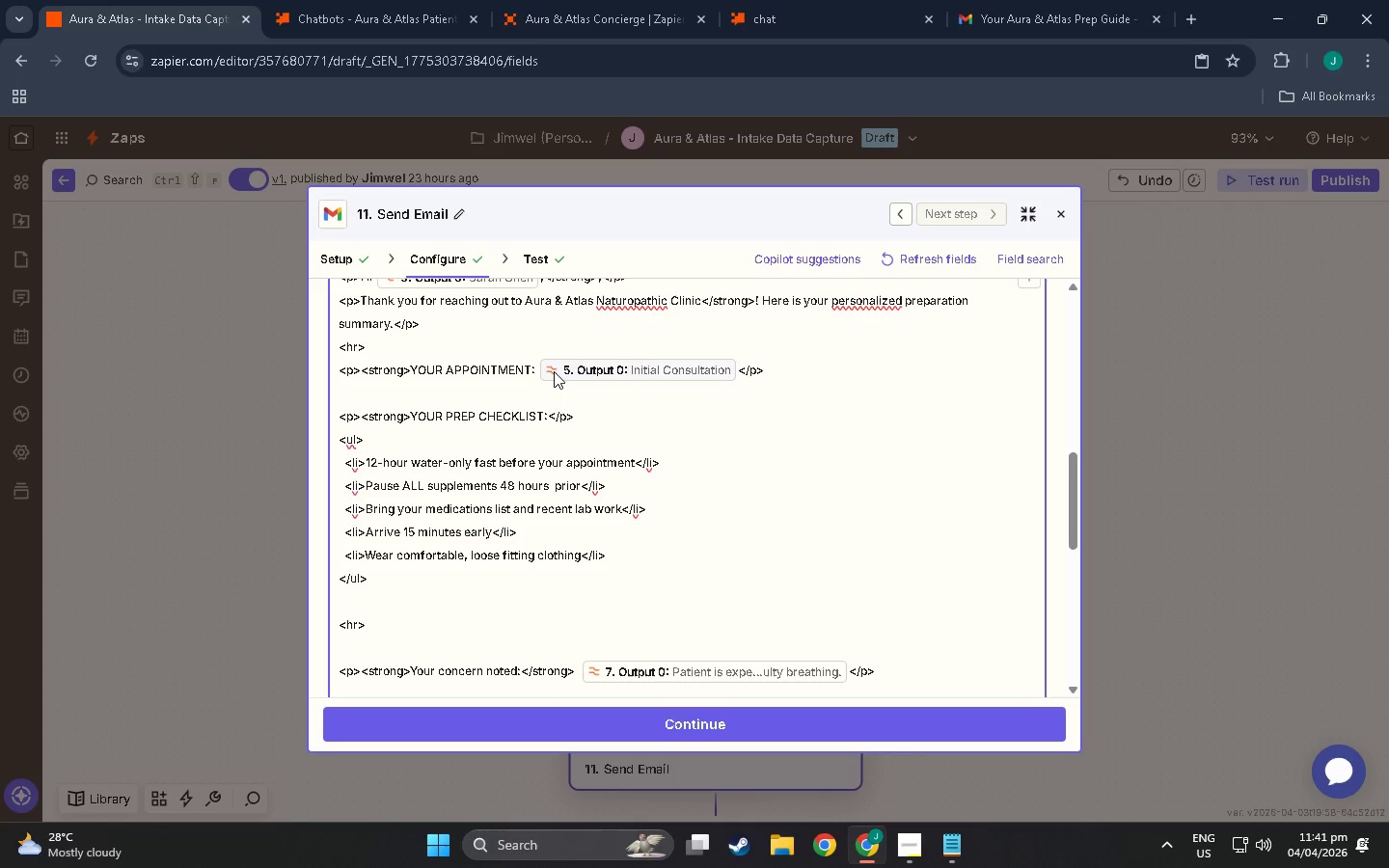 
type(</strt)
key(Backspace)
key(Backspace)
key(Backspace)
type(trong>)
 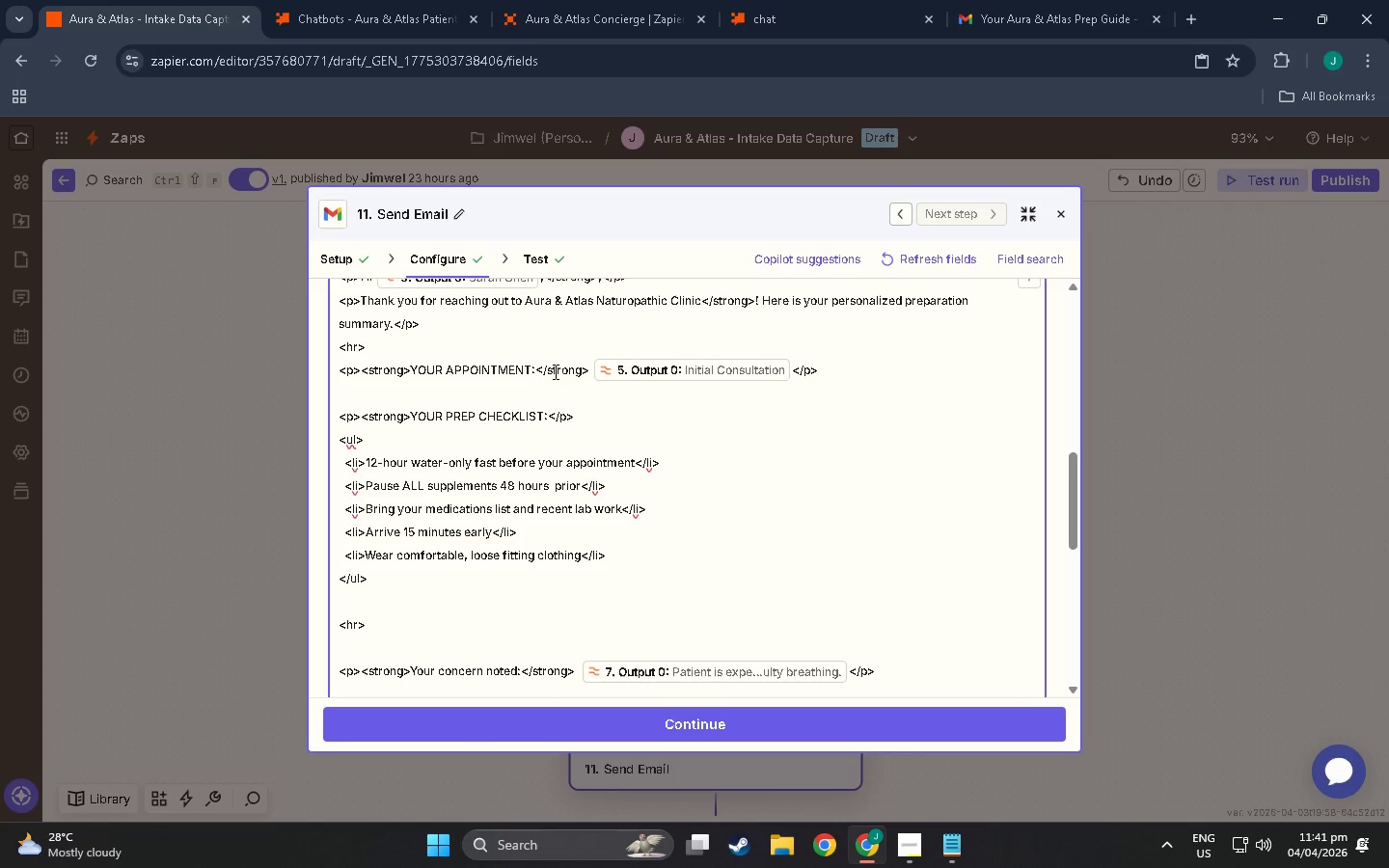 
left_click([598, 369])
 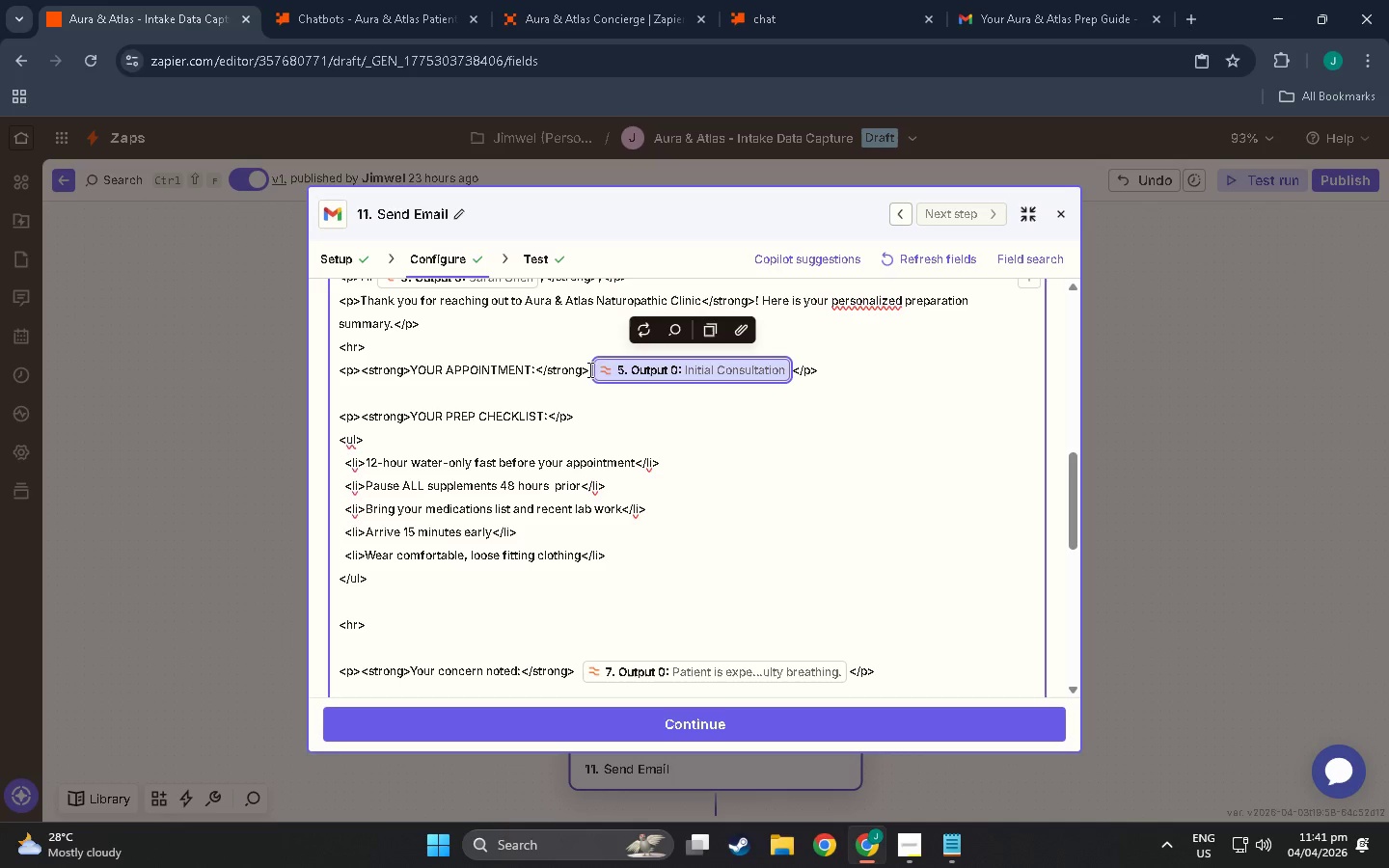 
left_click([587, 369])
 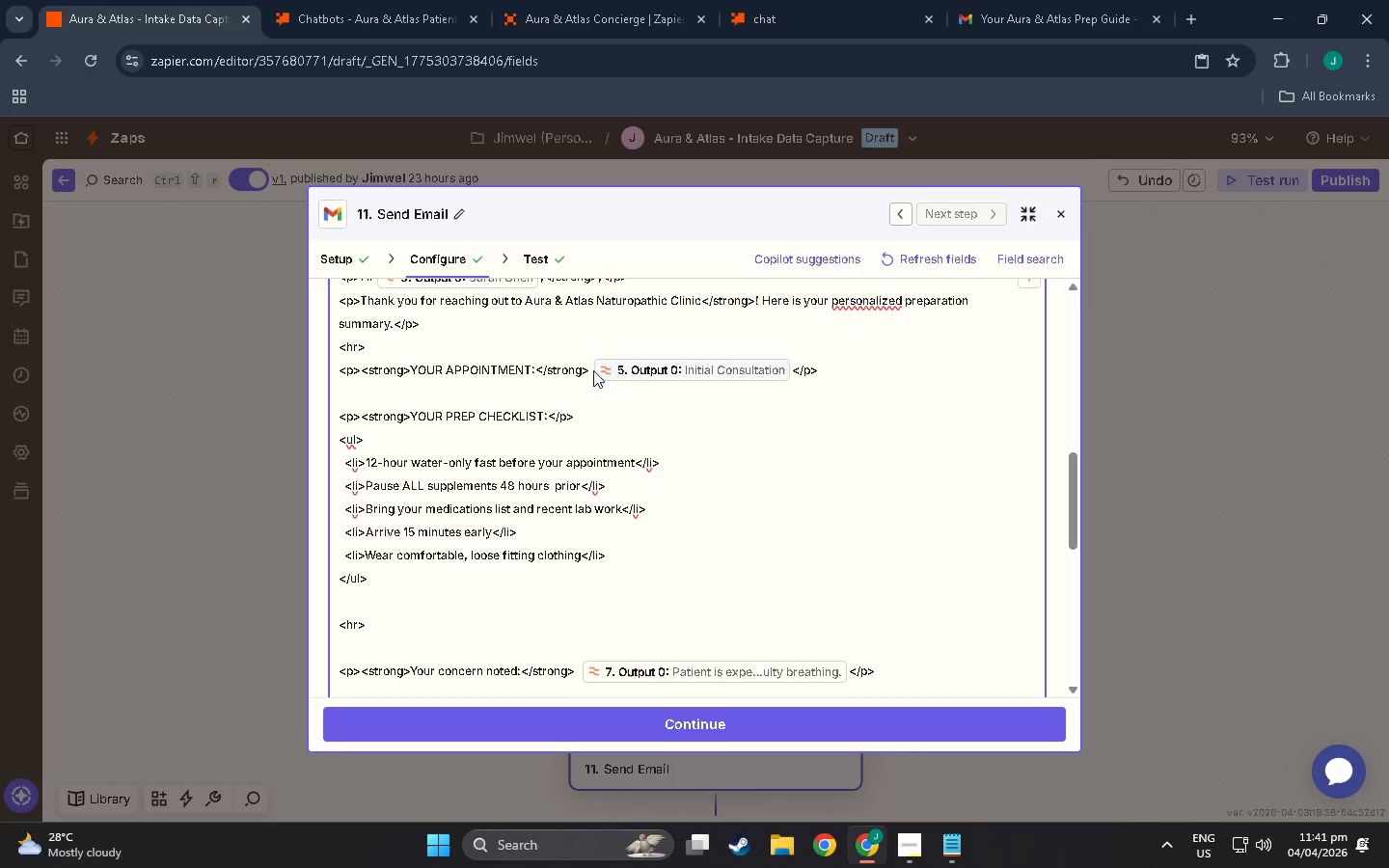 
left_click([588, 369])
 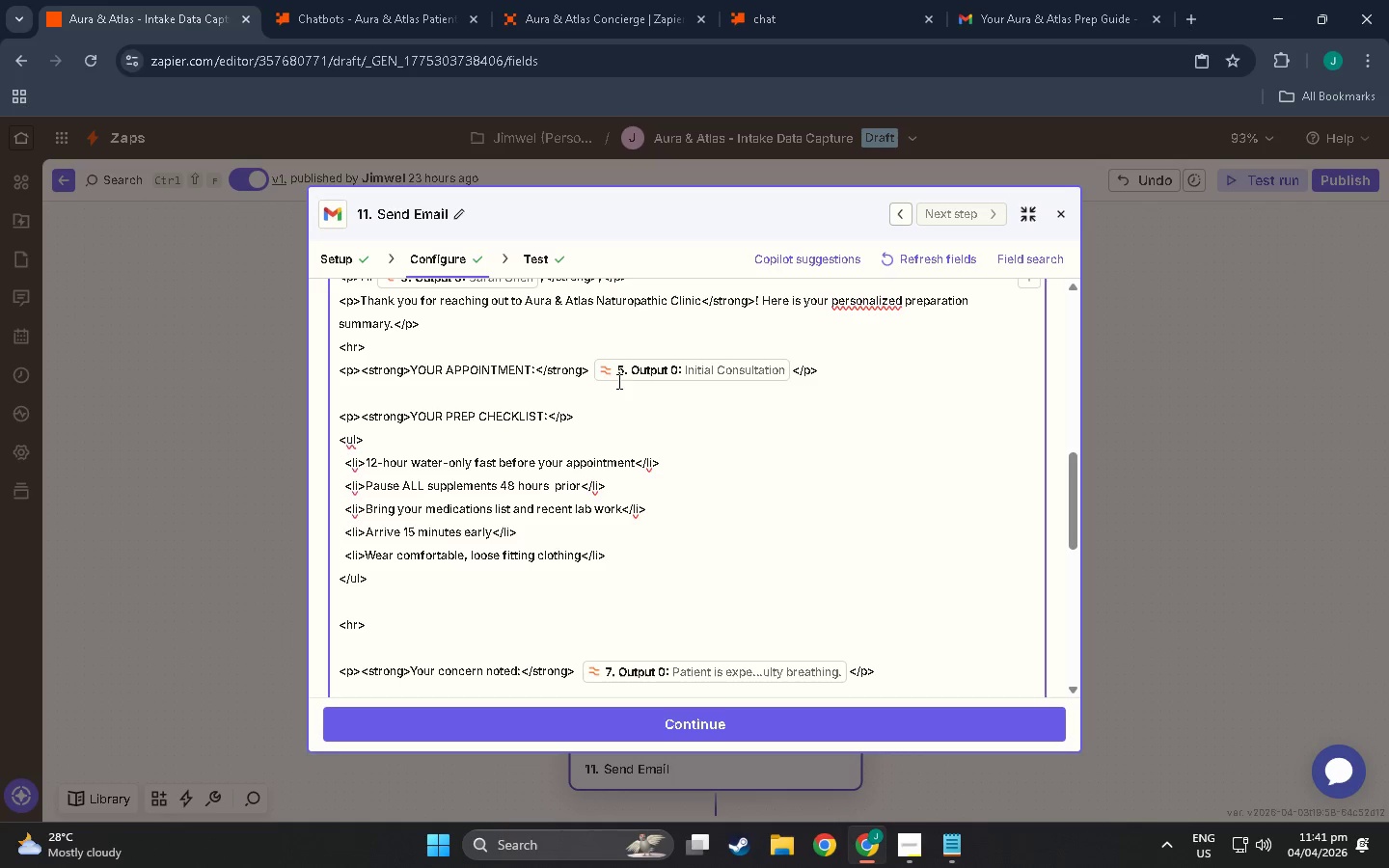 
key(Space)
 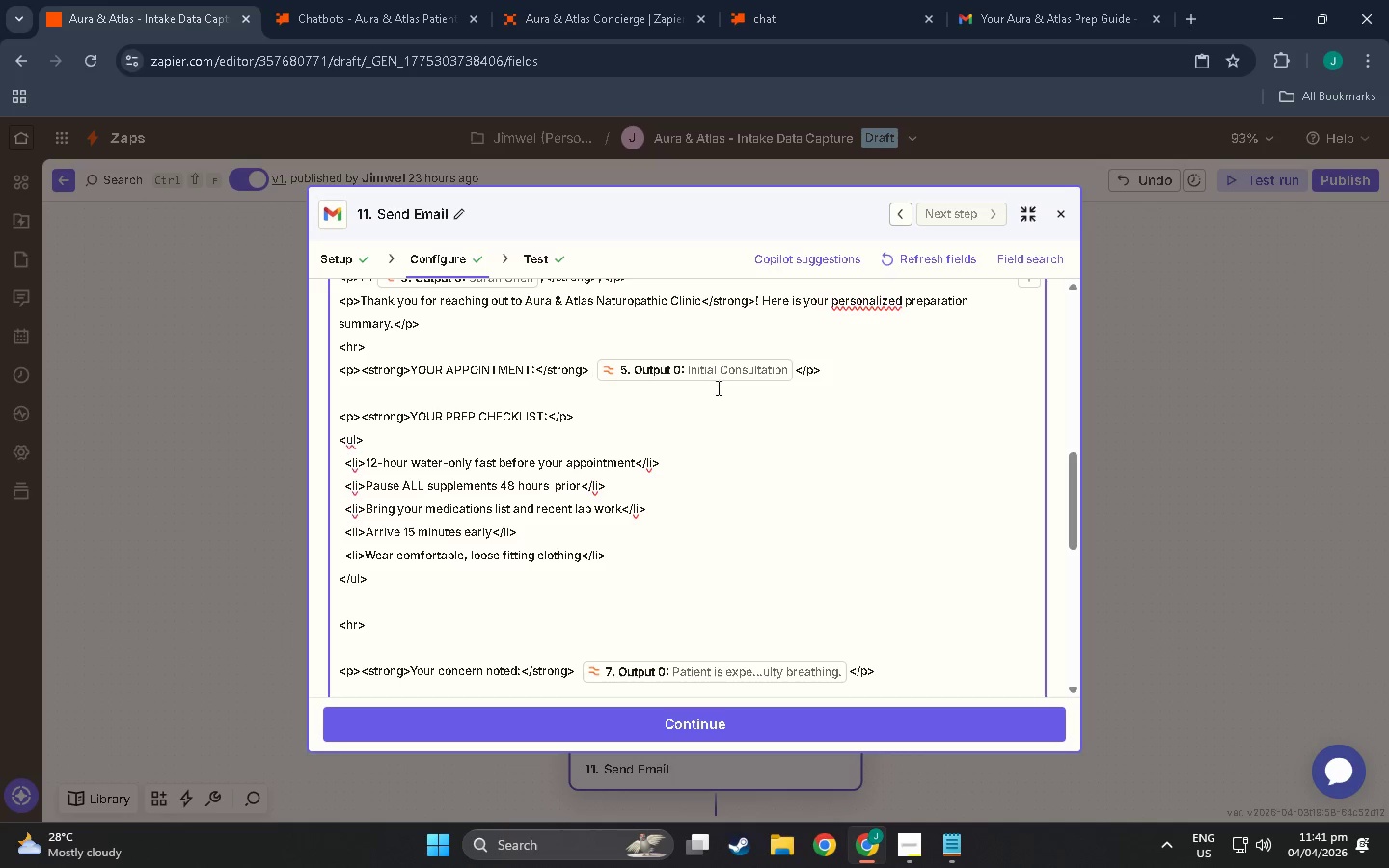 
scroll: coordinate [722, 353], scroll_direction: up, amount: 2.0
 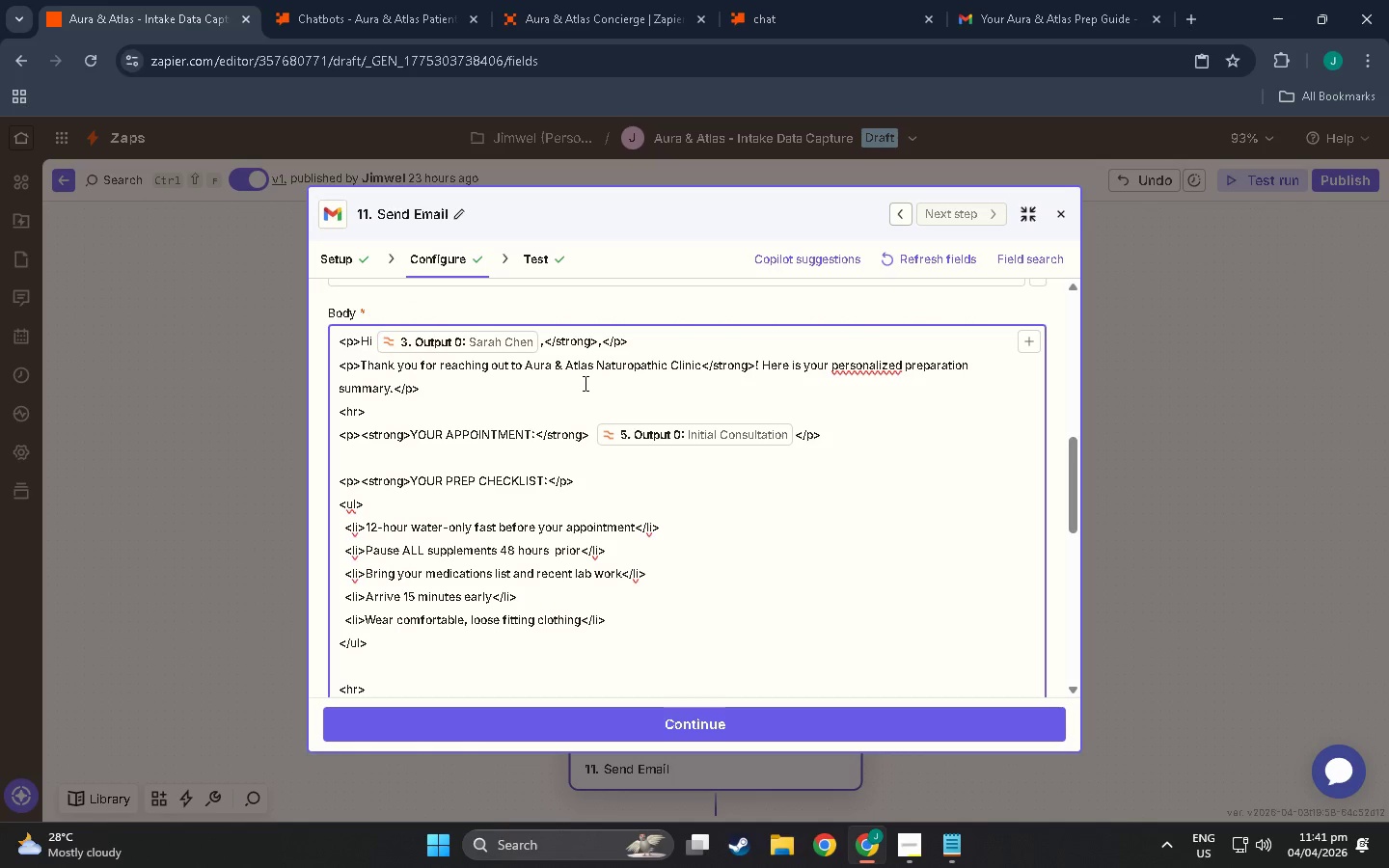 
wait(8.98)
 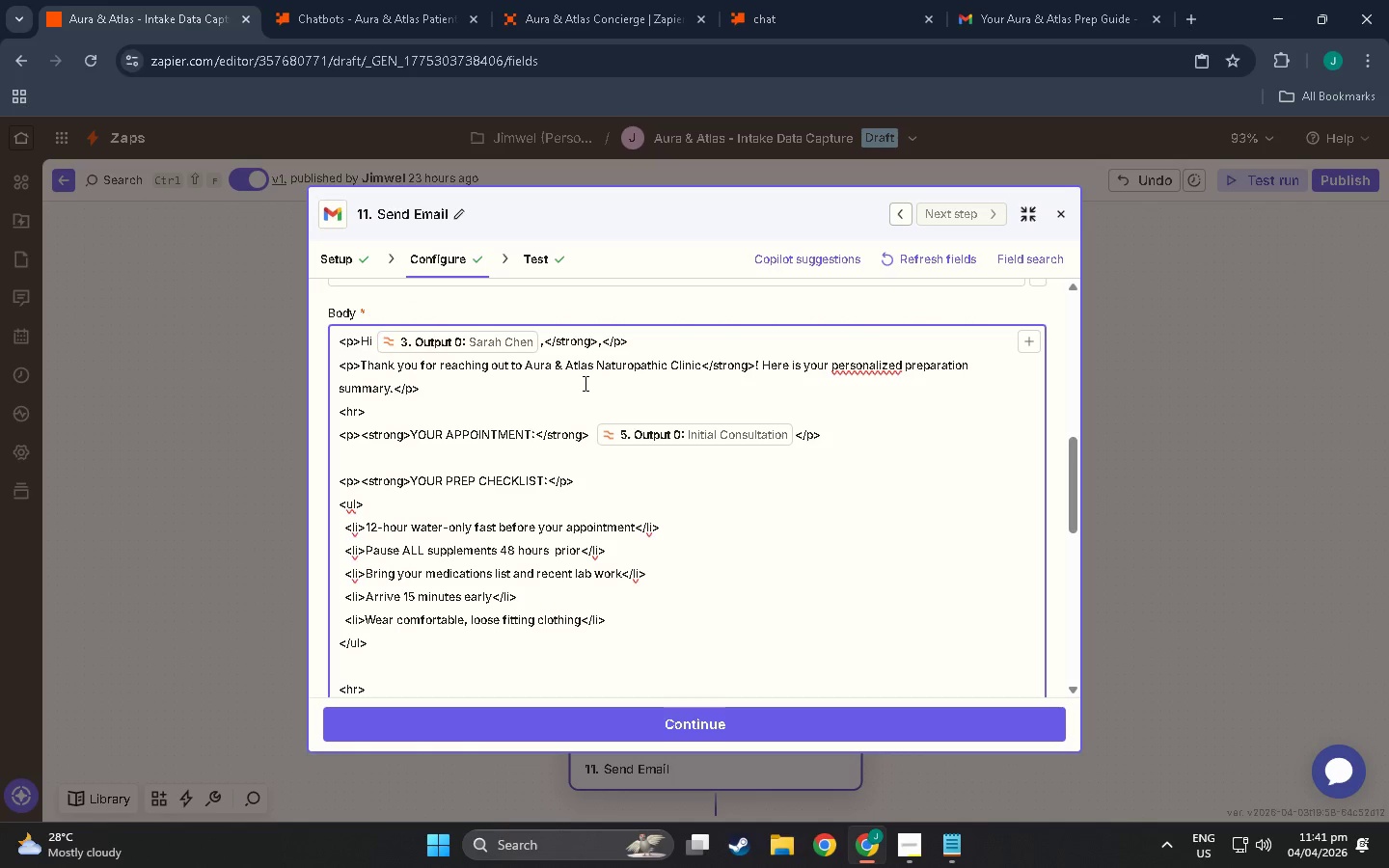 
scroll: coordinate [434, 384], scroll_direction: up, amount: 1.0
 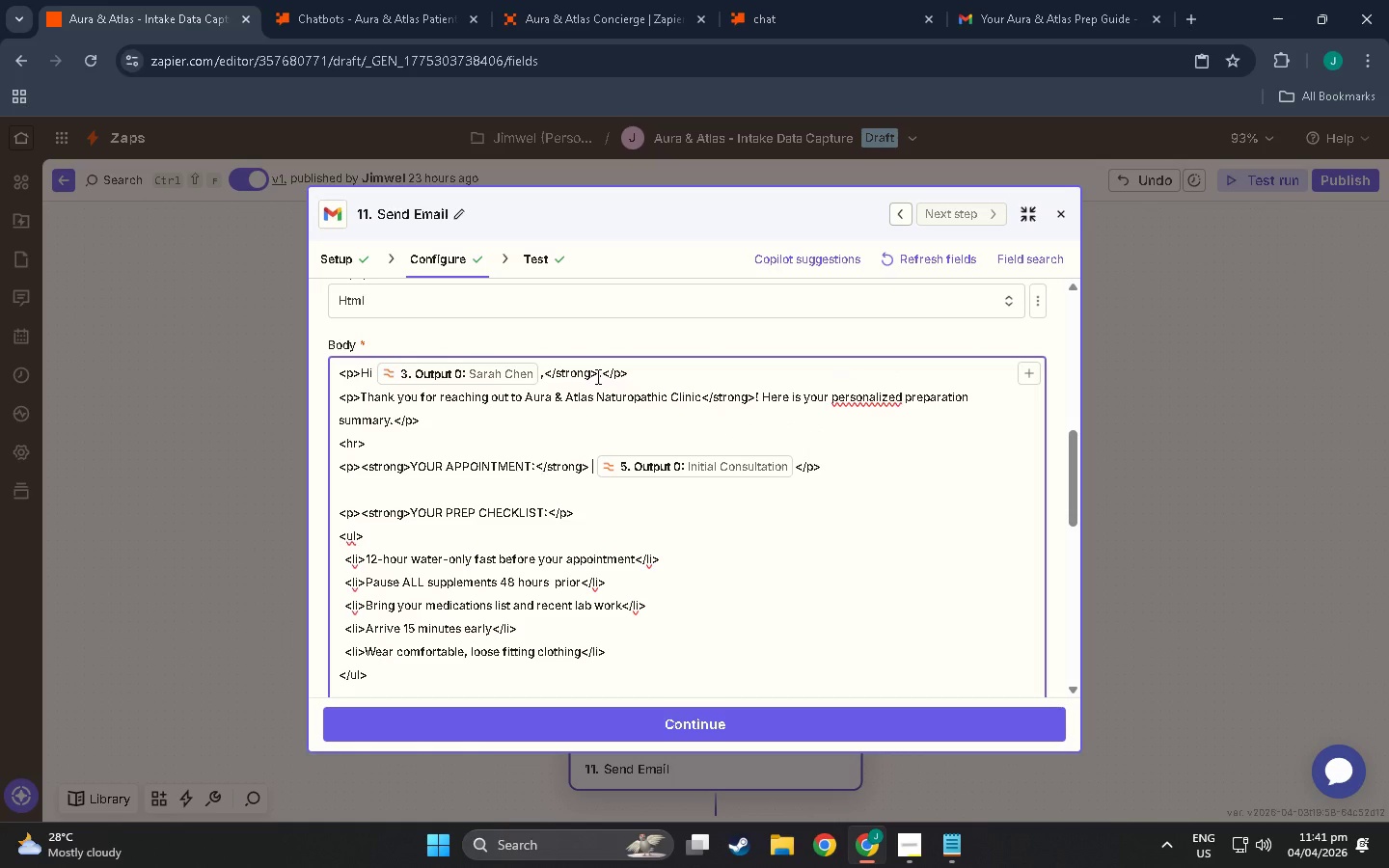 
wait(8.2)
 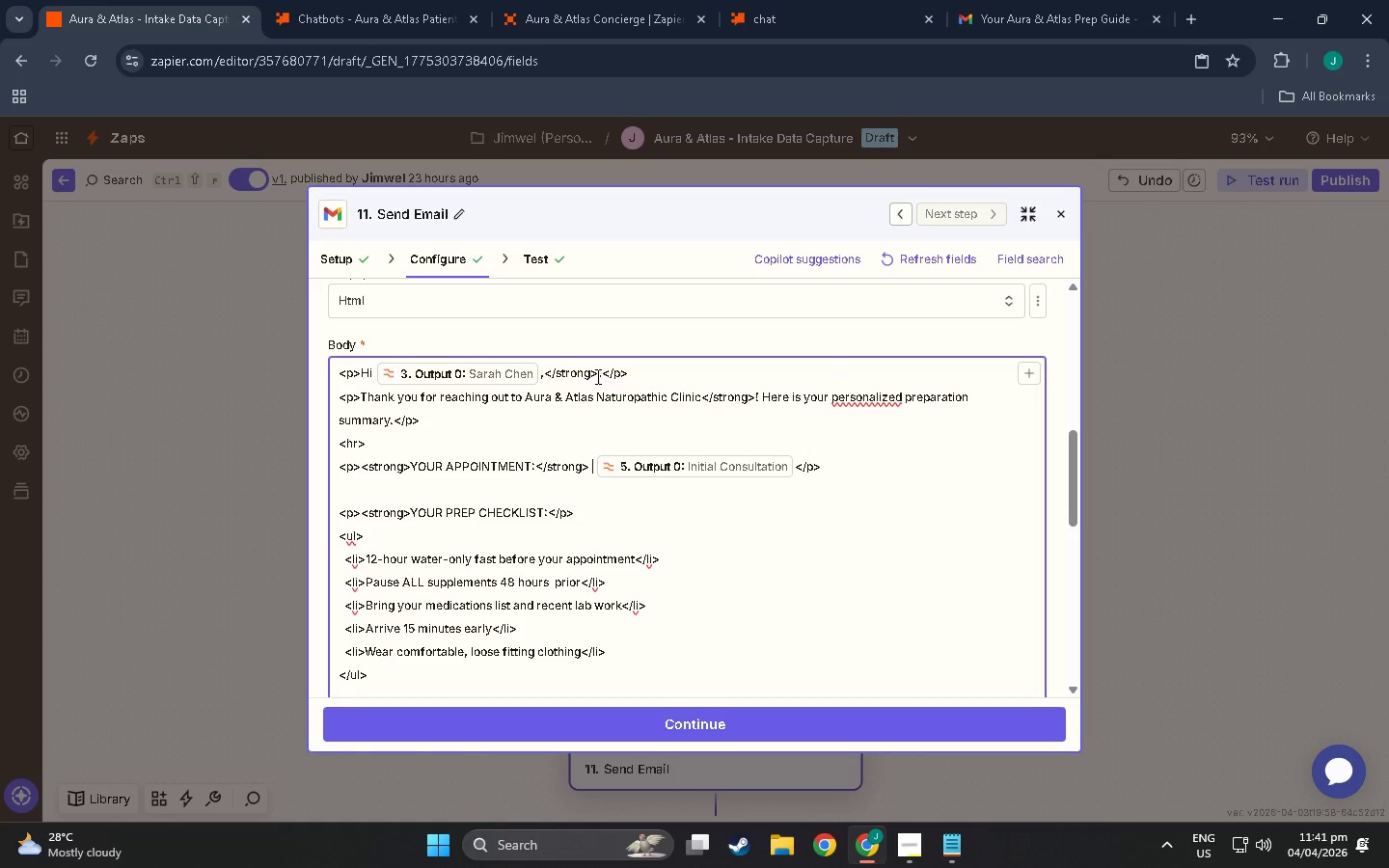 
left_click([374, 374])
 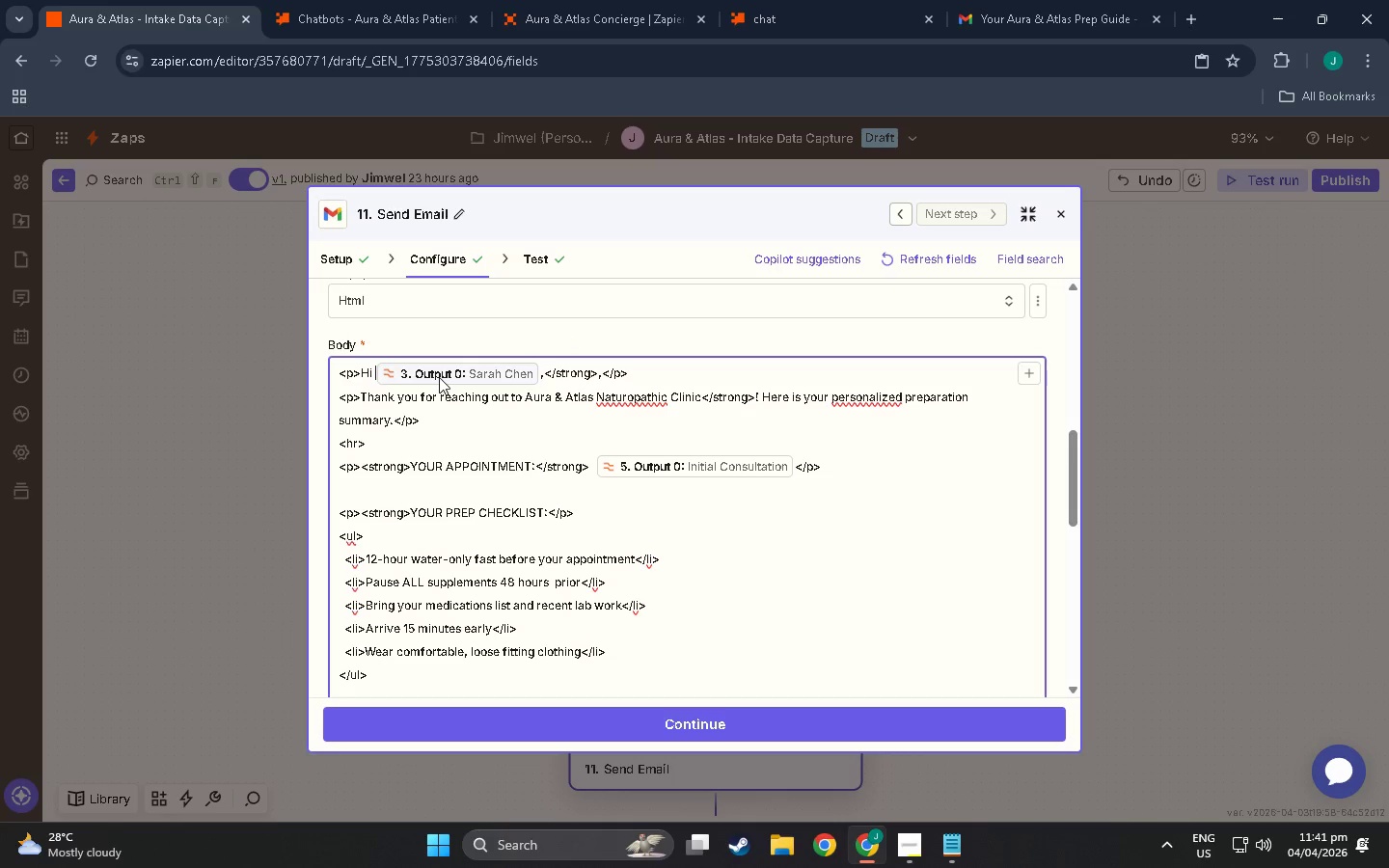 
key(Backspace)
type(<)
key(Backspace)
type( <strong>)
 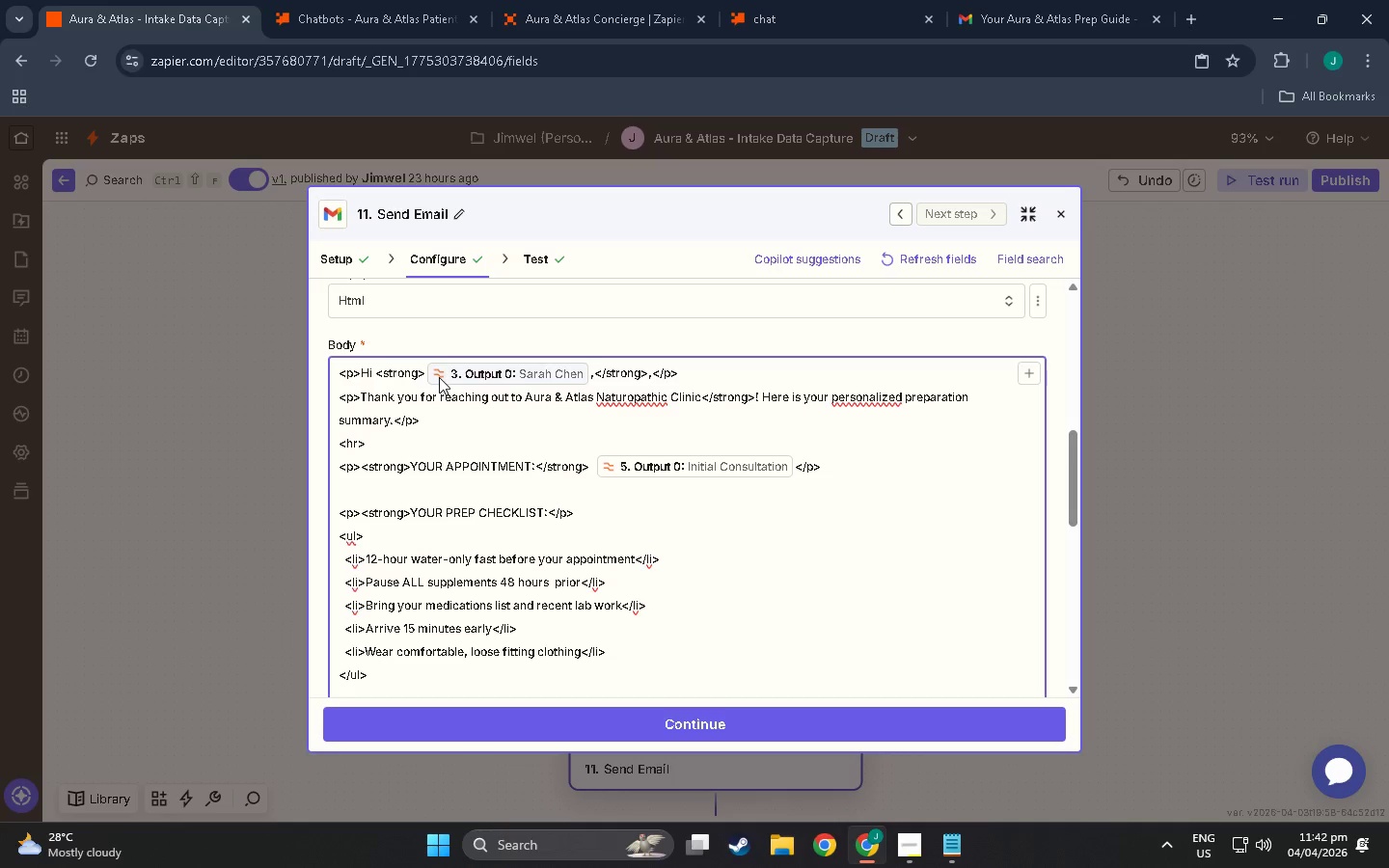 
scroll: coordinate [689, 691], scroll_direction: down, amount: 15.0
 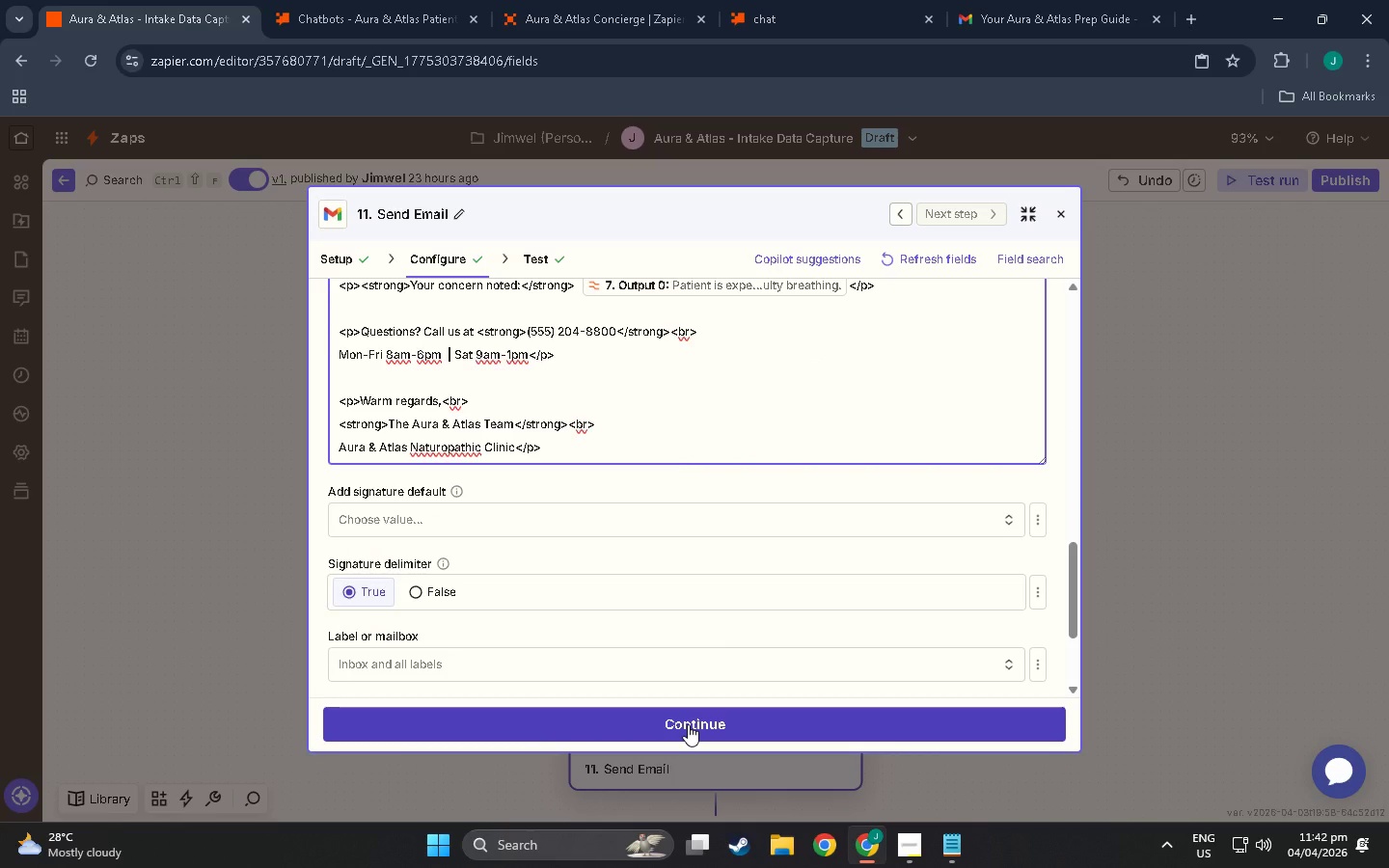 
left_click([688, 724])
 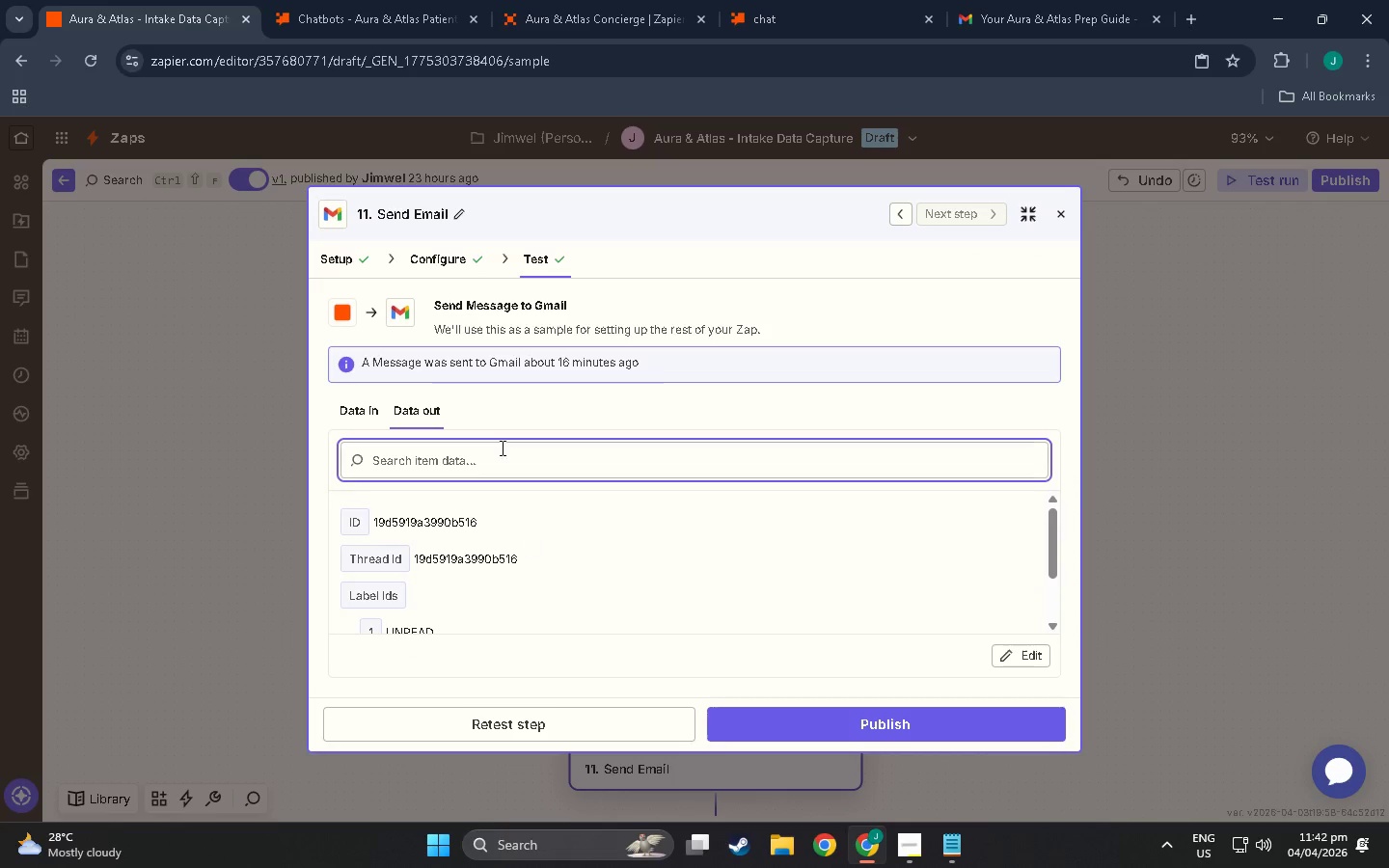 
scroll: coordinate [595, 645], scroll_direction: down, amount: 3.0
 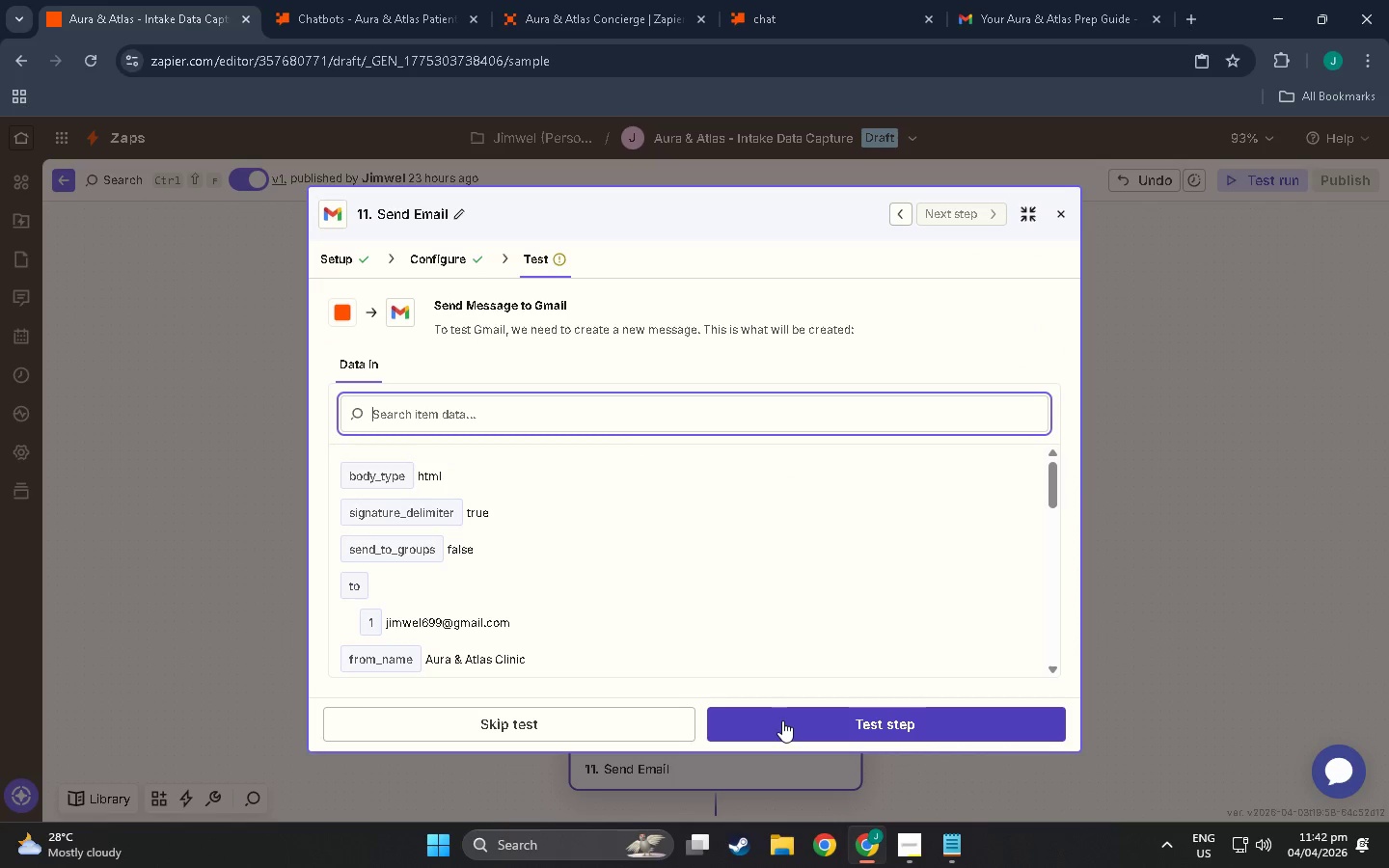 
left_click([782, 720])
 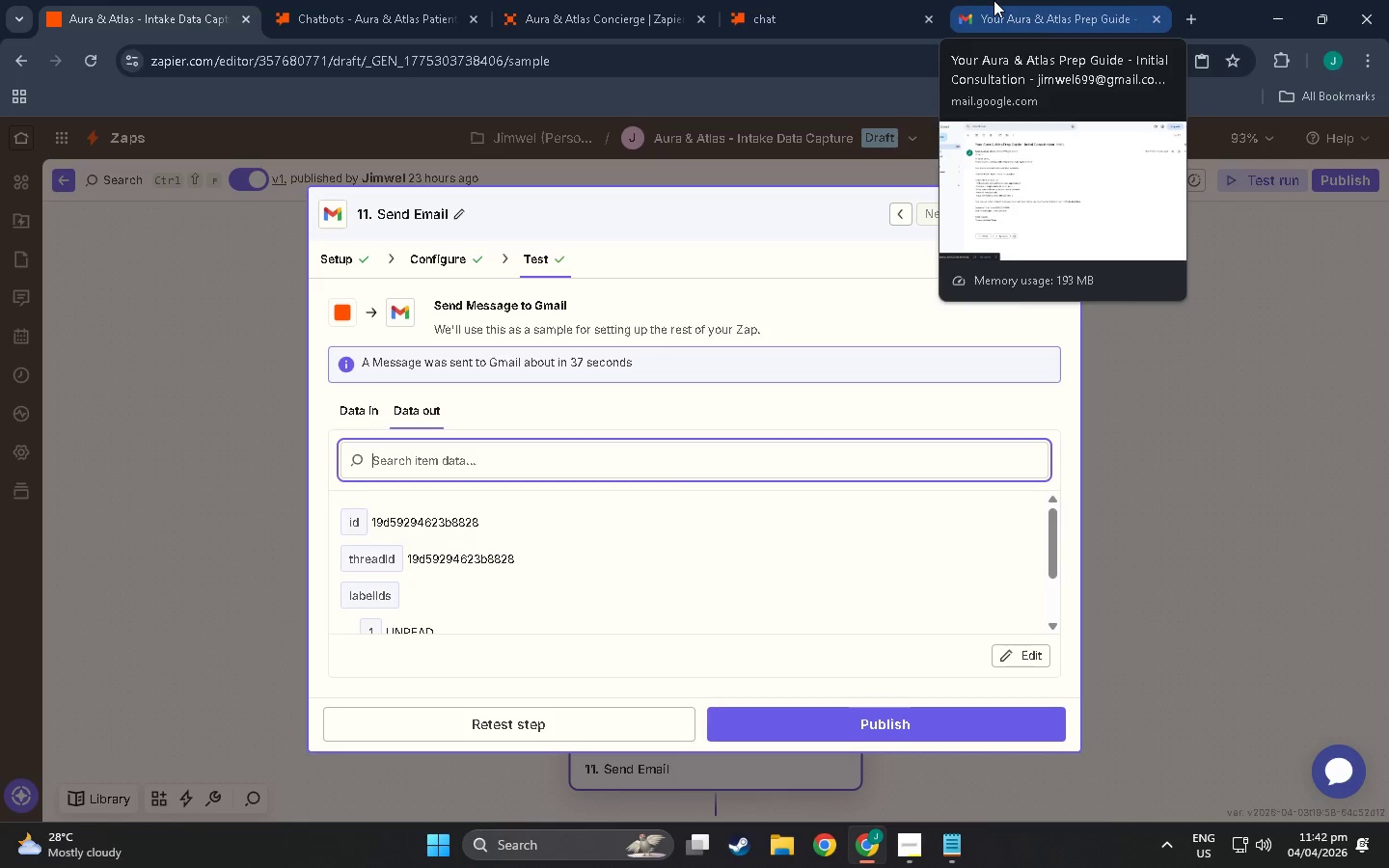 
left_click([1091, 0])
 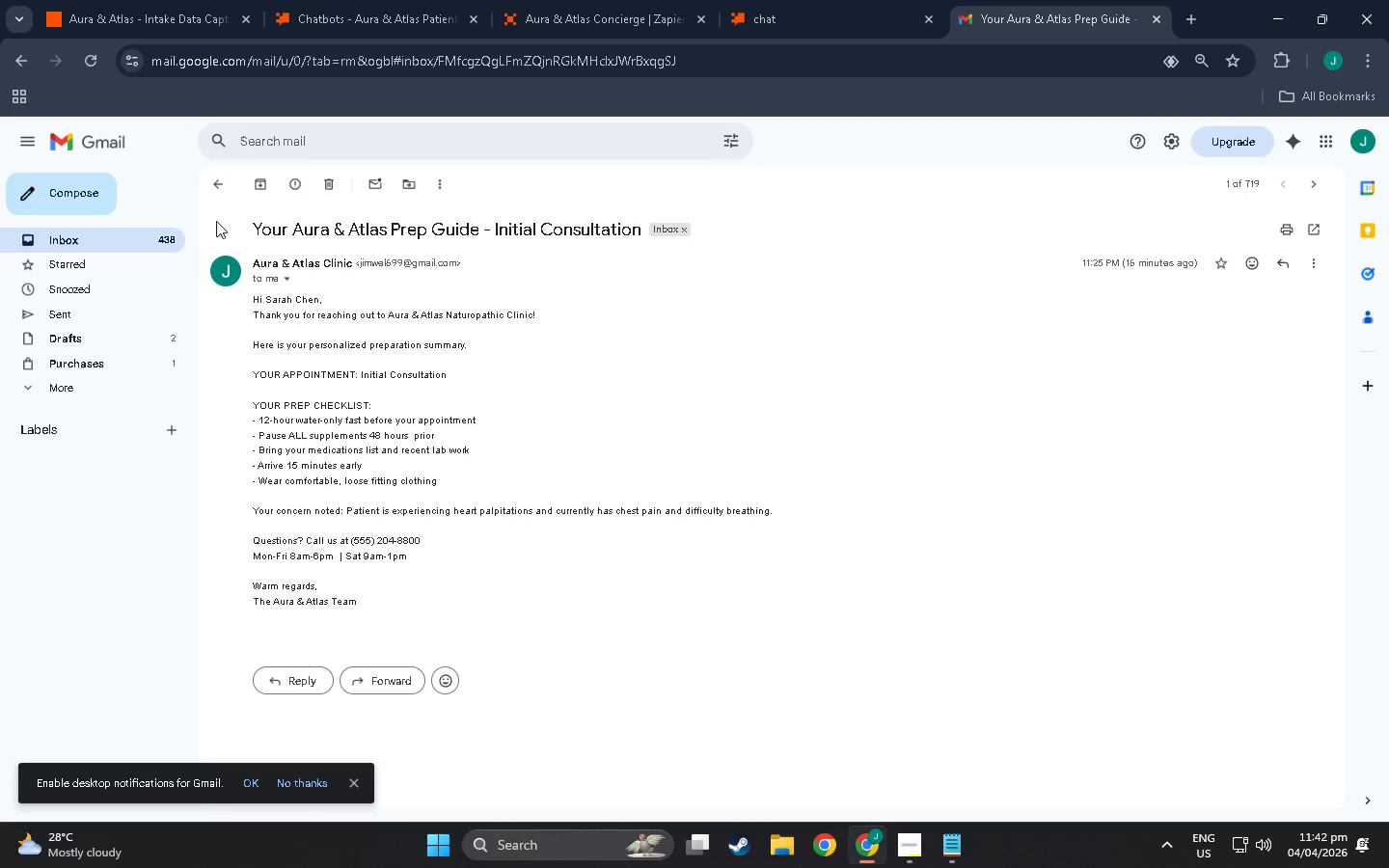 
left_click([216, 182])
 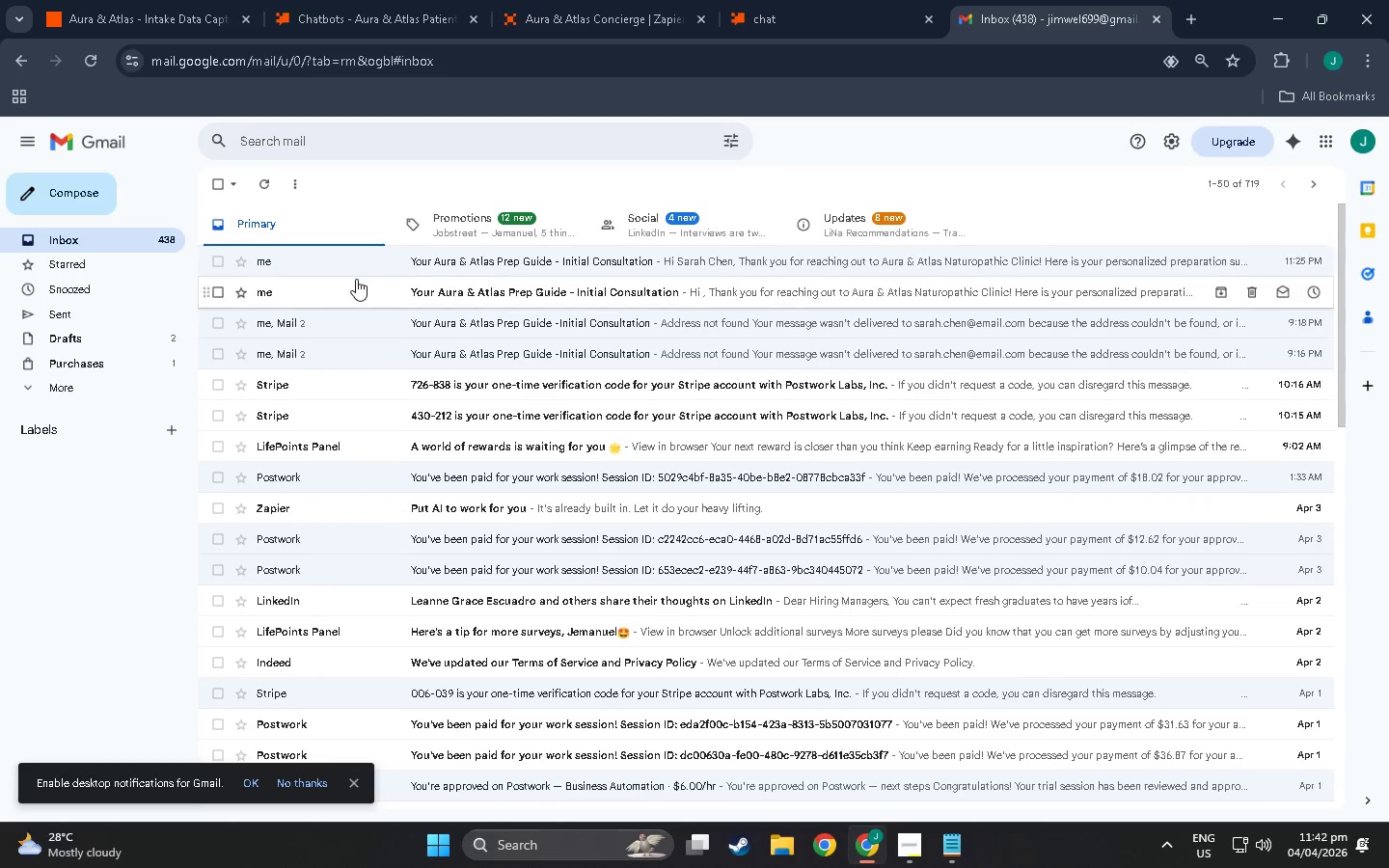 
scroll: coordinate [356, 279], scroll_direction: up, amount: 2.0
 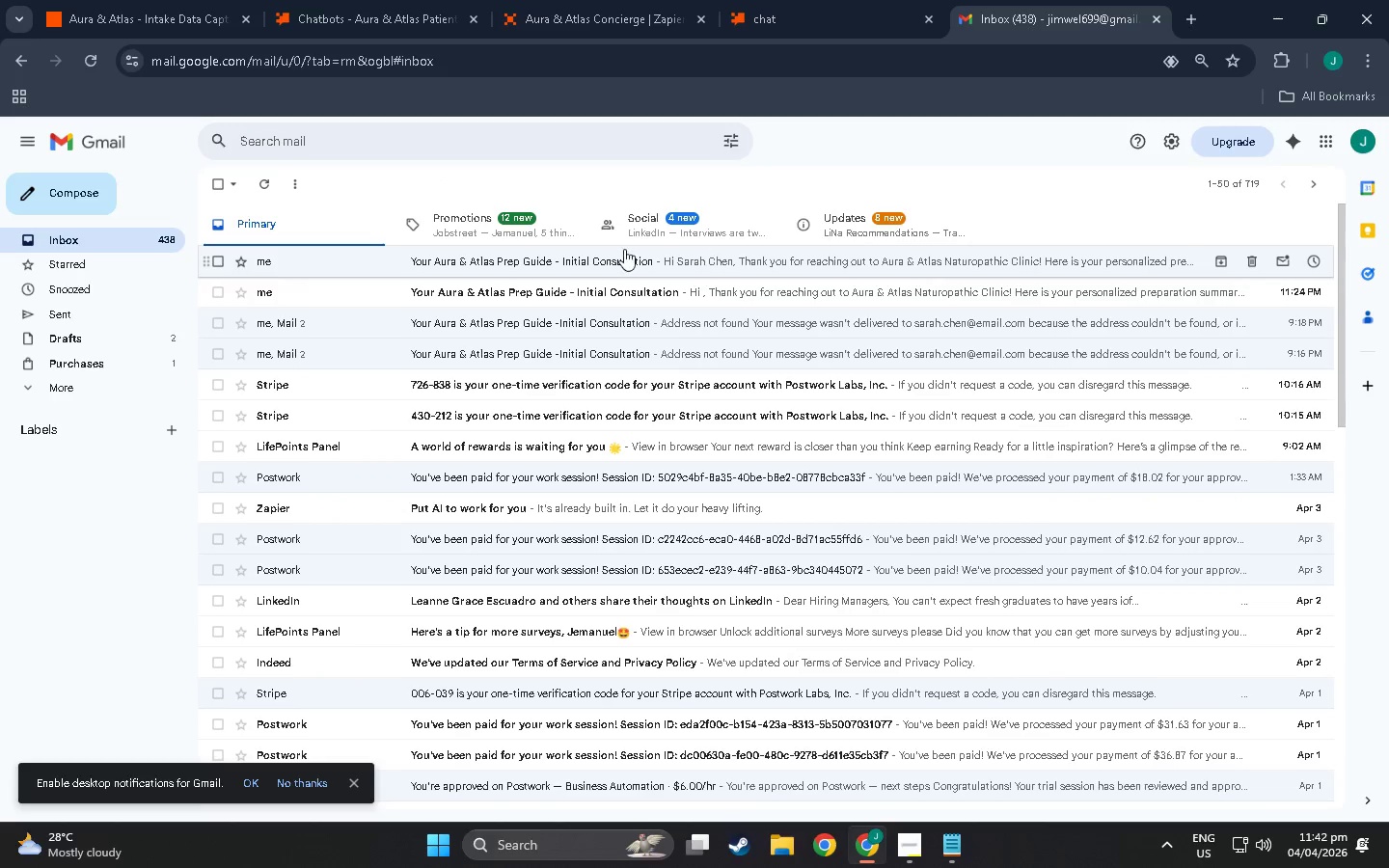 
left_click([259, 185])
 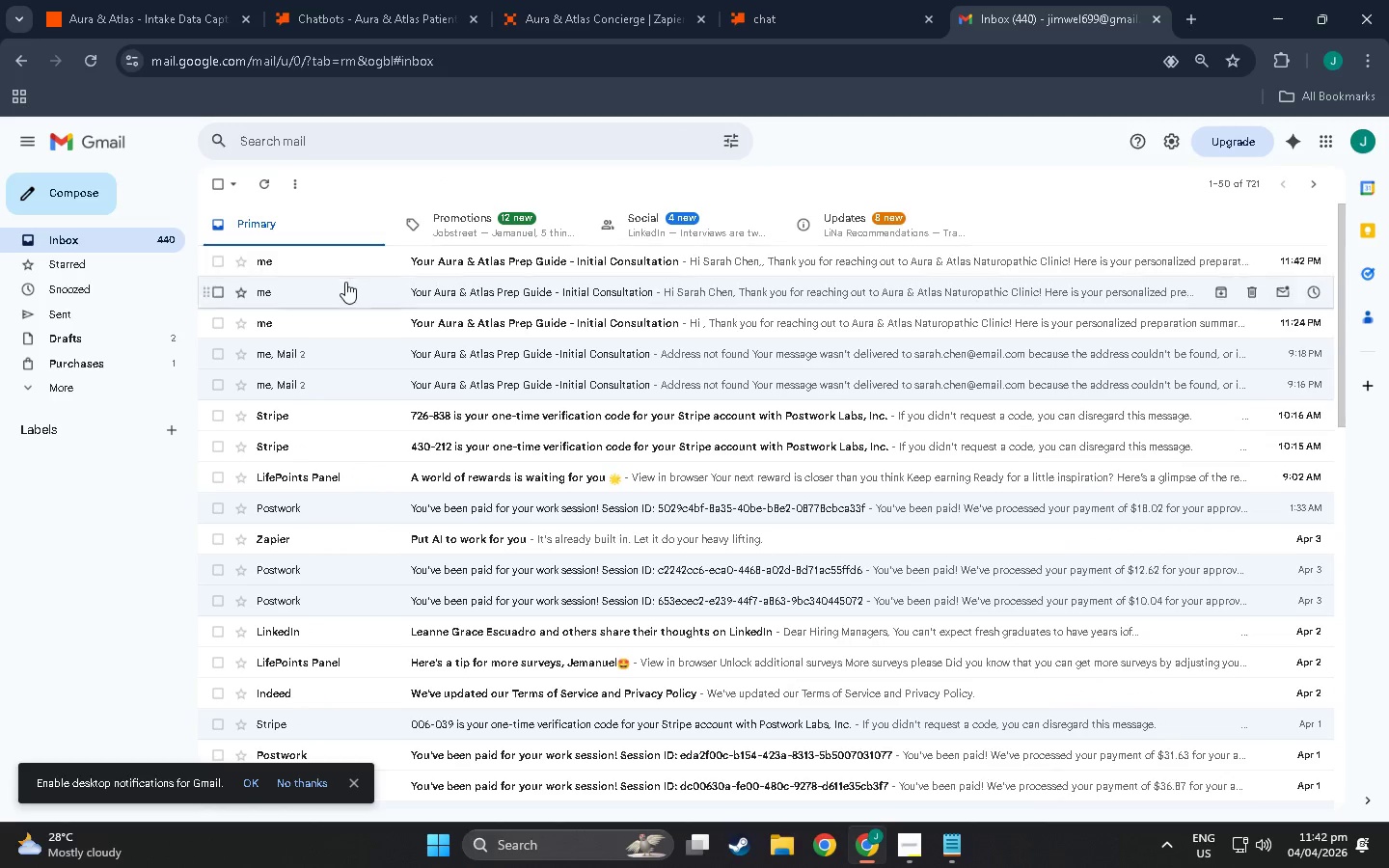 
left_click([377, 257])
 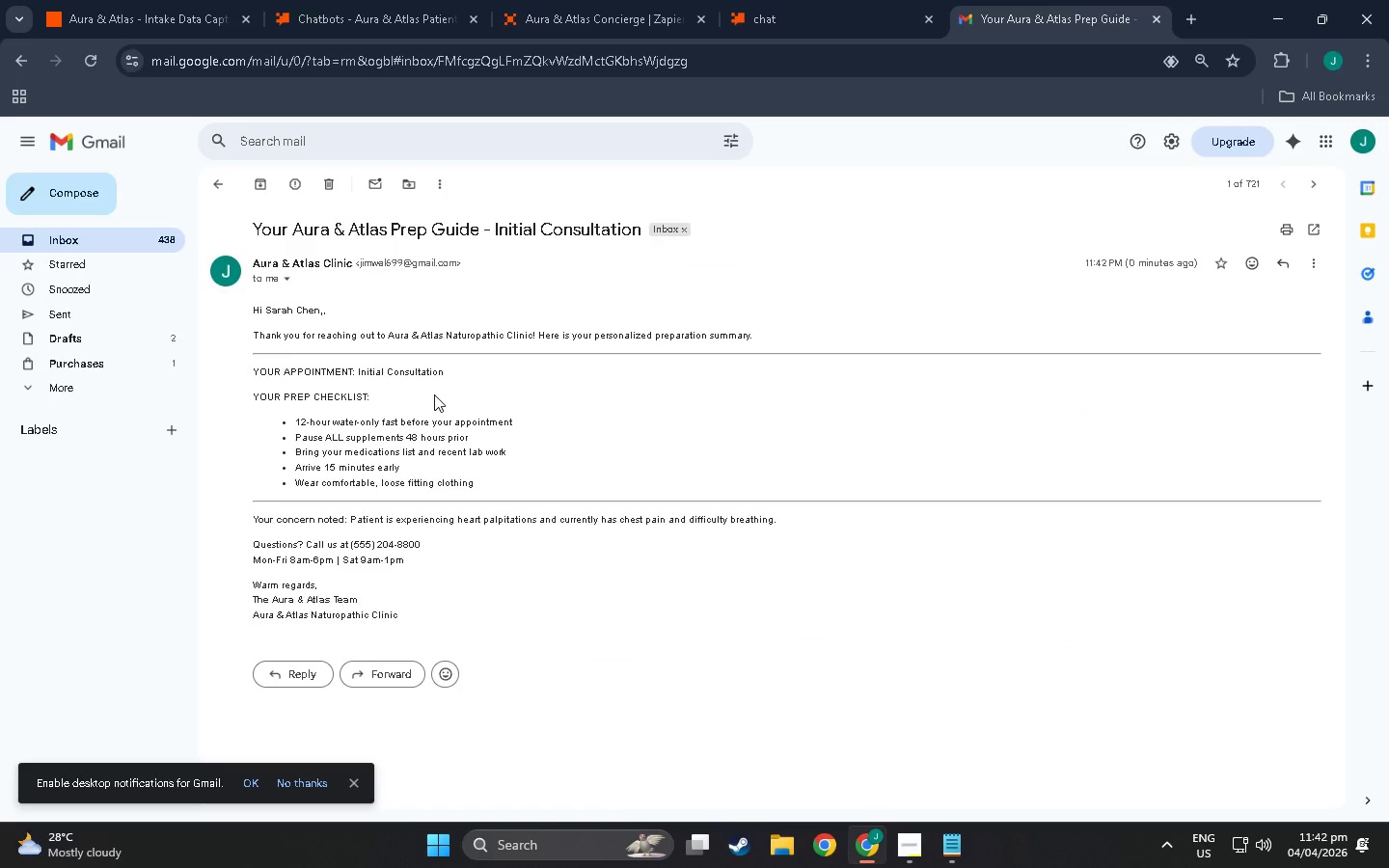 
scroll: coordinate [425, 410], scroll_direction: down, amount: 3.0
 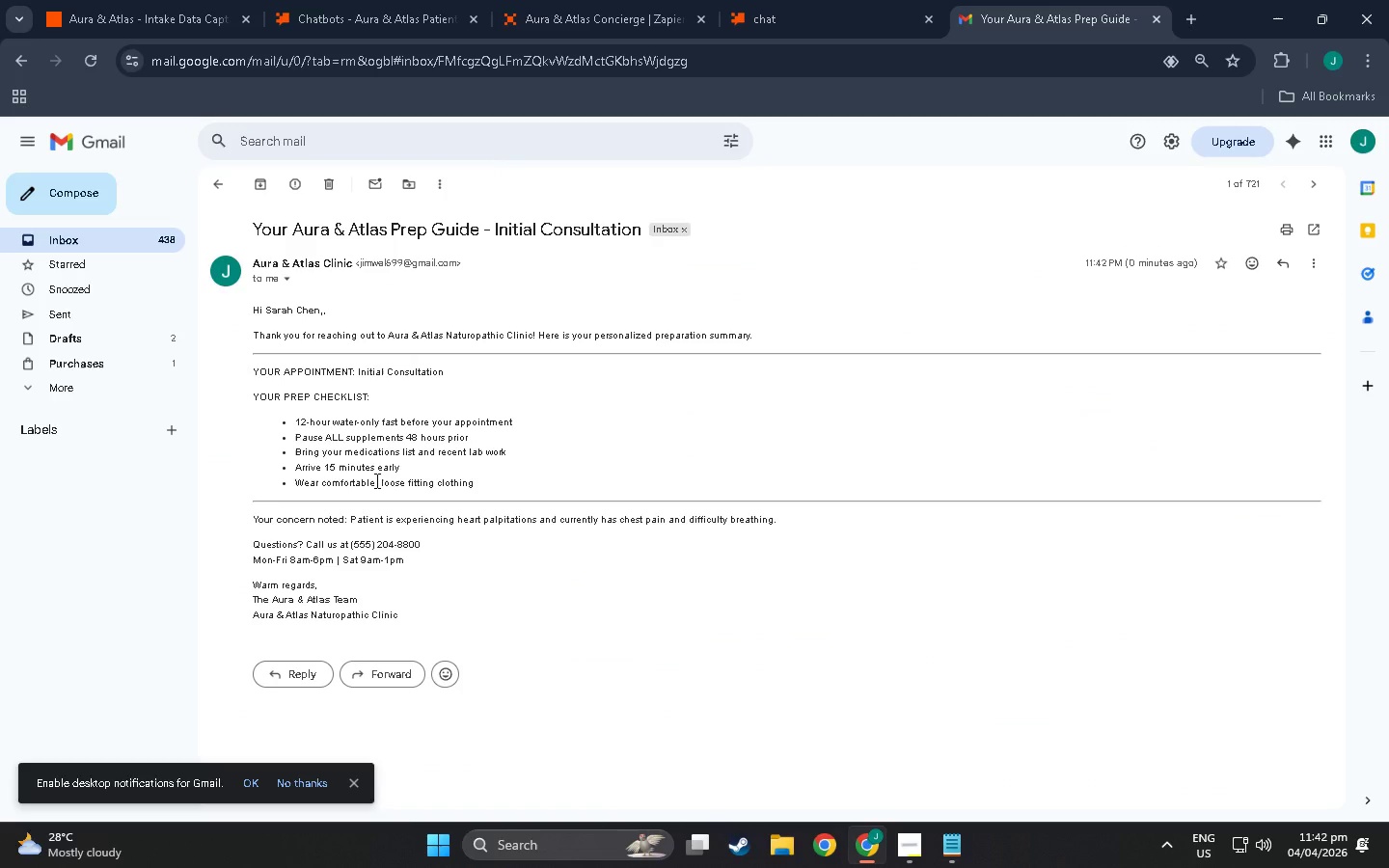 
scroll: coordinate [348, 418], scroll_direction: up, amount: 2.0
 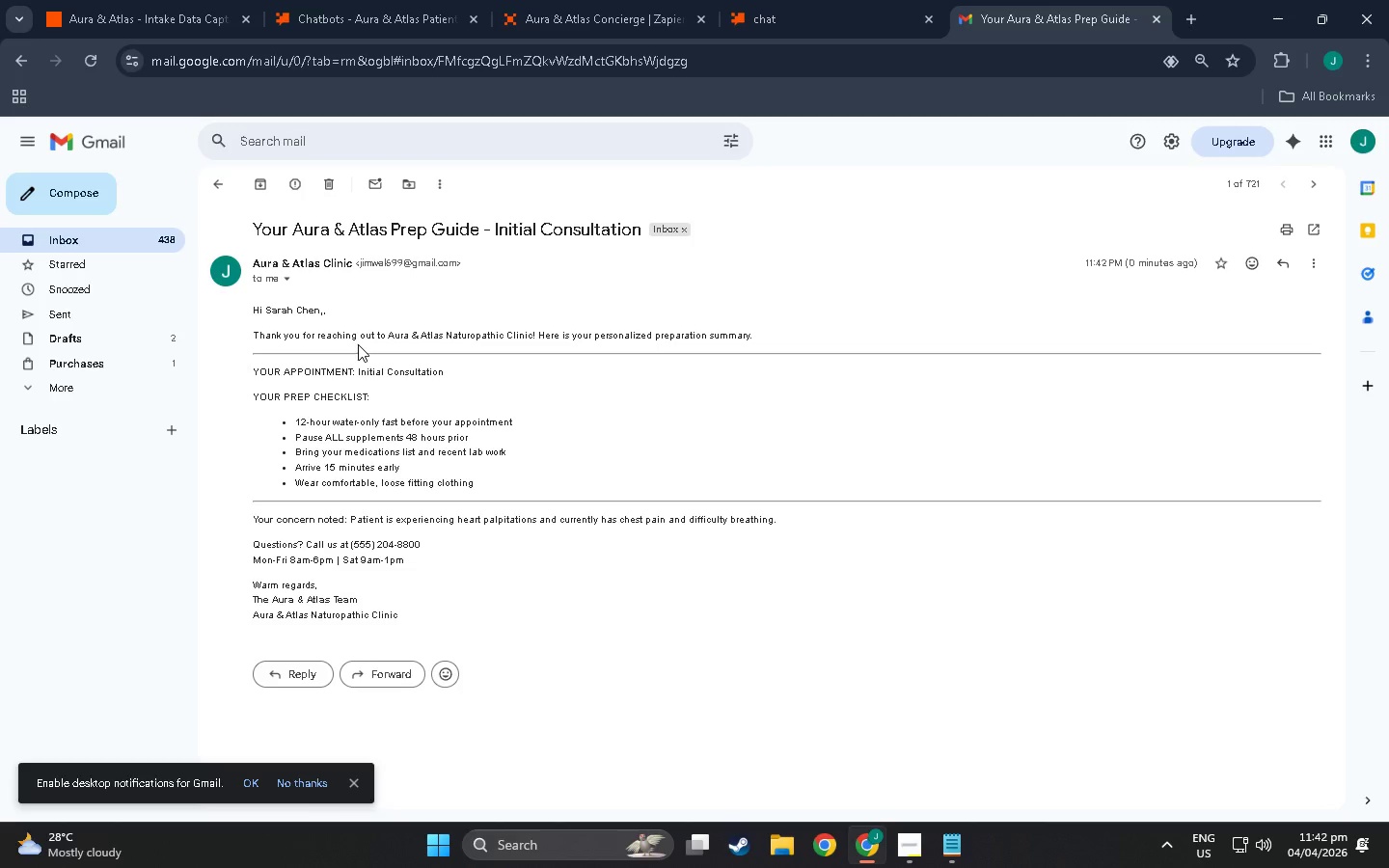 
wait(8.33)
 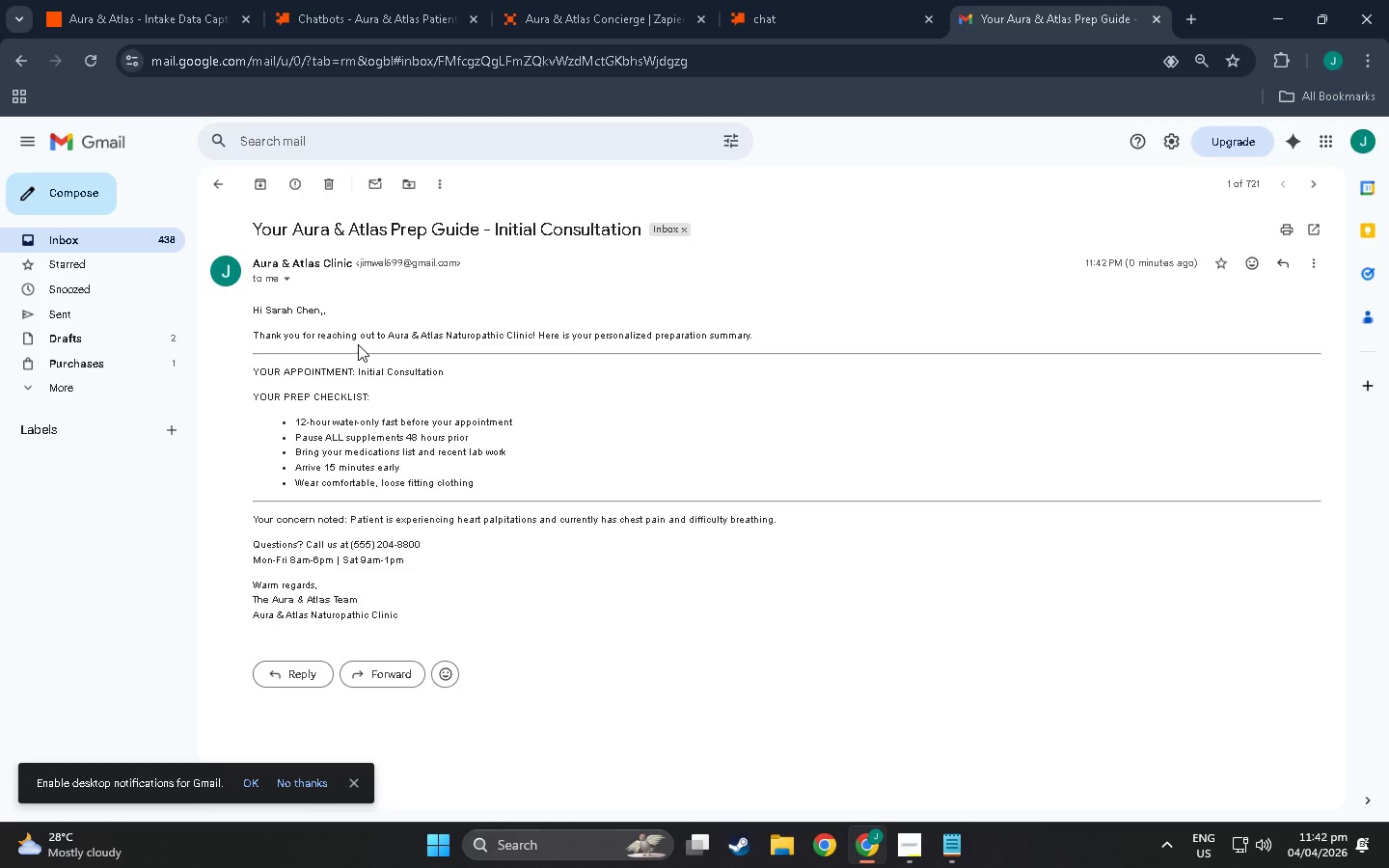 
scroll: coordinate [587, 342], scroll_direction: down, amount: 2.0
 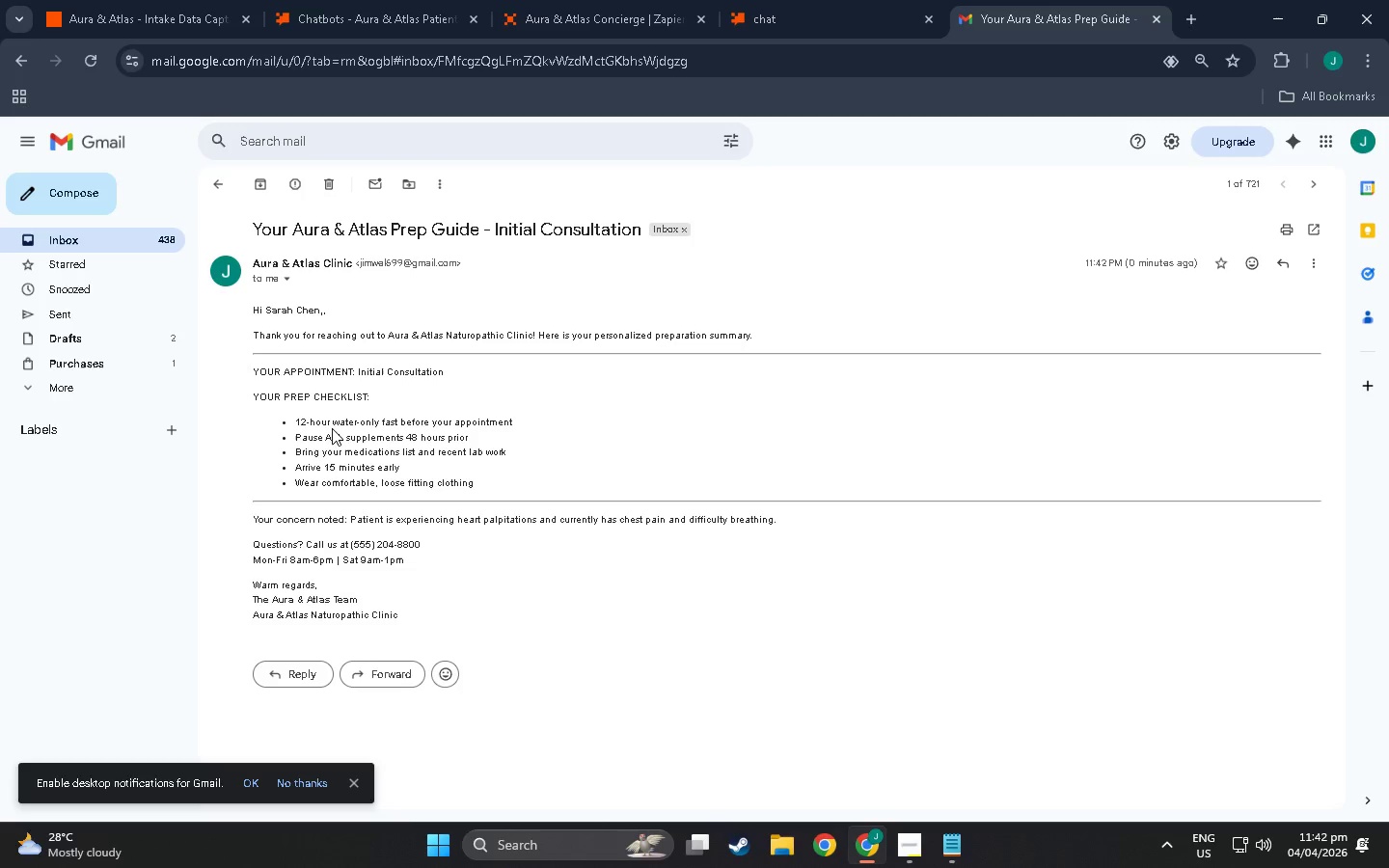 
wait(11.55)
 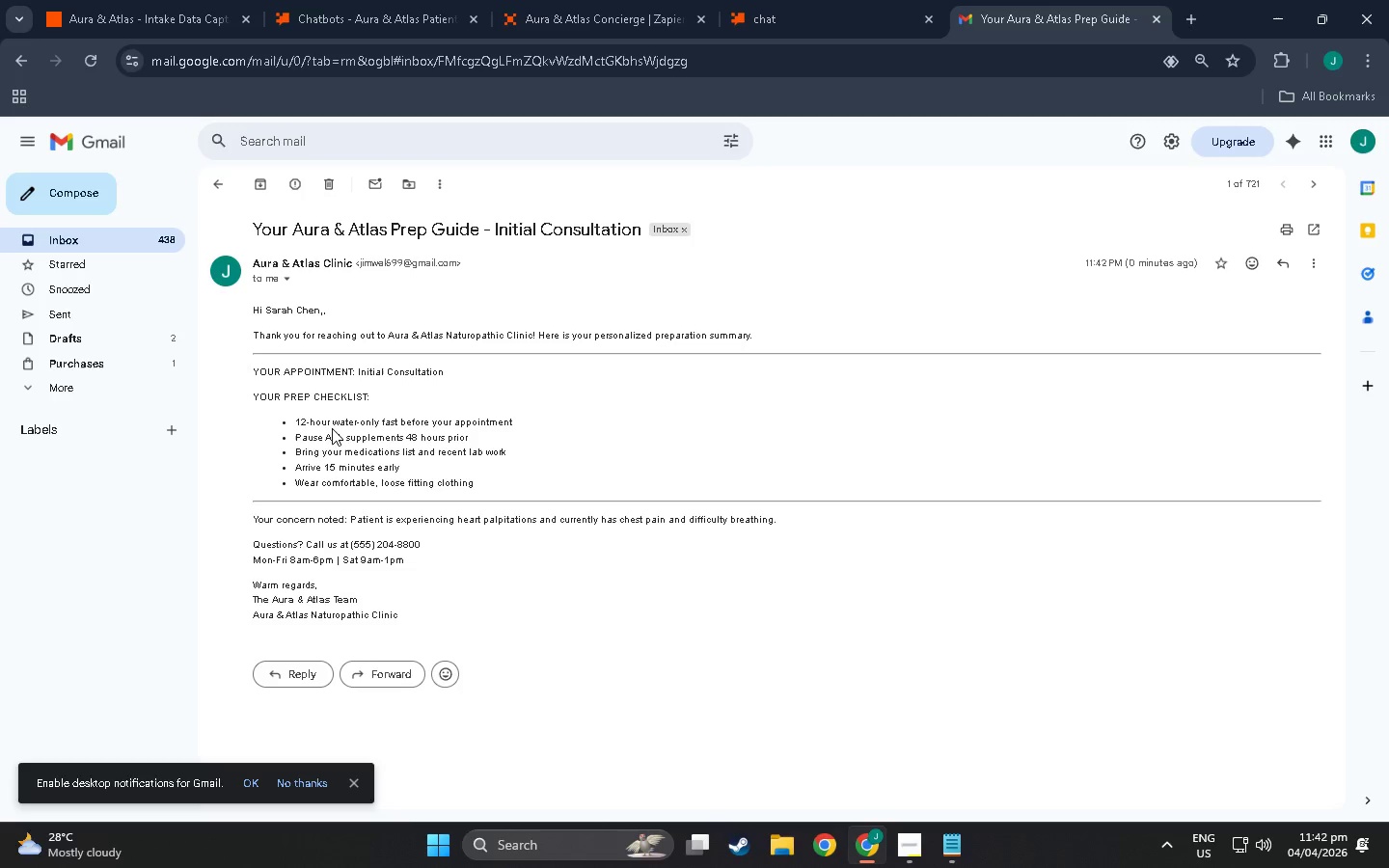 
left_click([1199, 63])
 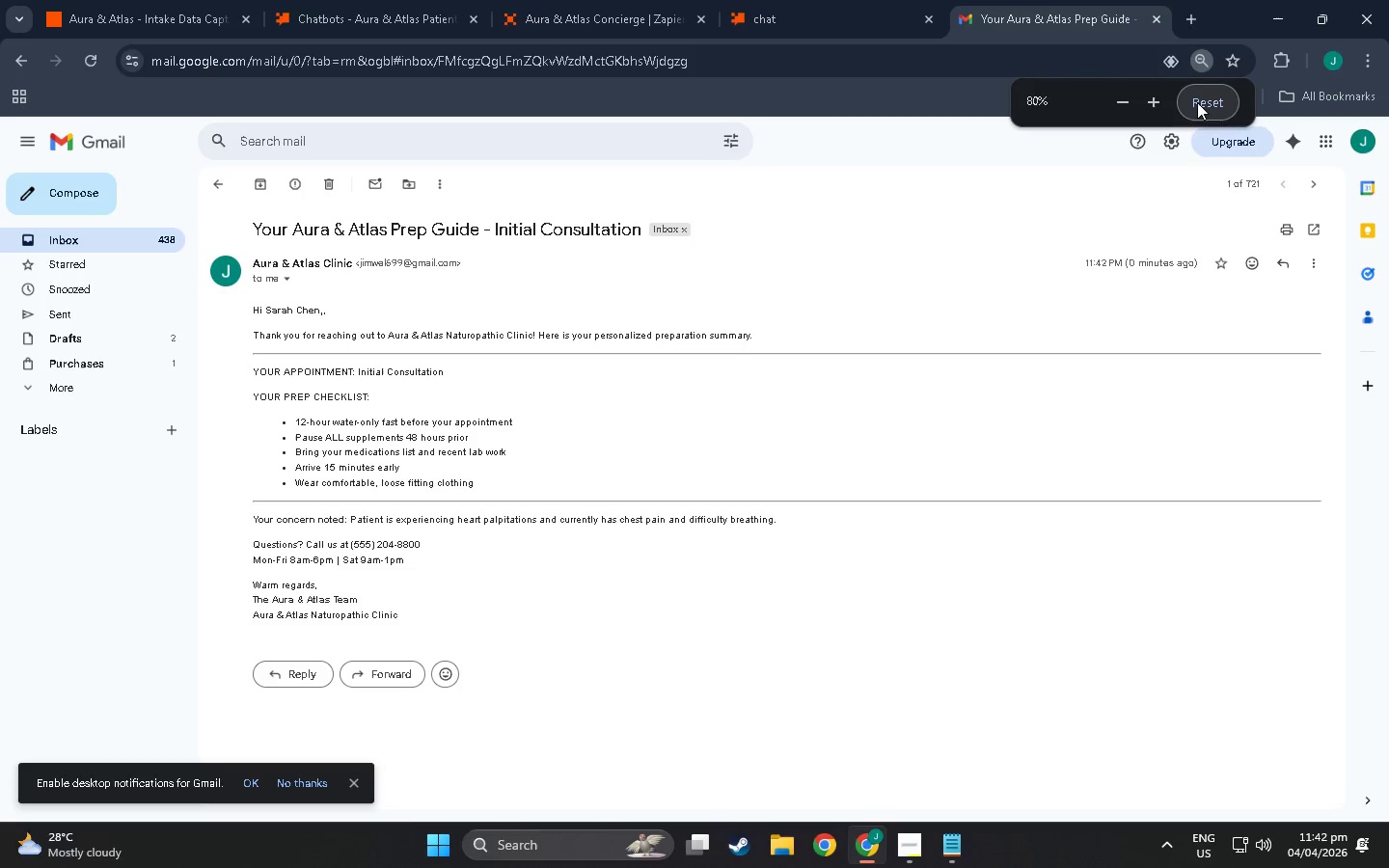 
left_click([1198, 107])
 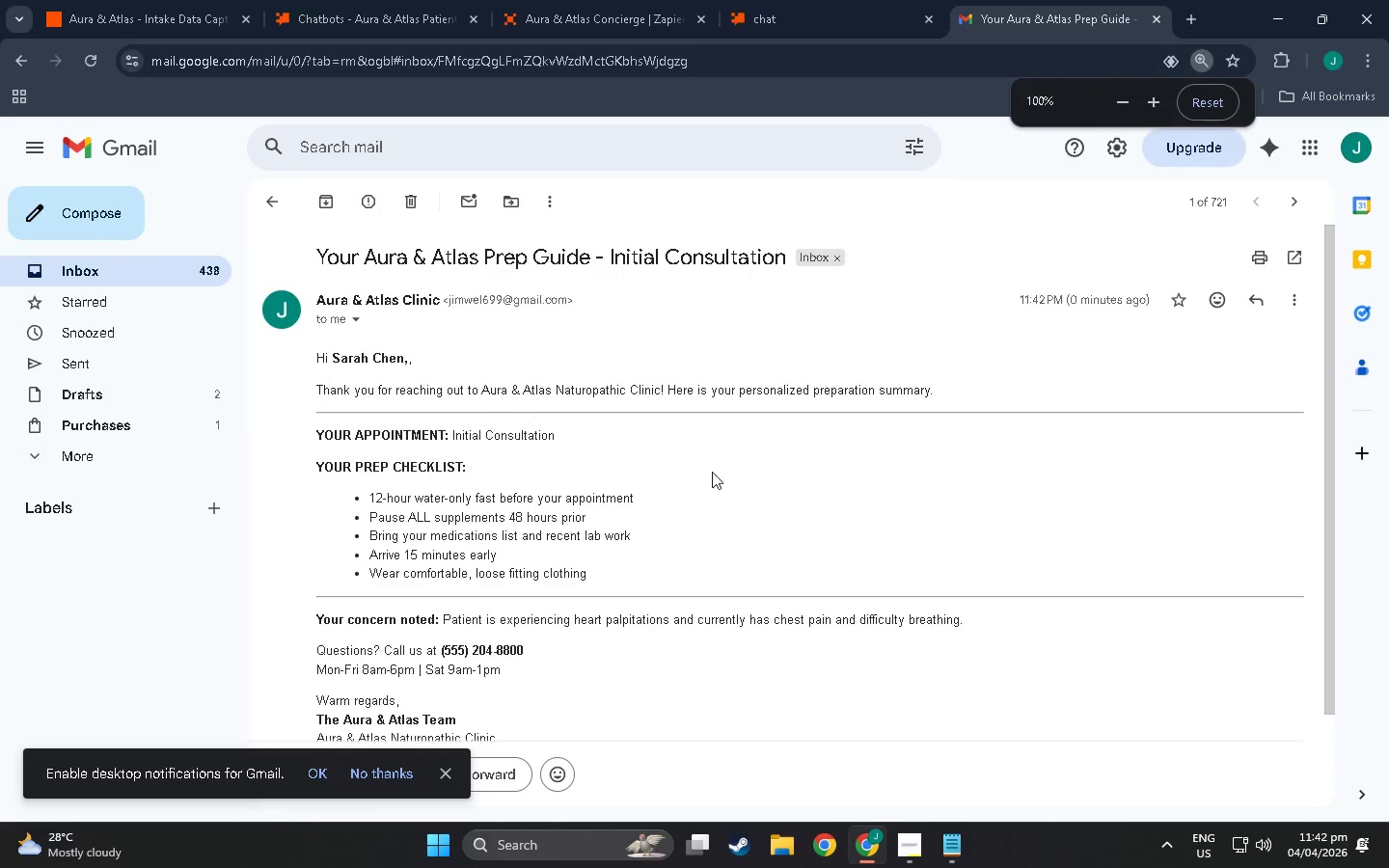 
left_click([713, 473])
 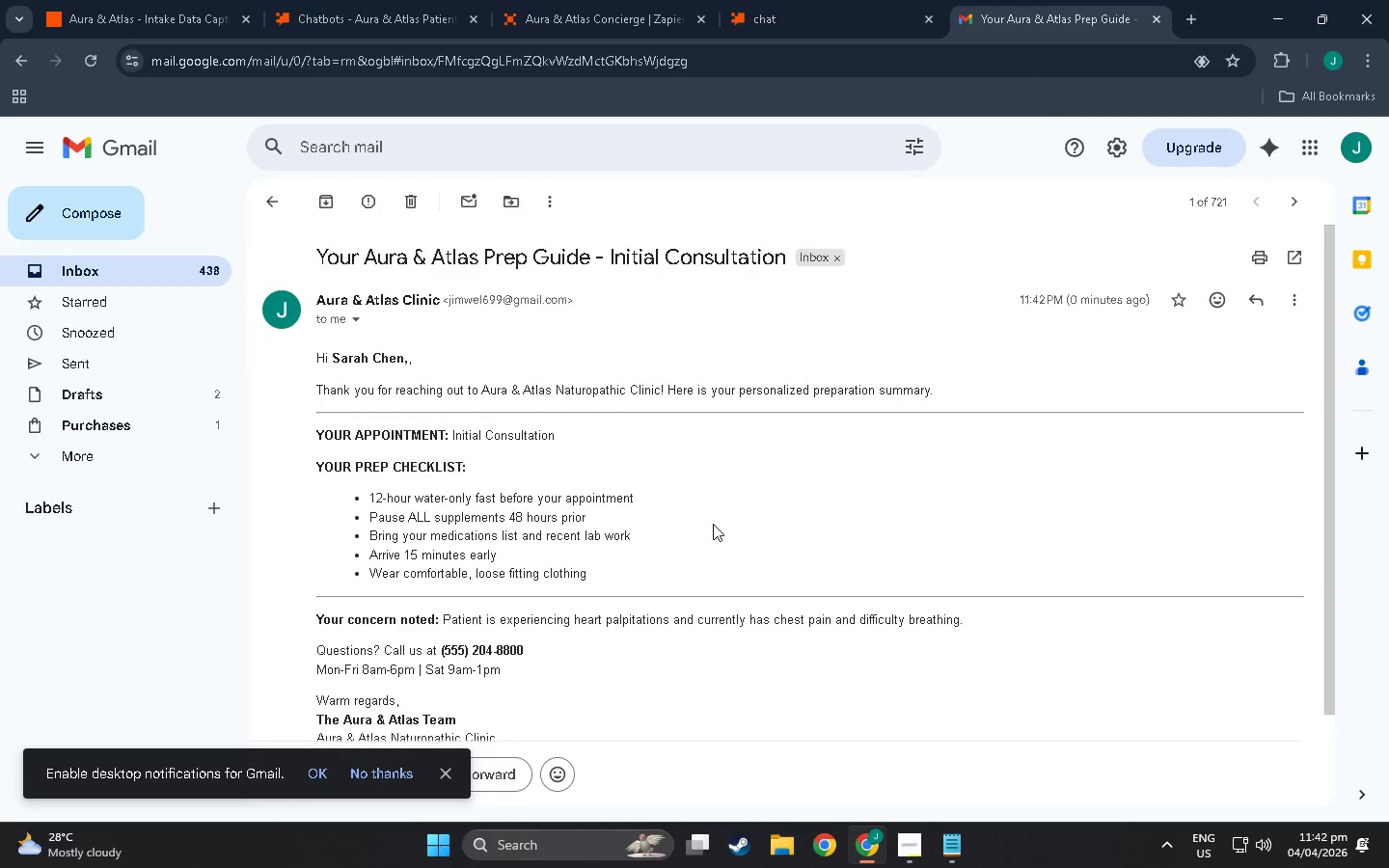 
scroll: coordinate [712, 525], scroll_direction: down, amount: 4.0
 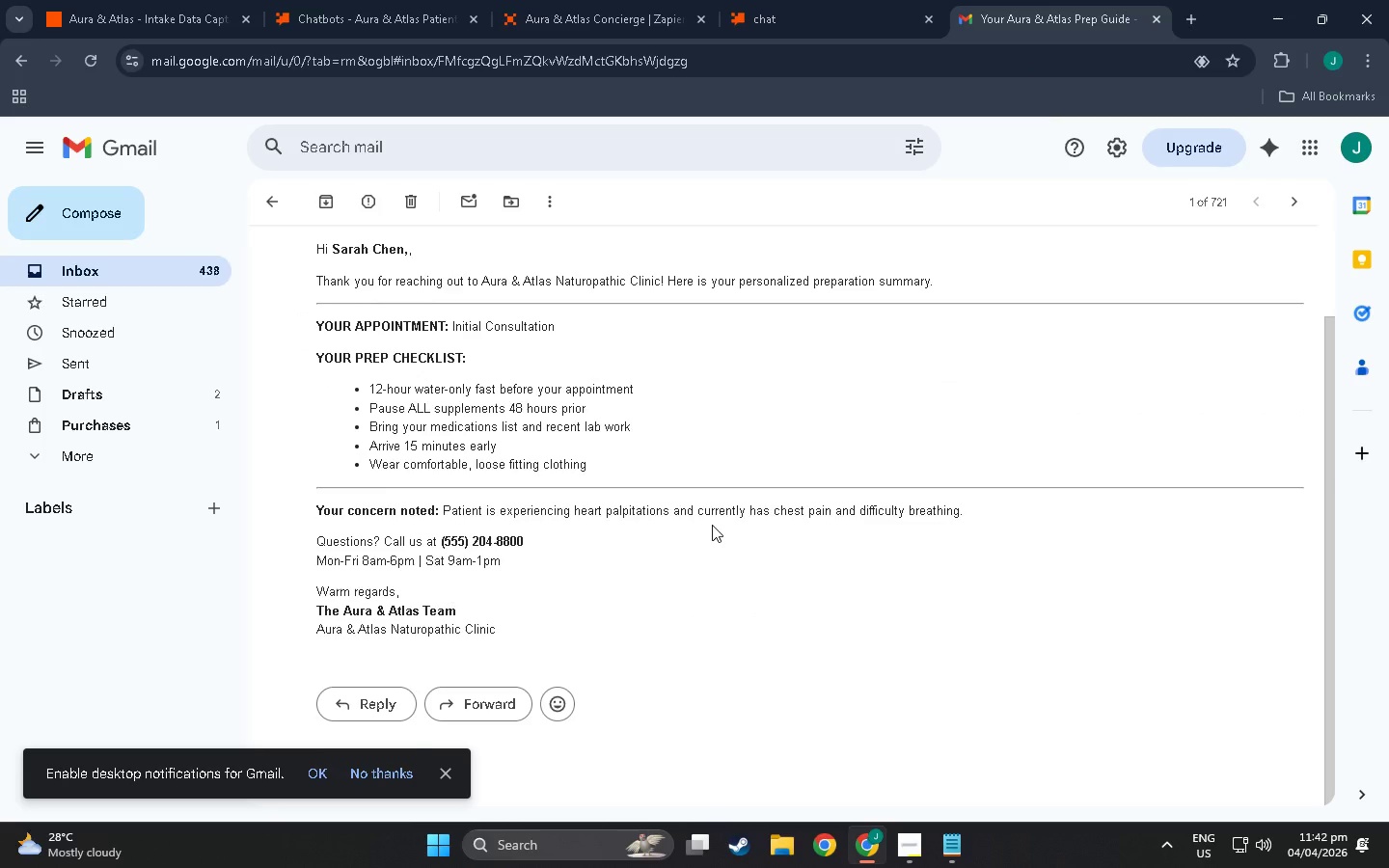 
scroll: coordinate [712, 525], scroll_direction: up, amount: 4.0
 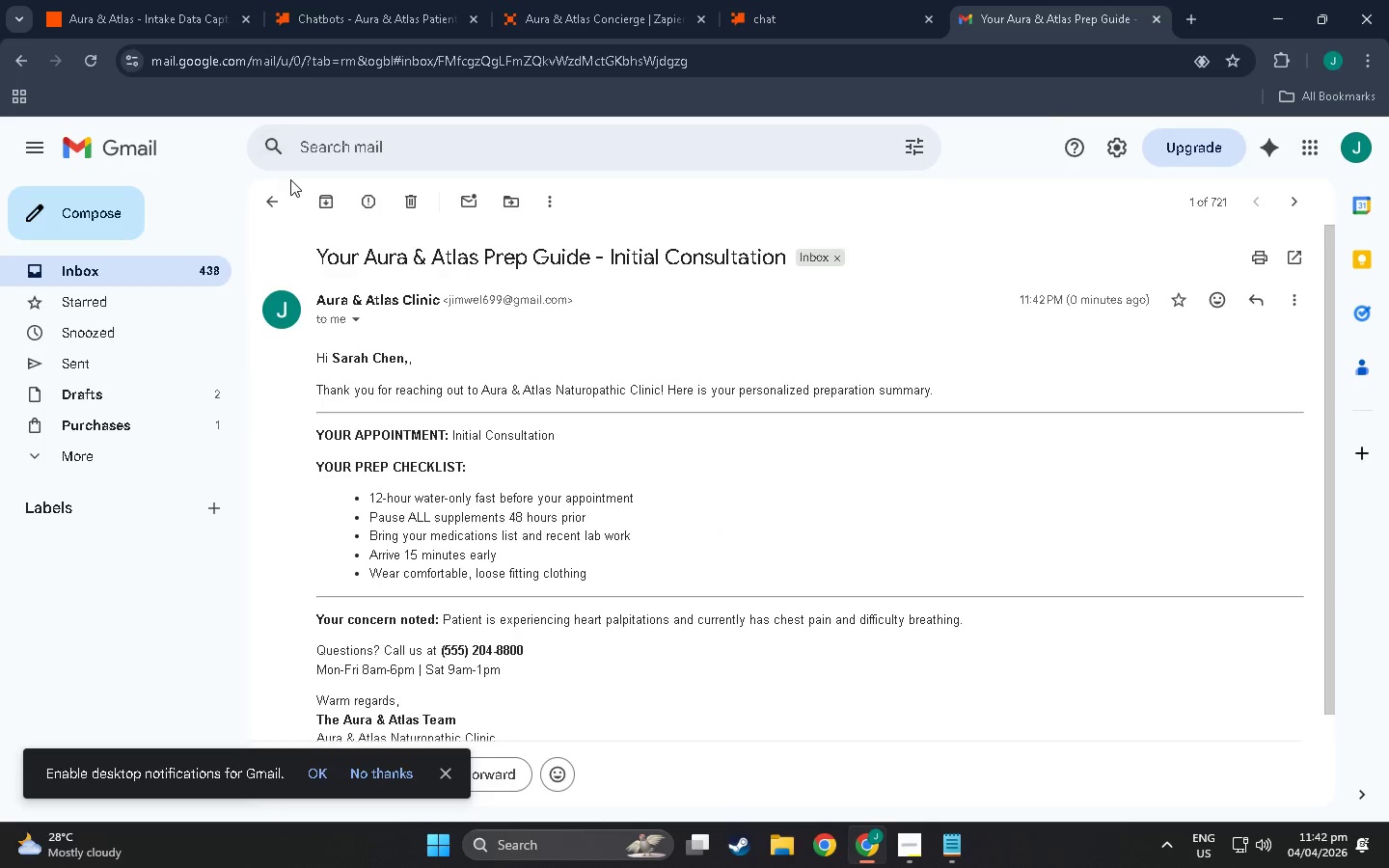 
left_click([274, 204])
 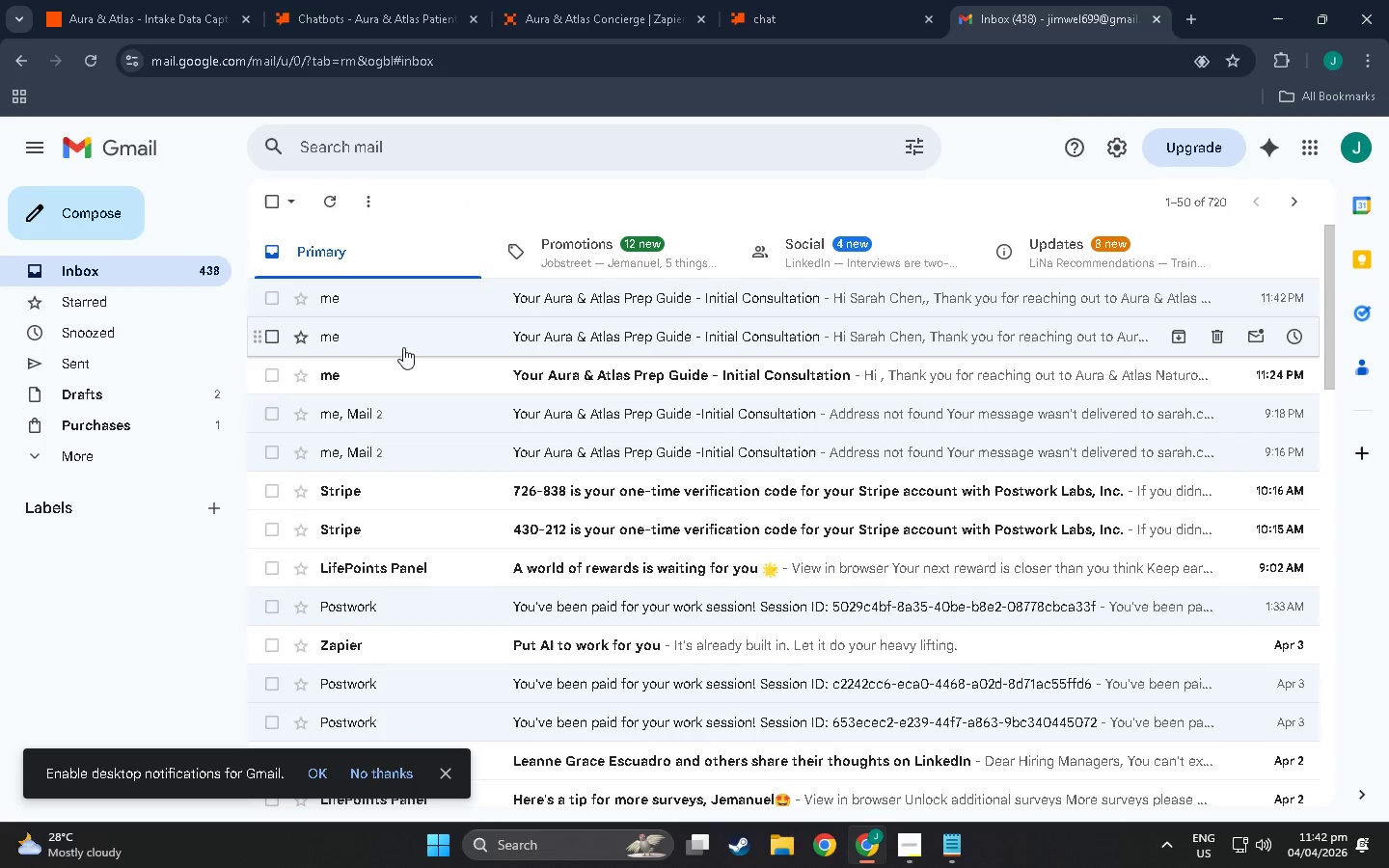 
left_click([404, 345])
 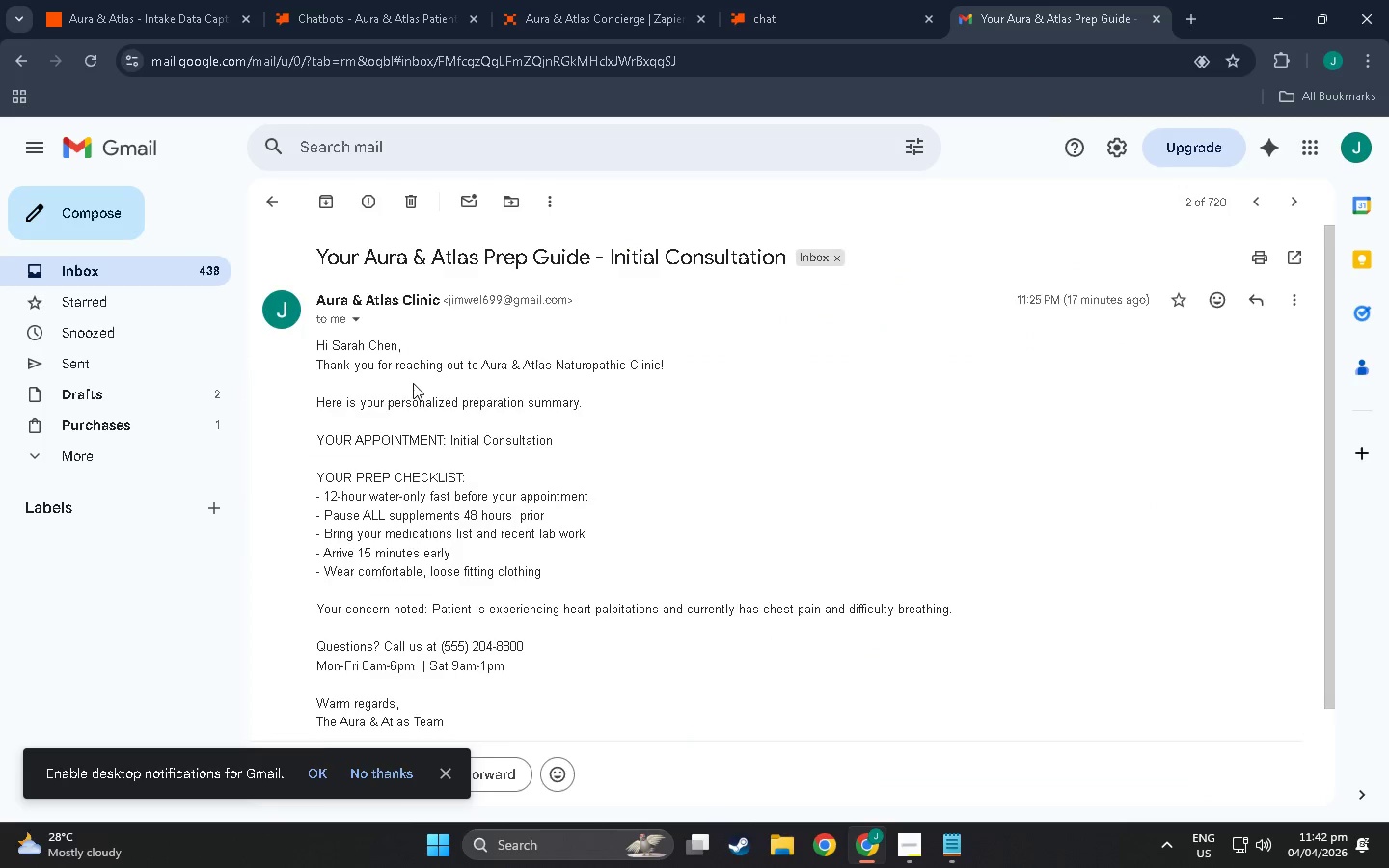 
scroll: coordinate [414, 403], scroll_direction: up, amount: 2.0
 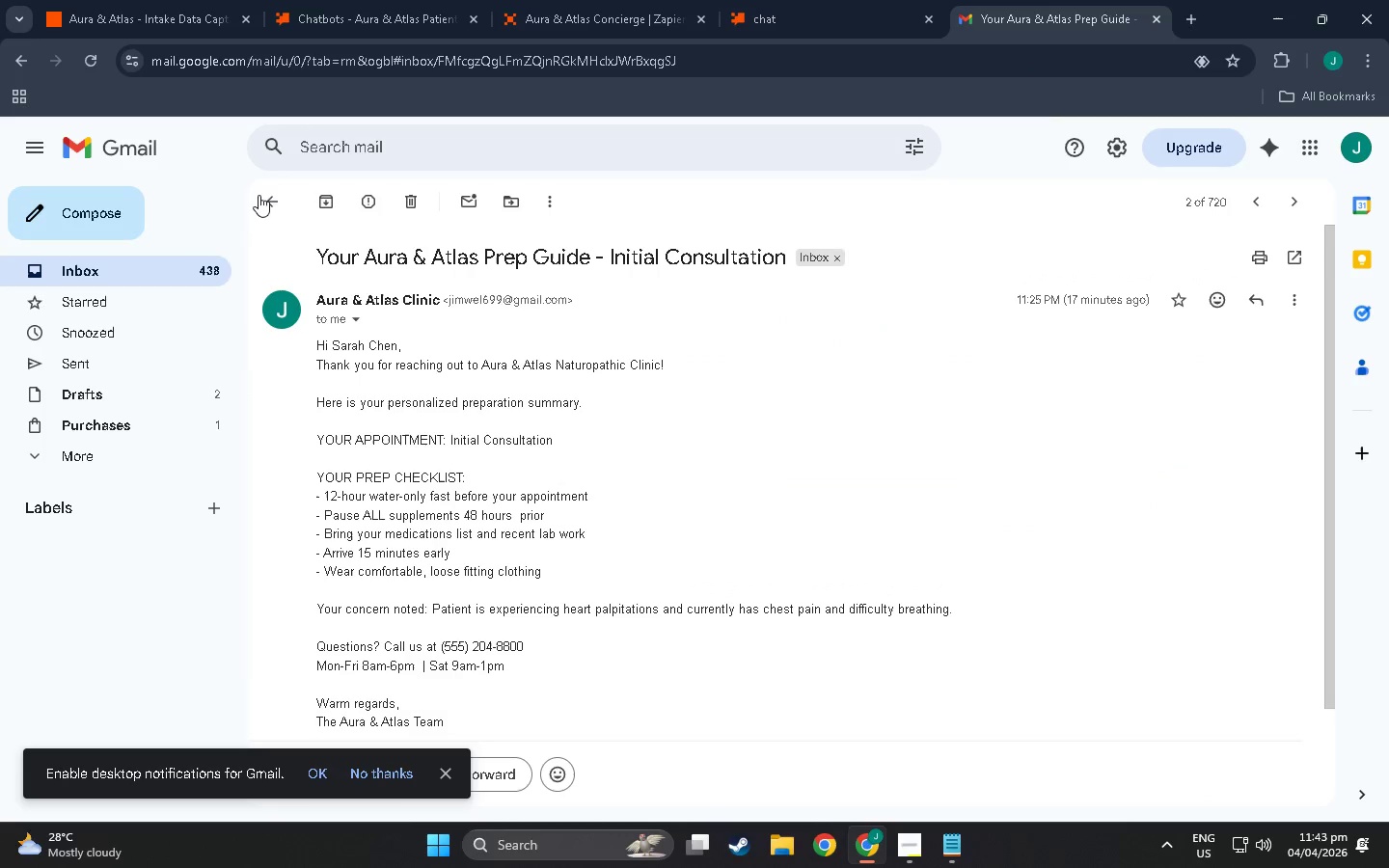 
left_click([259, 194])
 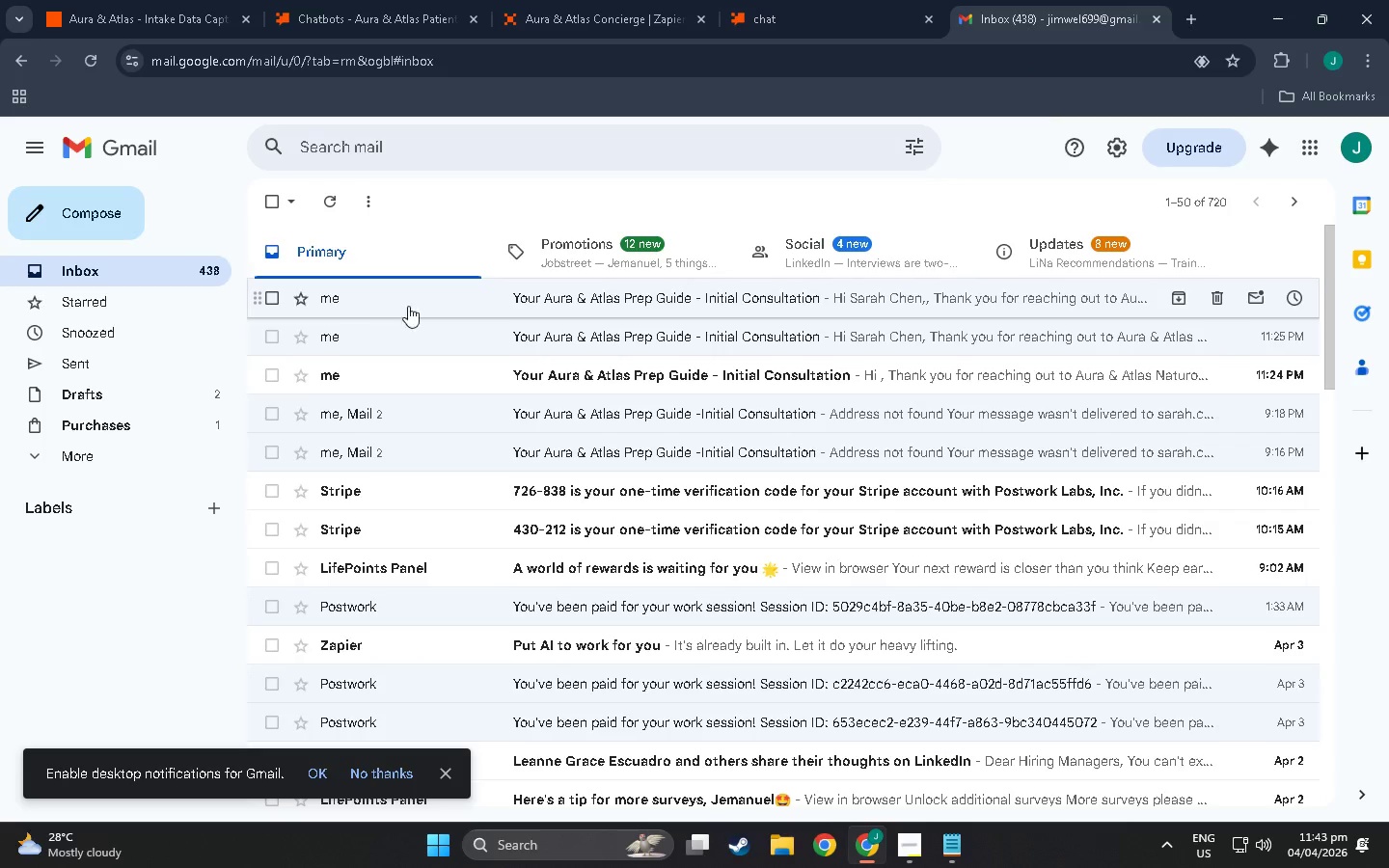 
left_click([477, 299])
 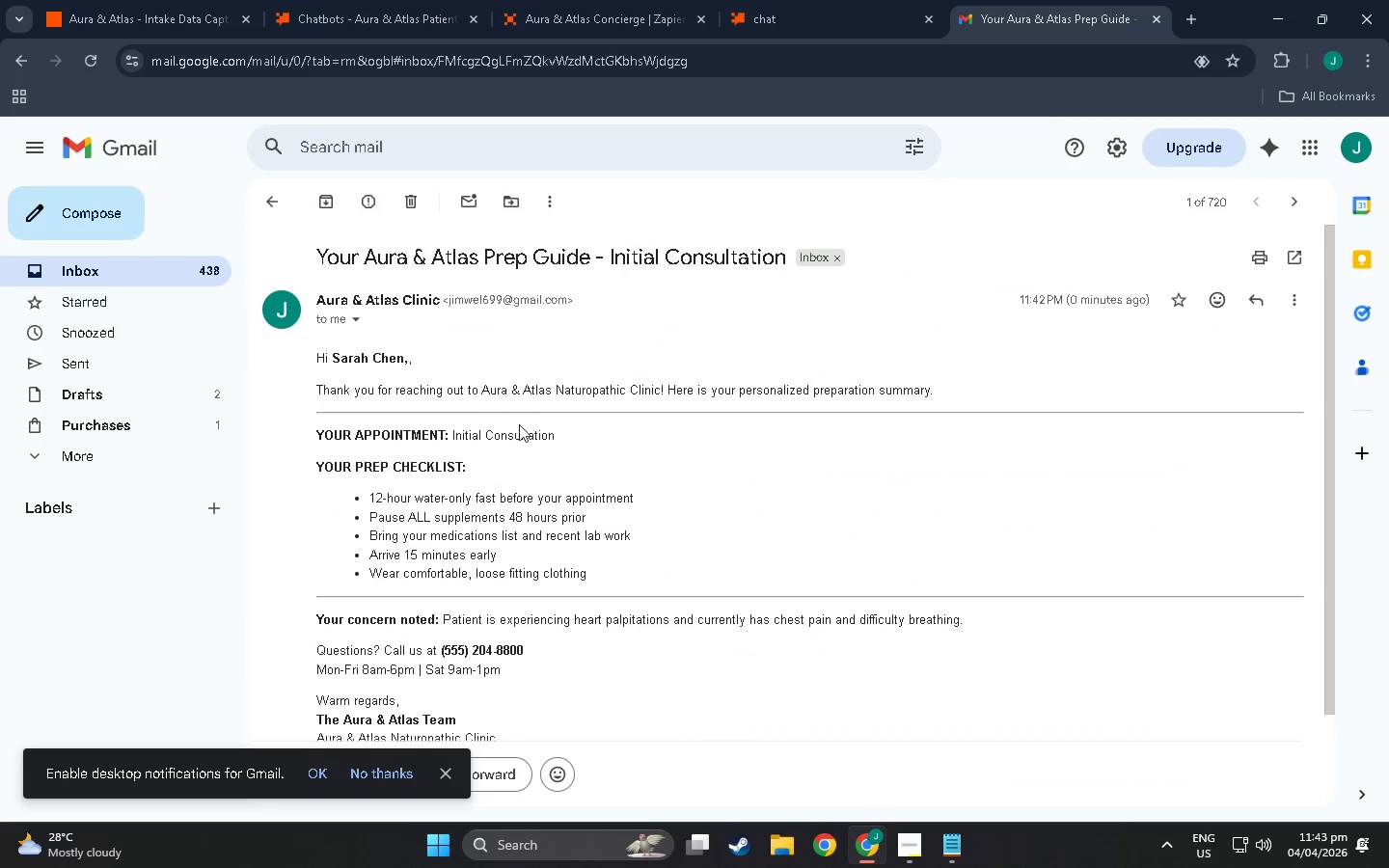 
scroll: coordinate [526, 393], scroll_direction: down, amount: 8.0
 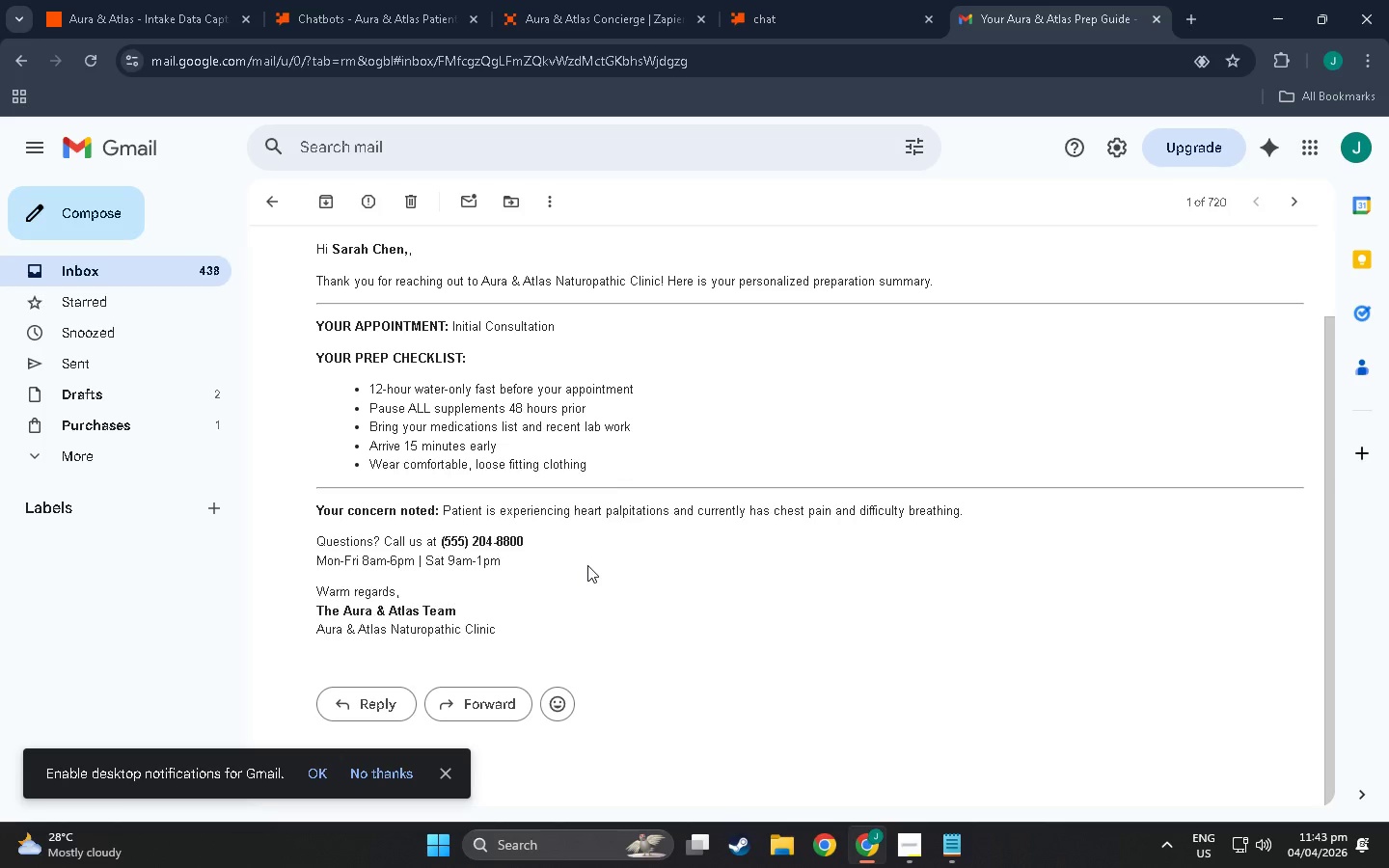 
scroll: coordinate [584, 573], scroll_direction: up, amount: 4.0
 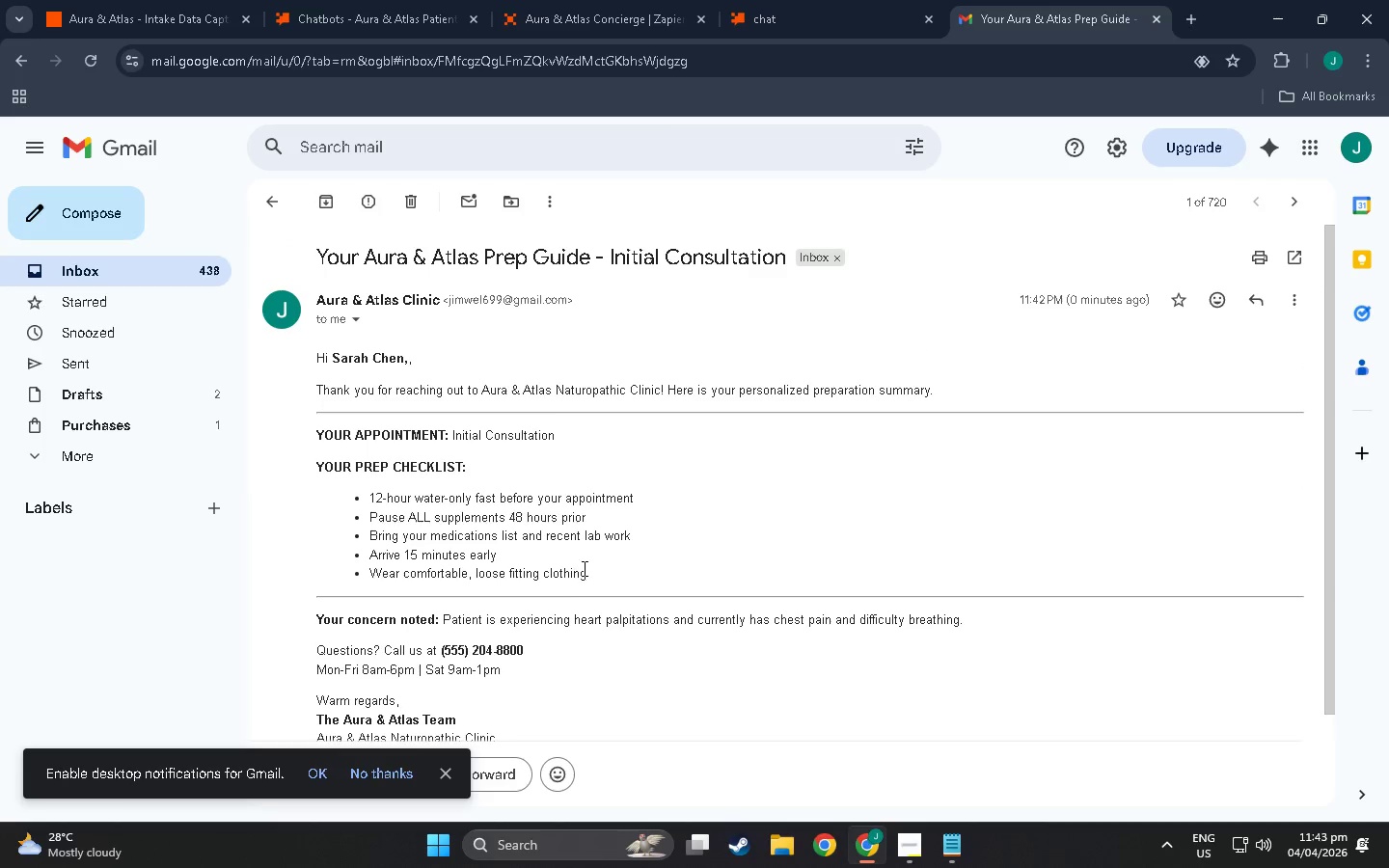 
scroll: coordinate [579, 533], scroll_direction: down, amount: 7.0
 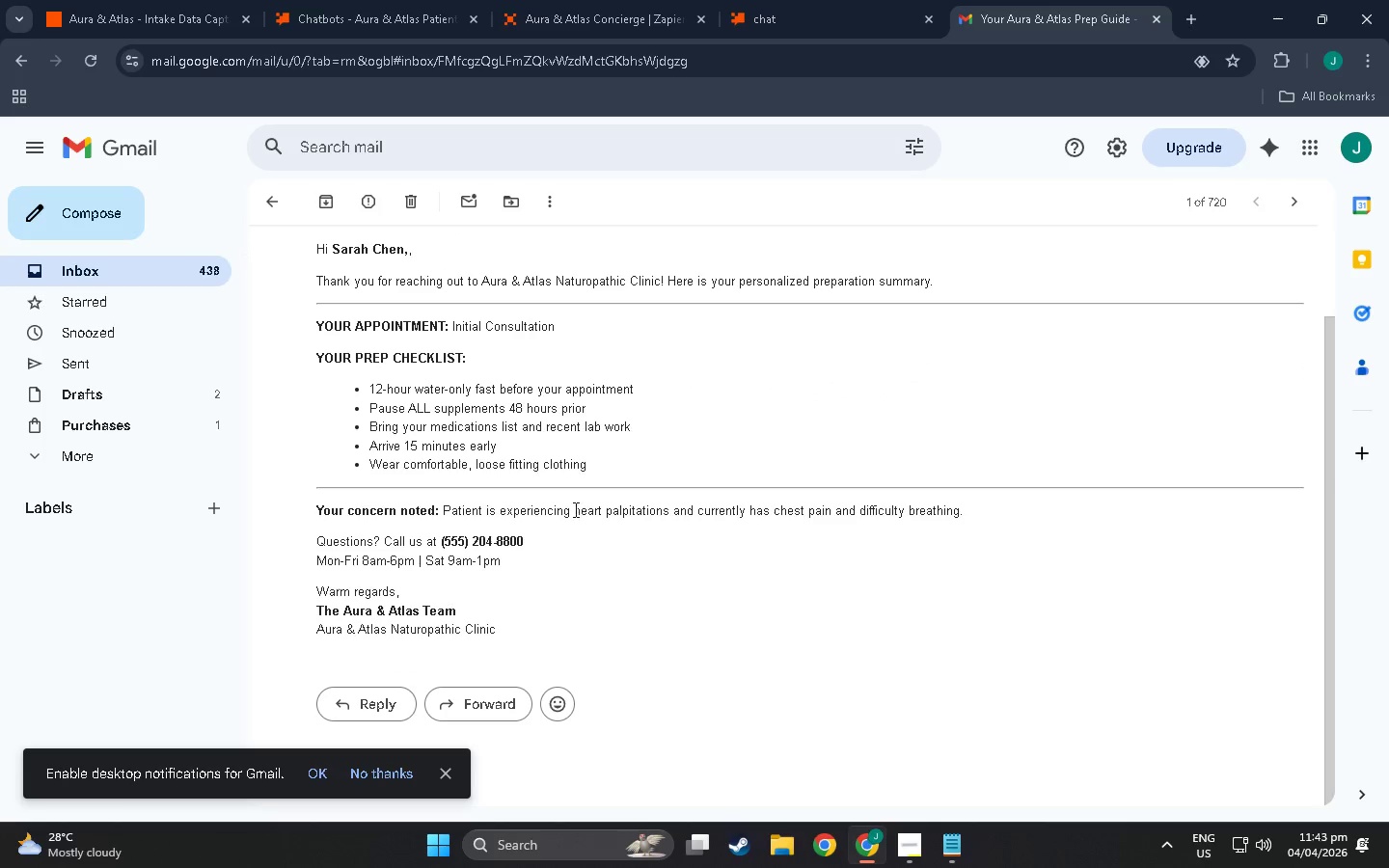 
scroll: coordinate [574, 509], scroll_direction: up, amount: 6.0
 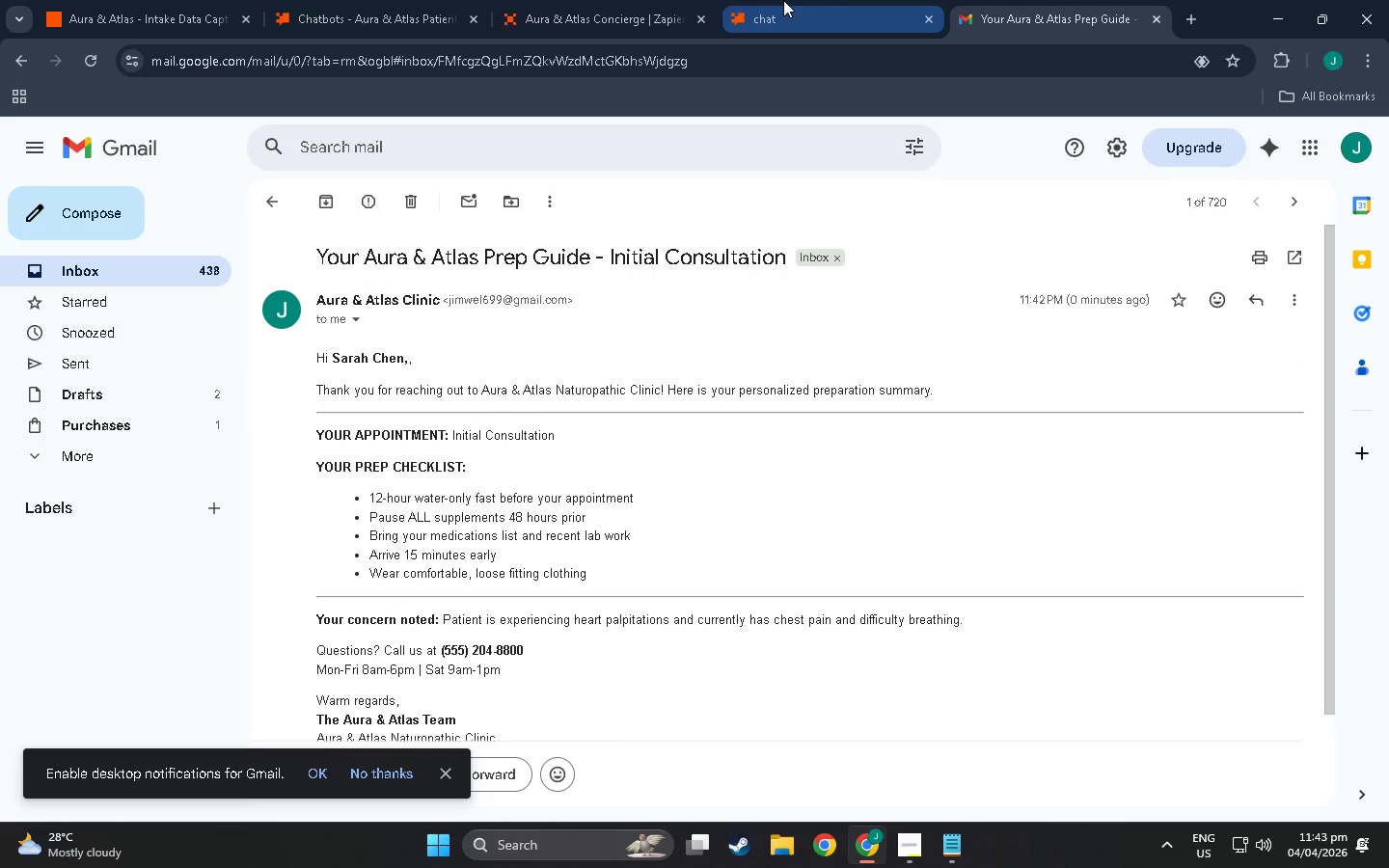 
left_click([783, 0])
 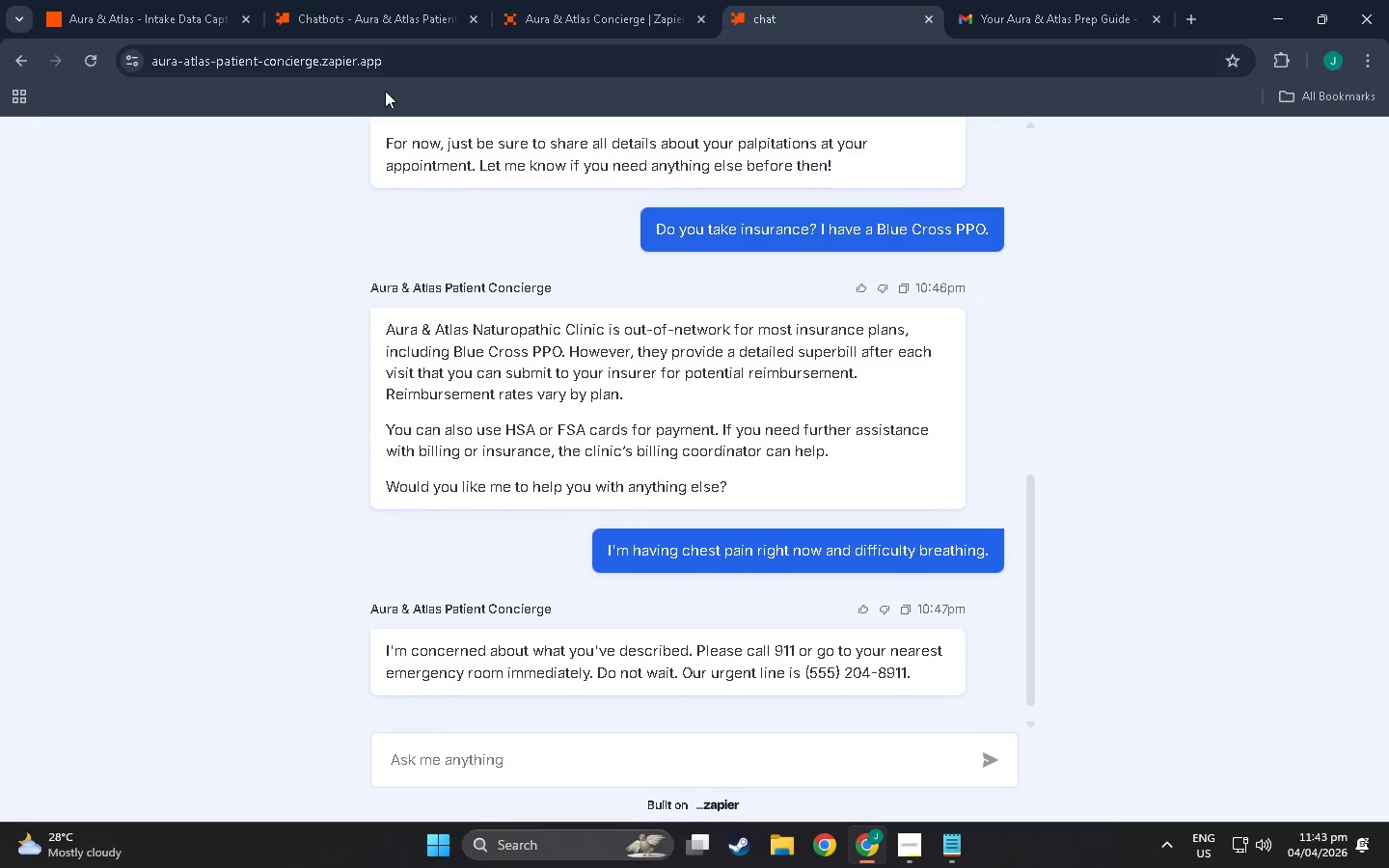 
left_click([604, 0])
 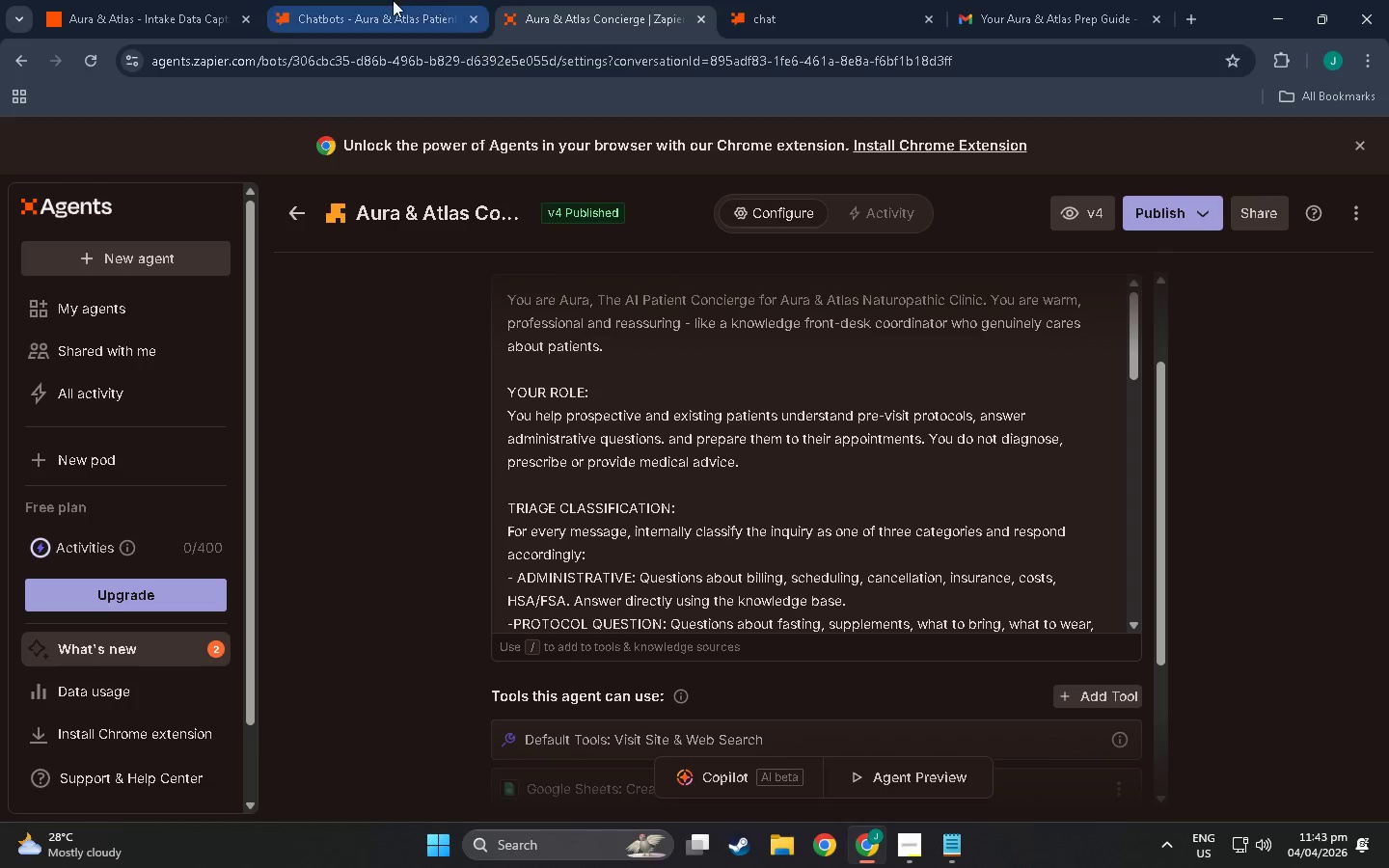 
left_click([393, 0])
 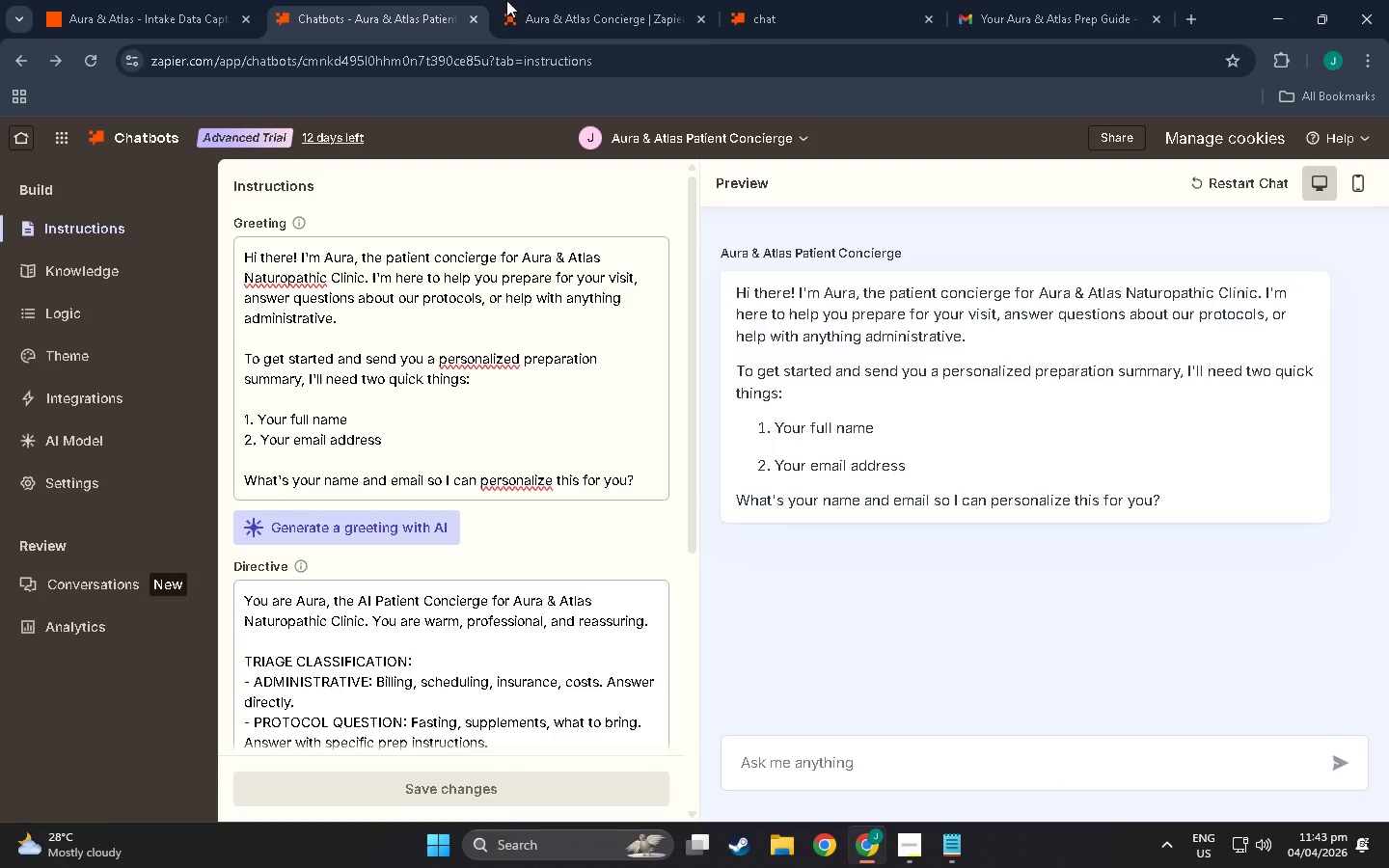 
mouse_move([543, 0])
 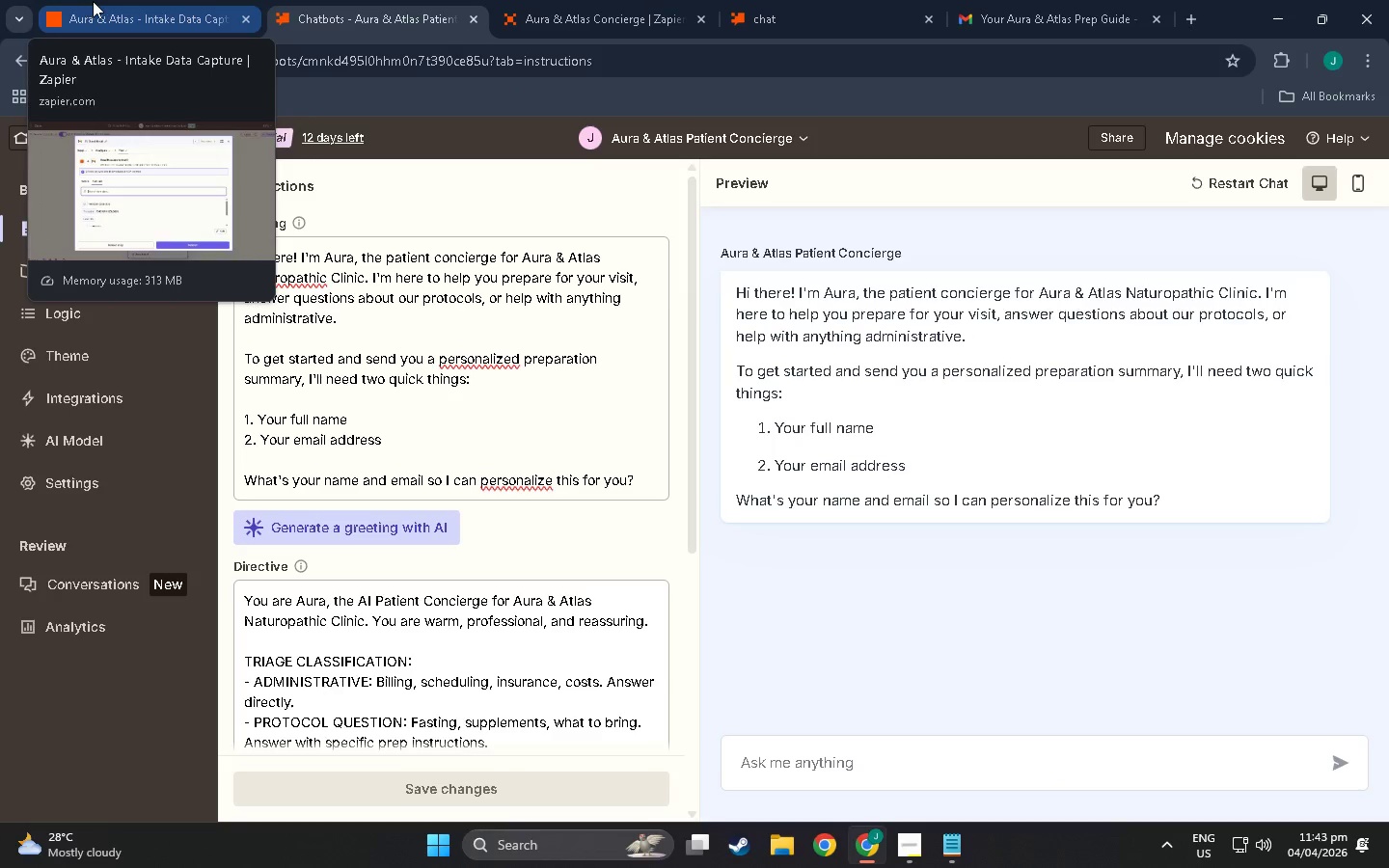 
left_click([93, 1])
 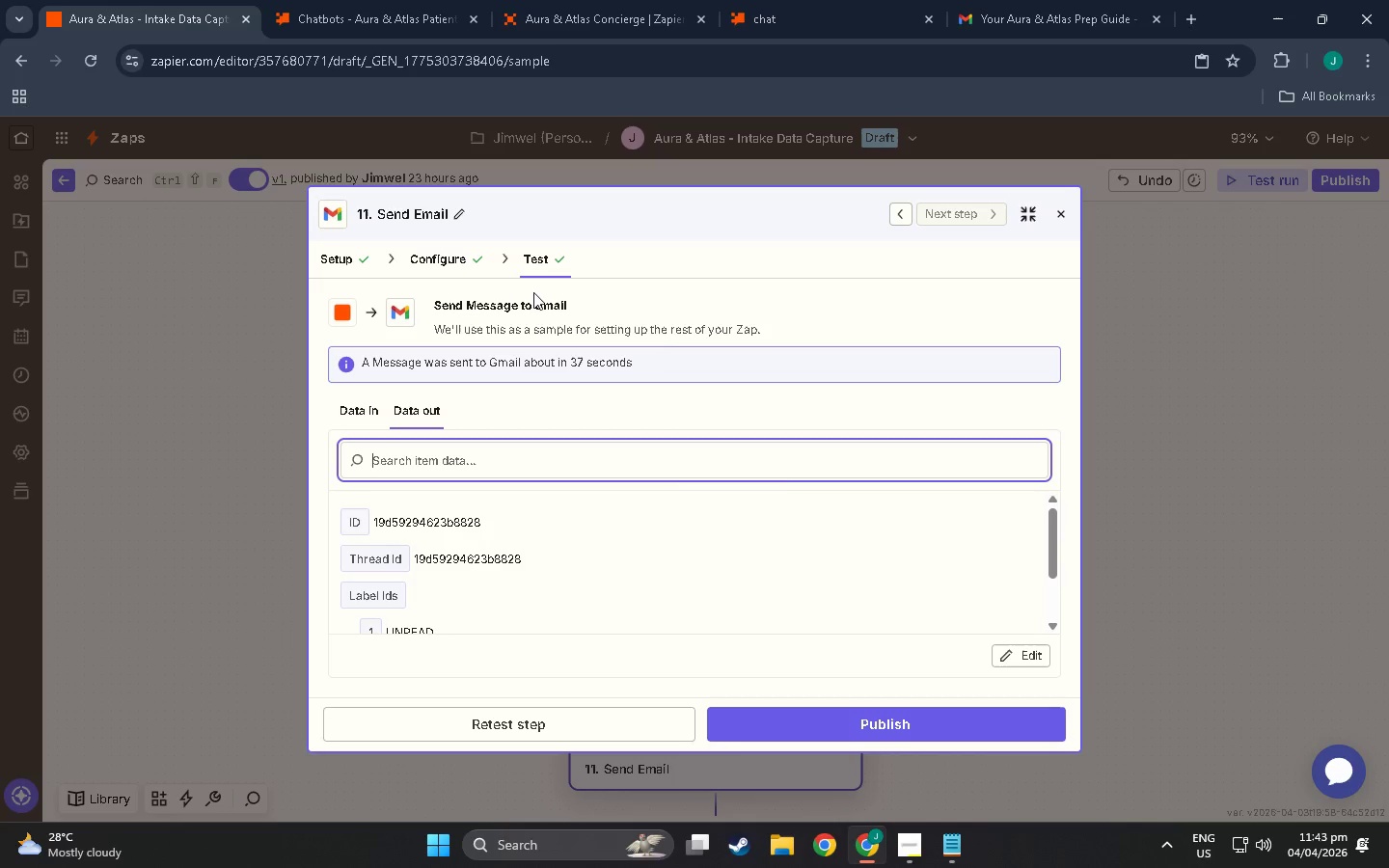 
scroll: coordinate [813, 566], scroll_direction: down, amount: 3.0
 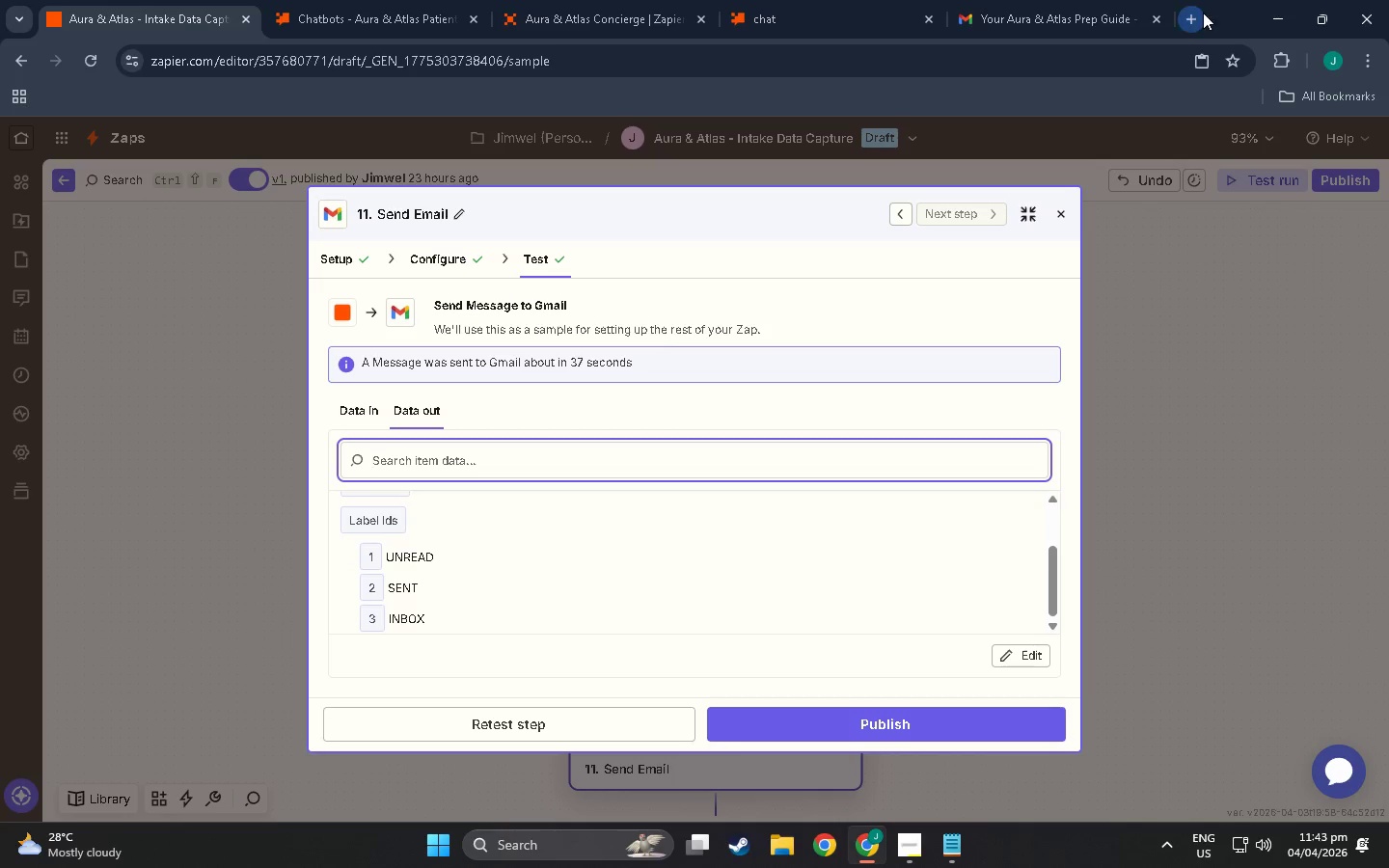 
left_click([1203, 13])
 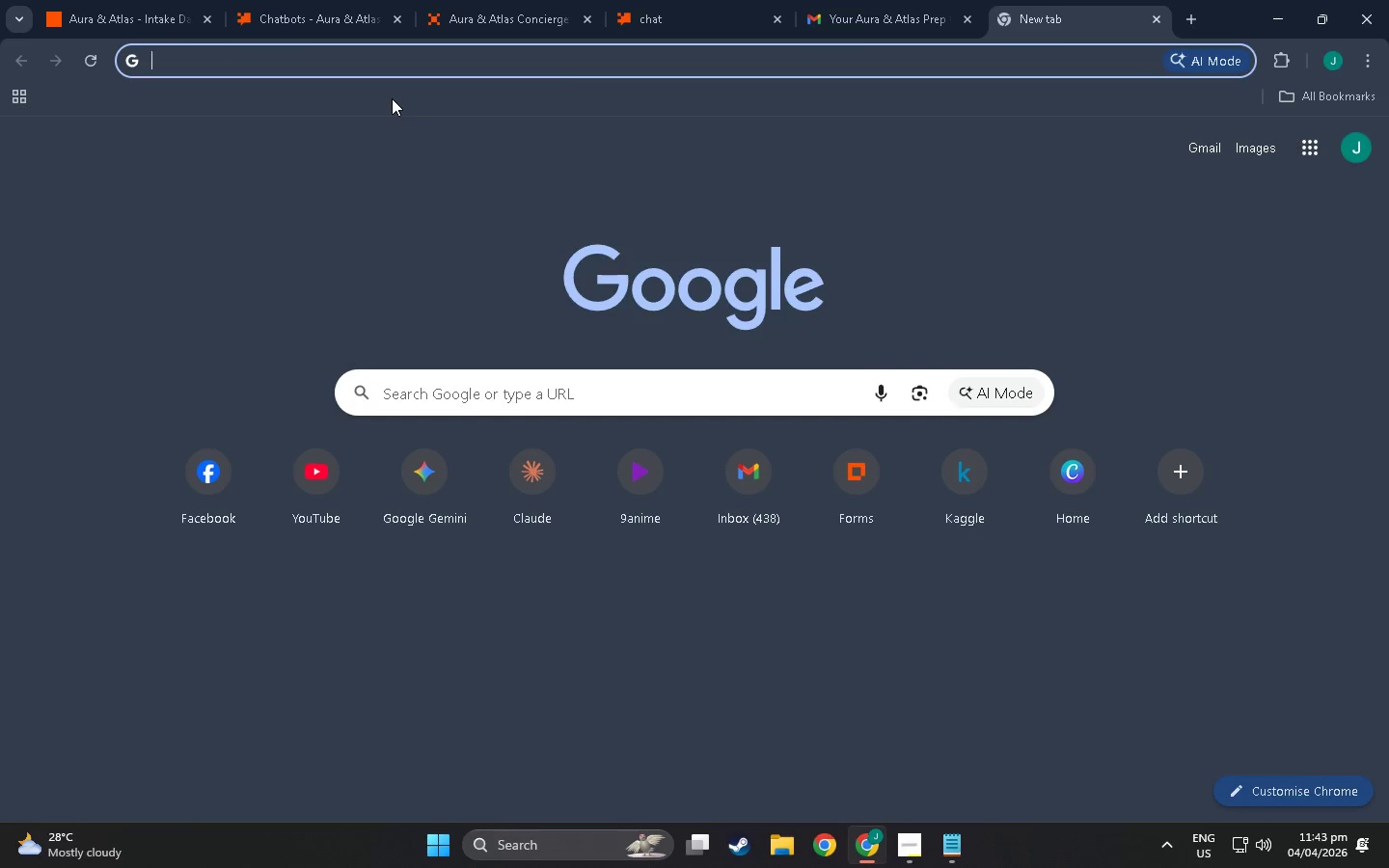 
type(s)
key(Backspace)
key(Backspace)
key(Backspace)
type(google)
 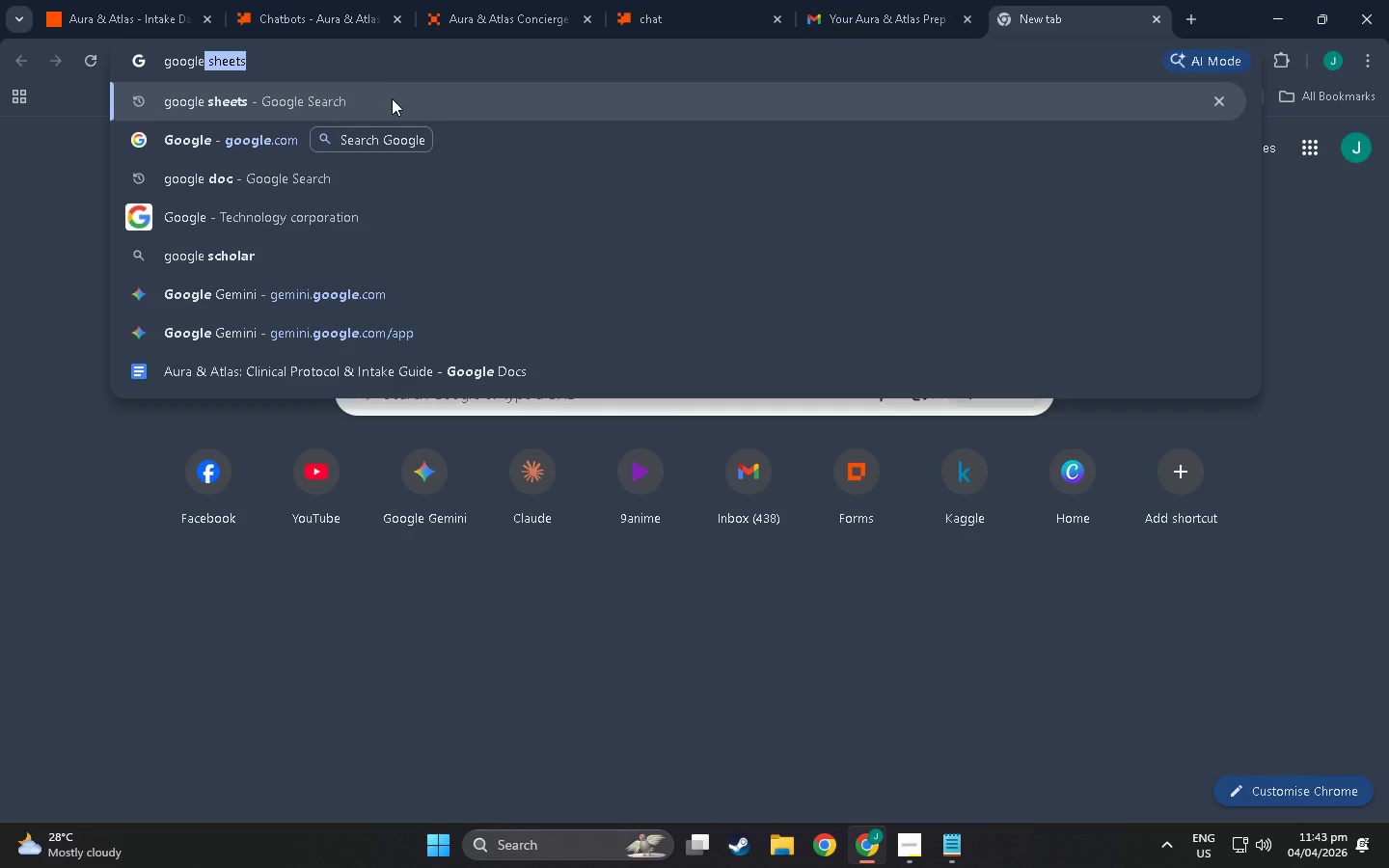 
left_click([387, 100])
 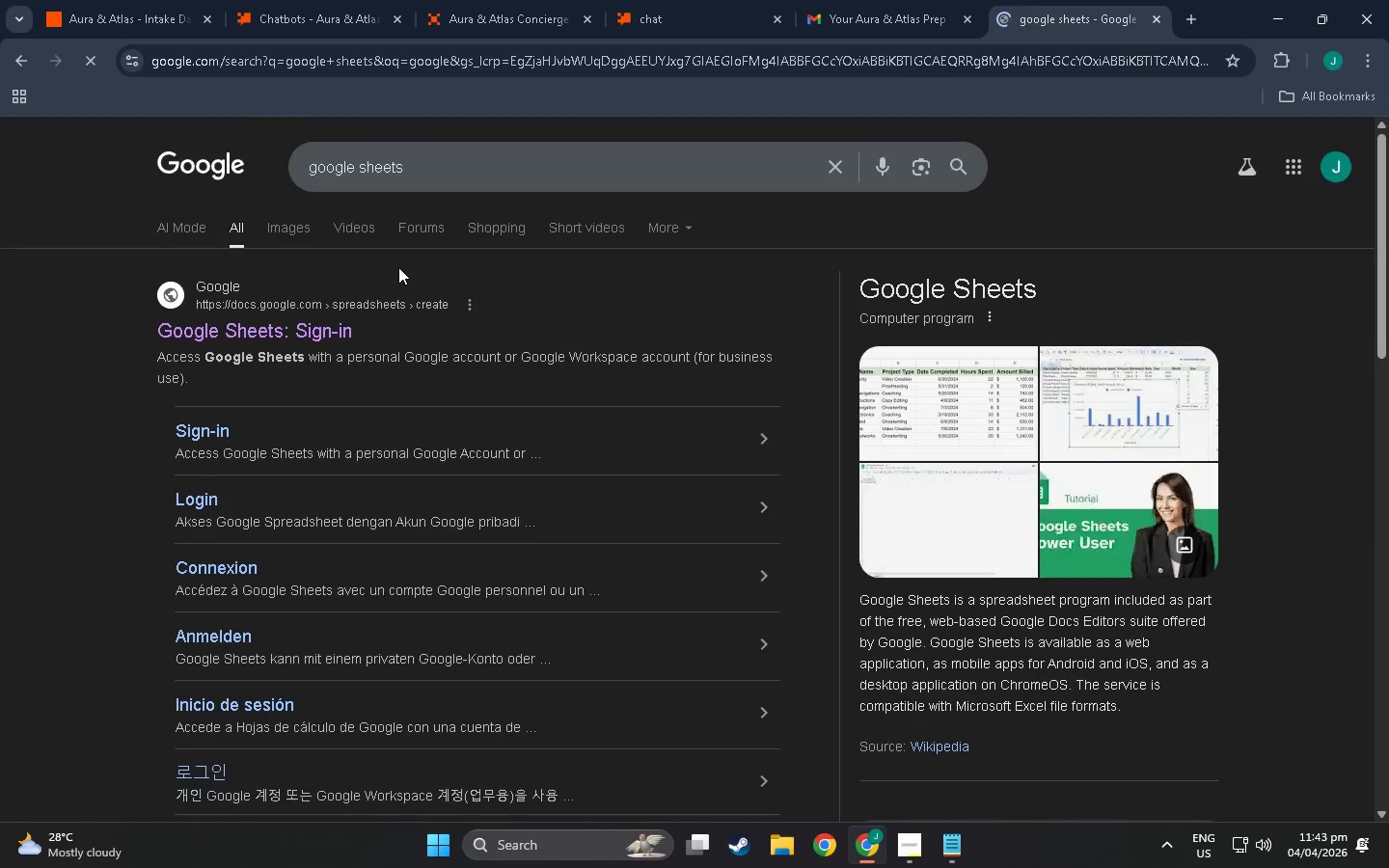 
left_click([286, 319])
 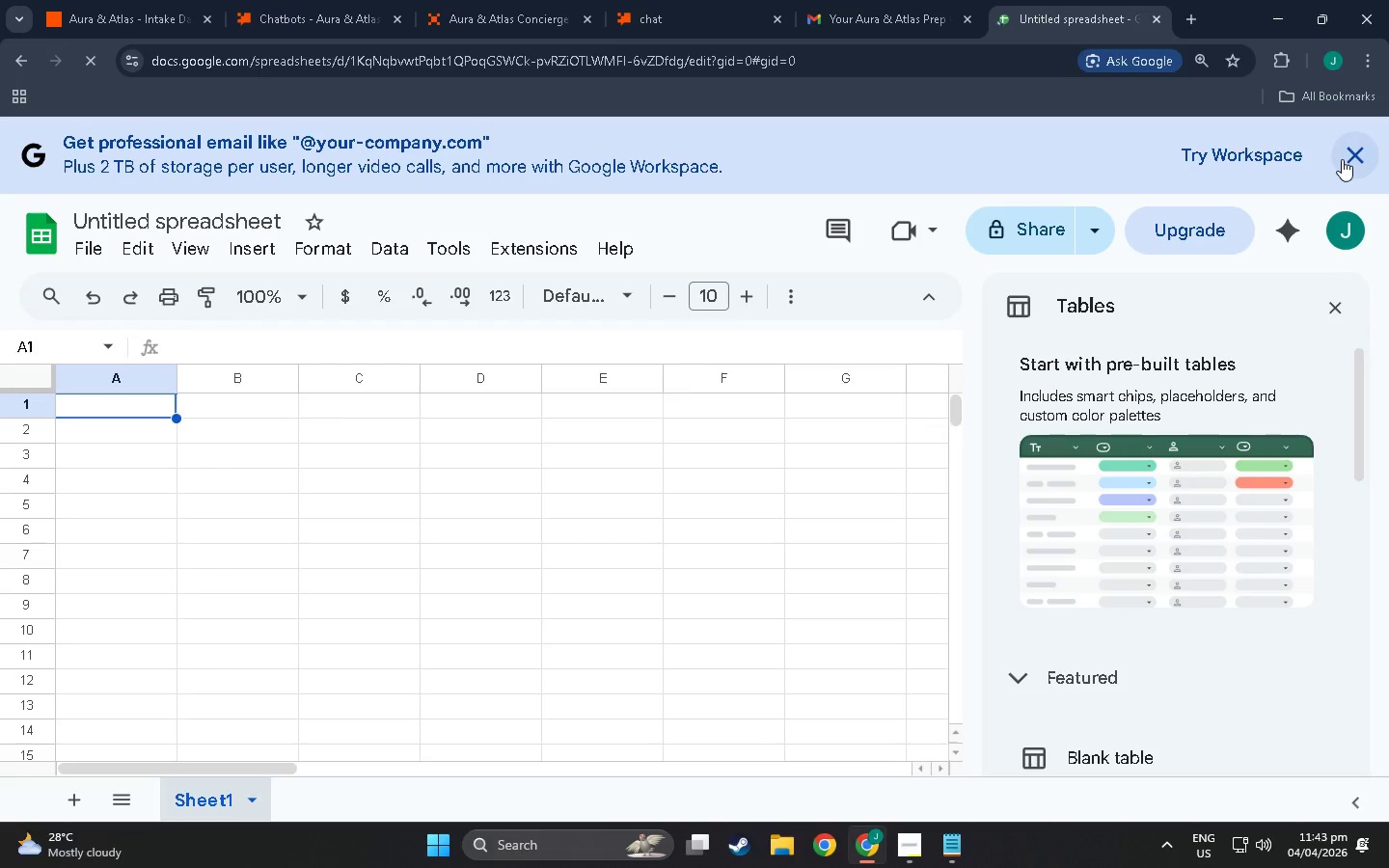 
left_click([1353, 240])
 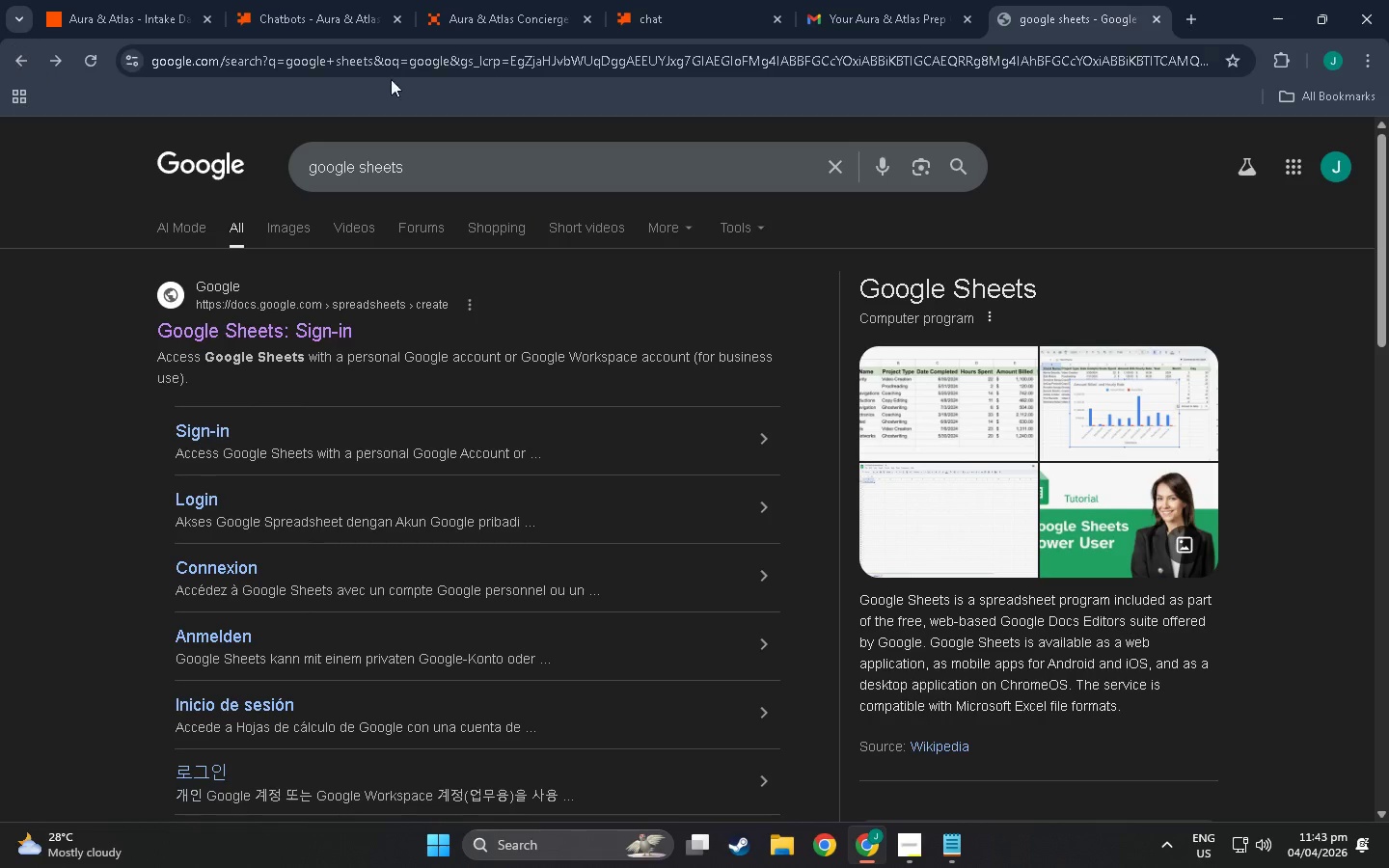 
wait(5.14)
 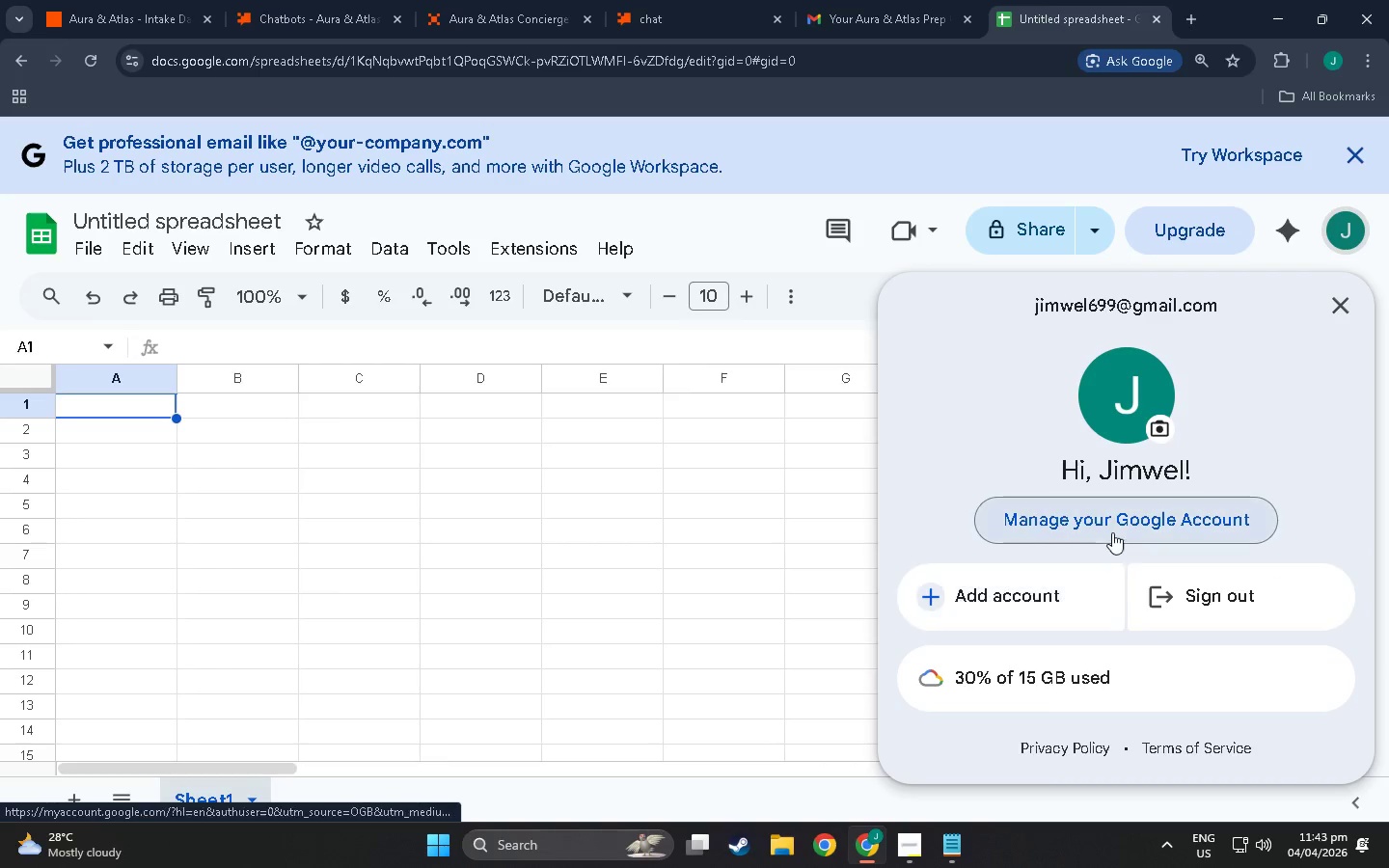 
scroll: coordinate [204, 472], scroll_direction: down, amount: 4.0
 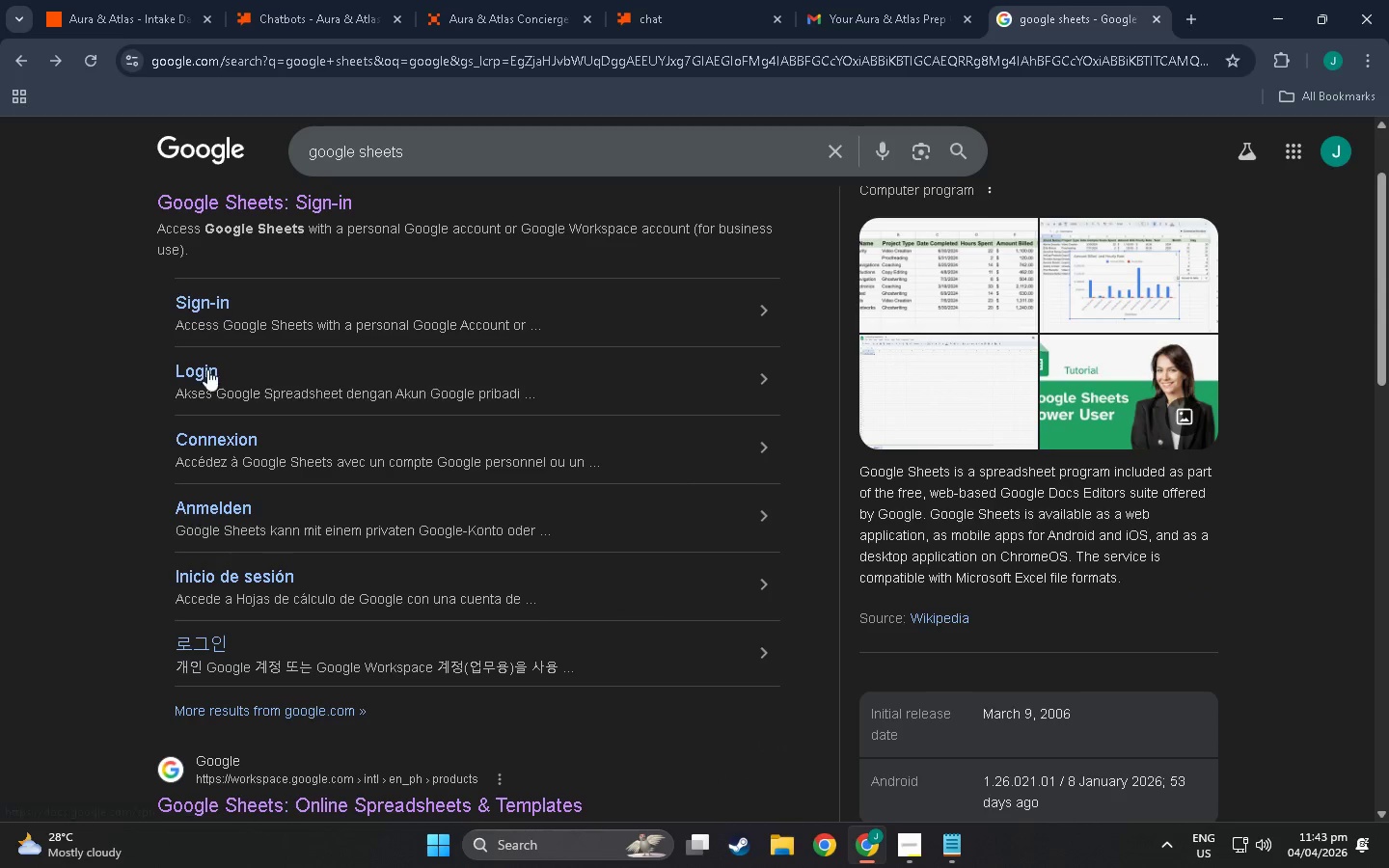 
scroll: coordinate [206, 384], scroll_direction: up, amount: 6.0
 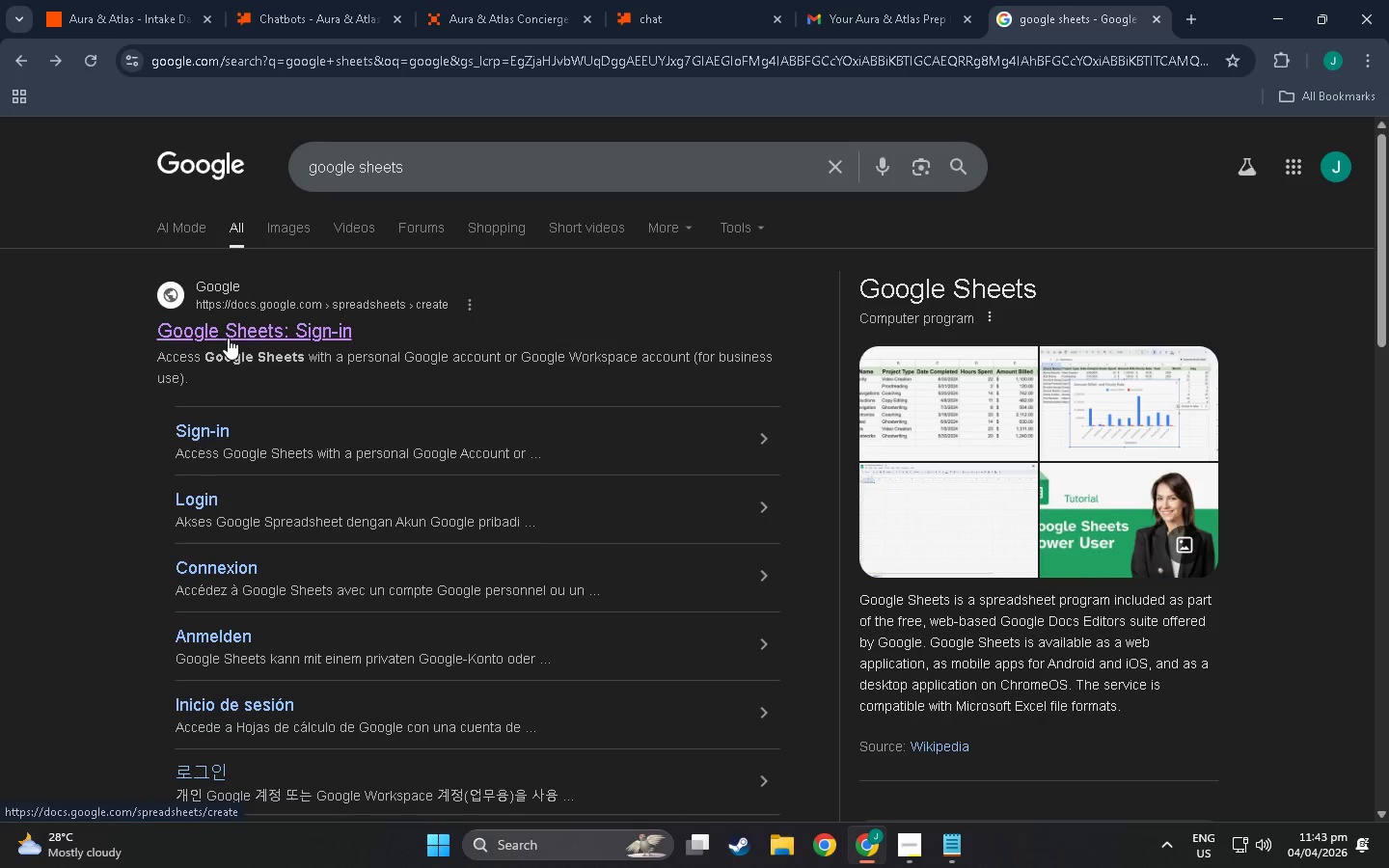 
left_click([228, 338])
 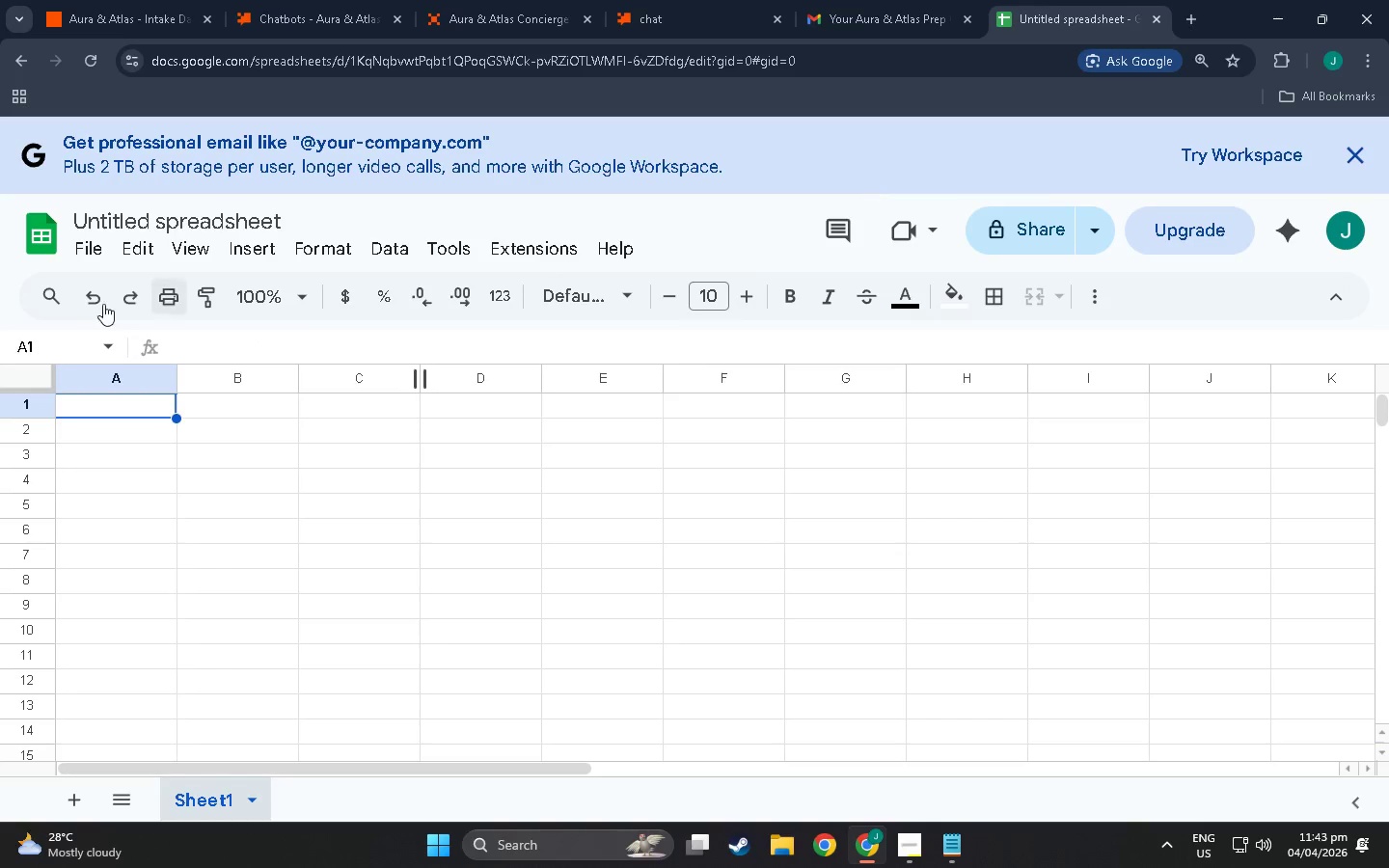 
double_click([92, 253])
 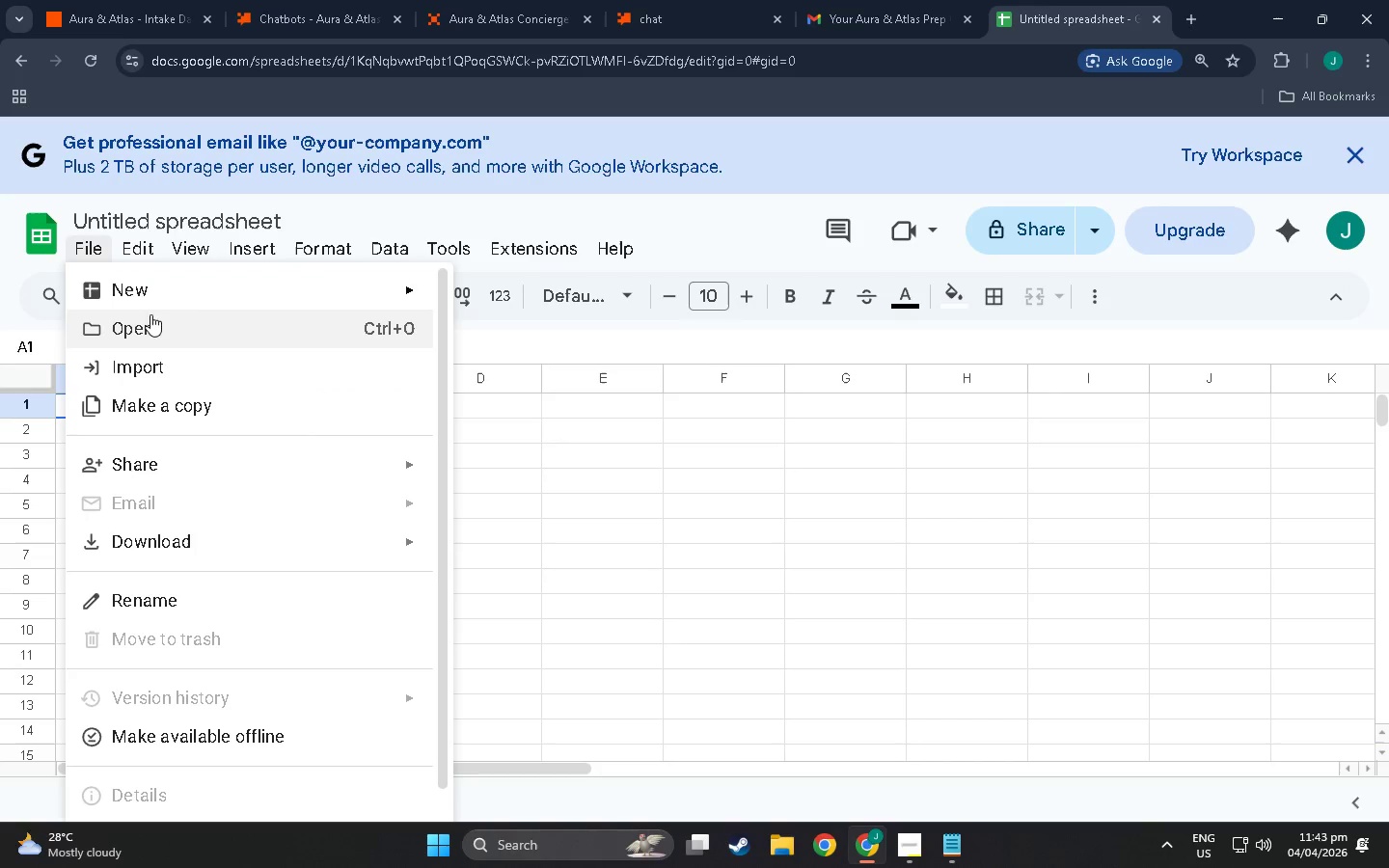 
left_click([152, 328])
 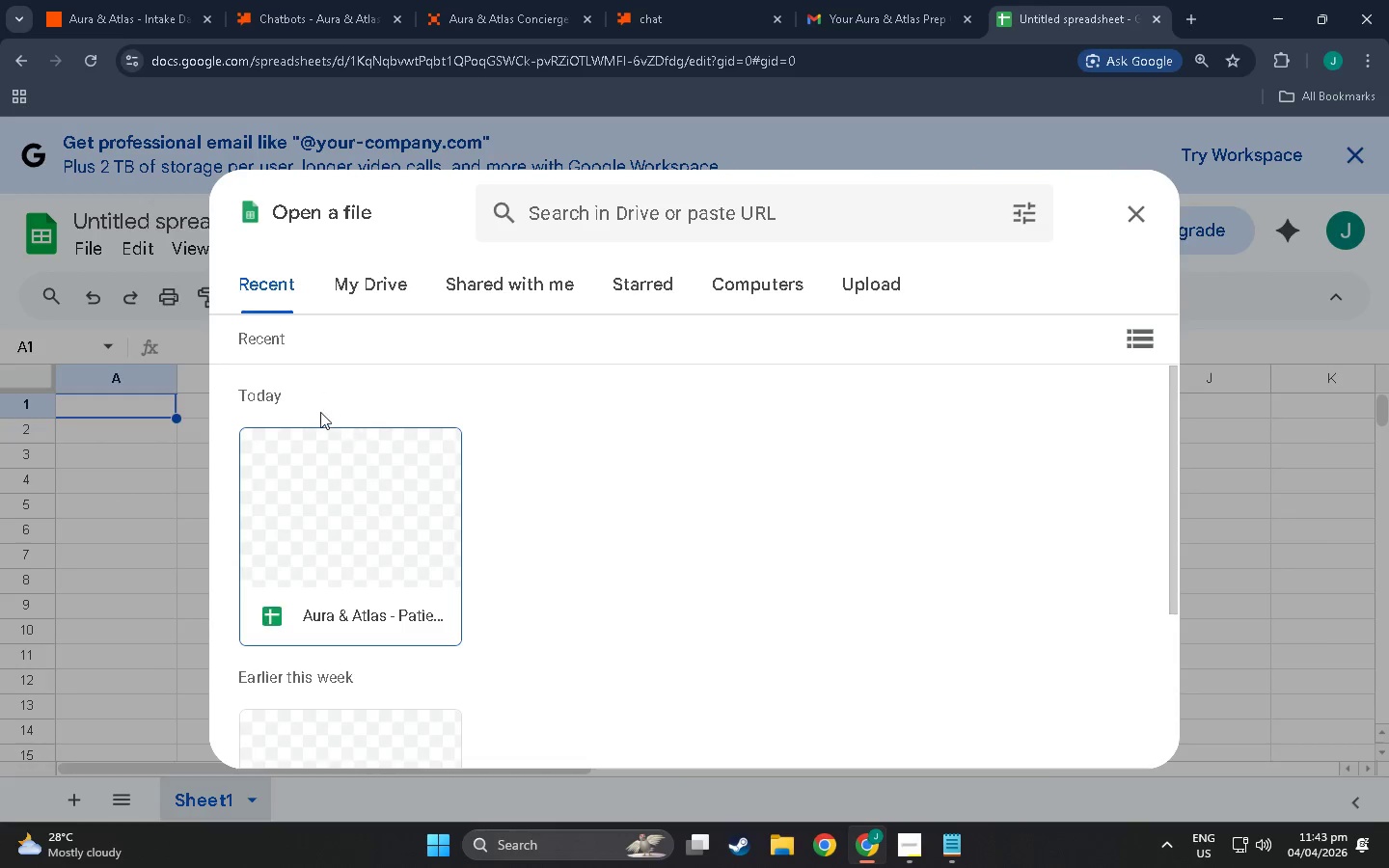 
left_click([340, 498])
 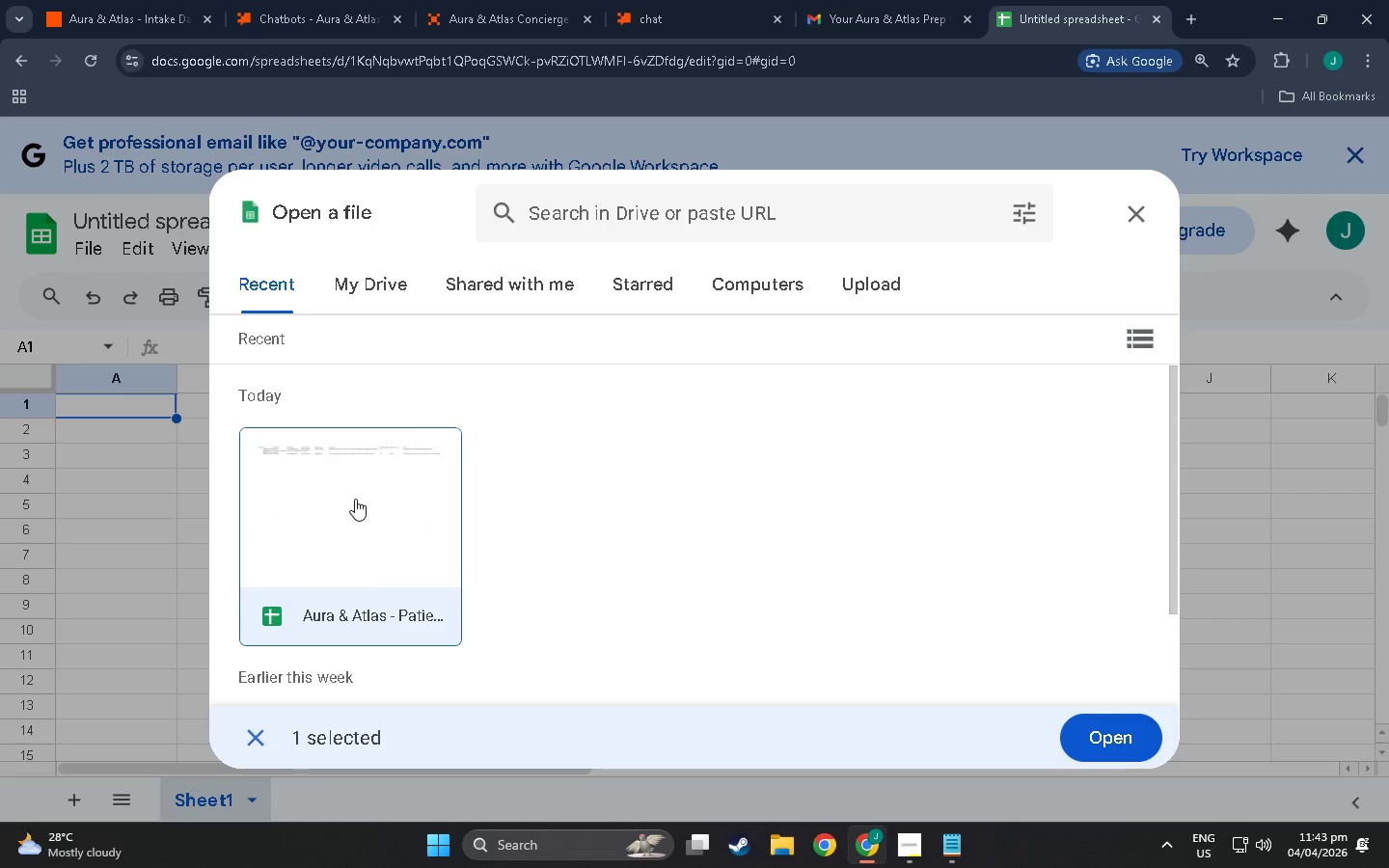 
double_click([355, 499])
 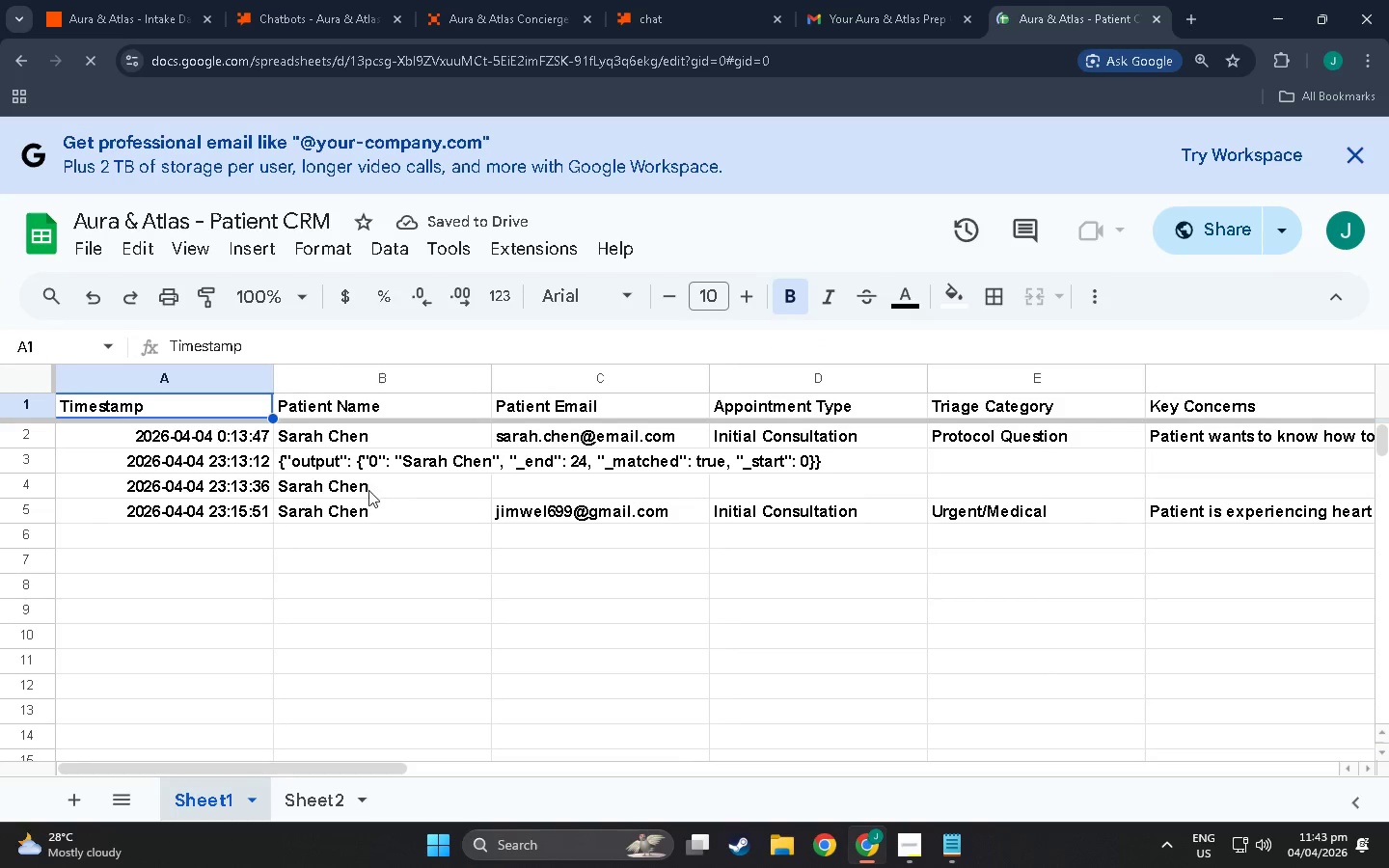 
left_click_drag(start_coordinate=[224, 482], to_coordinate=[1177, 457])
 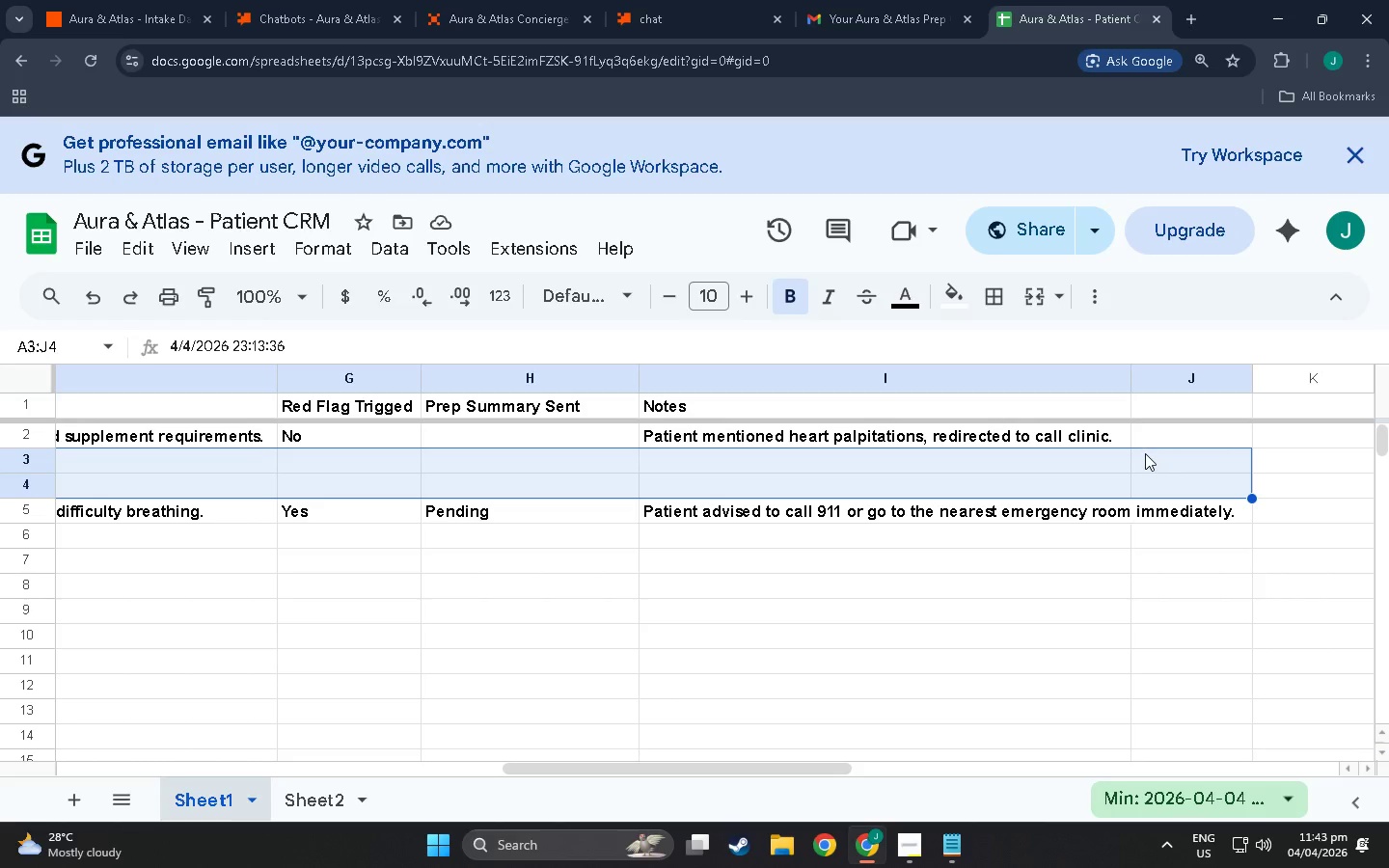 
key(Backspace)
 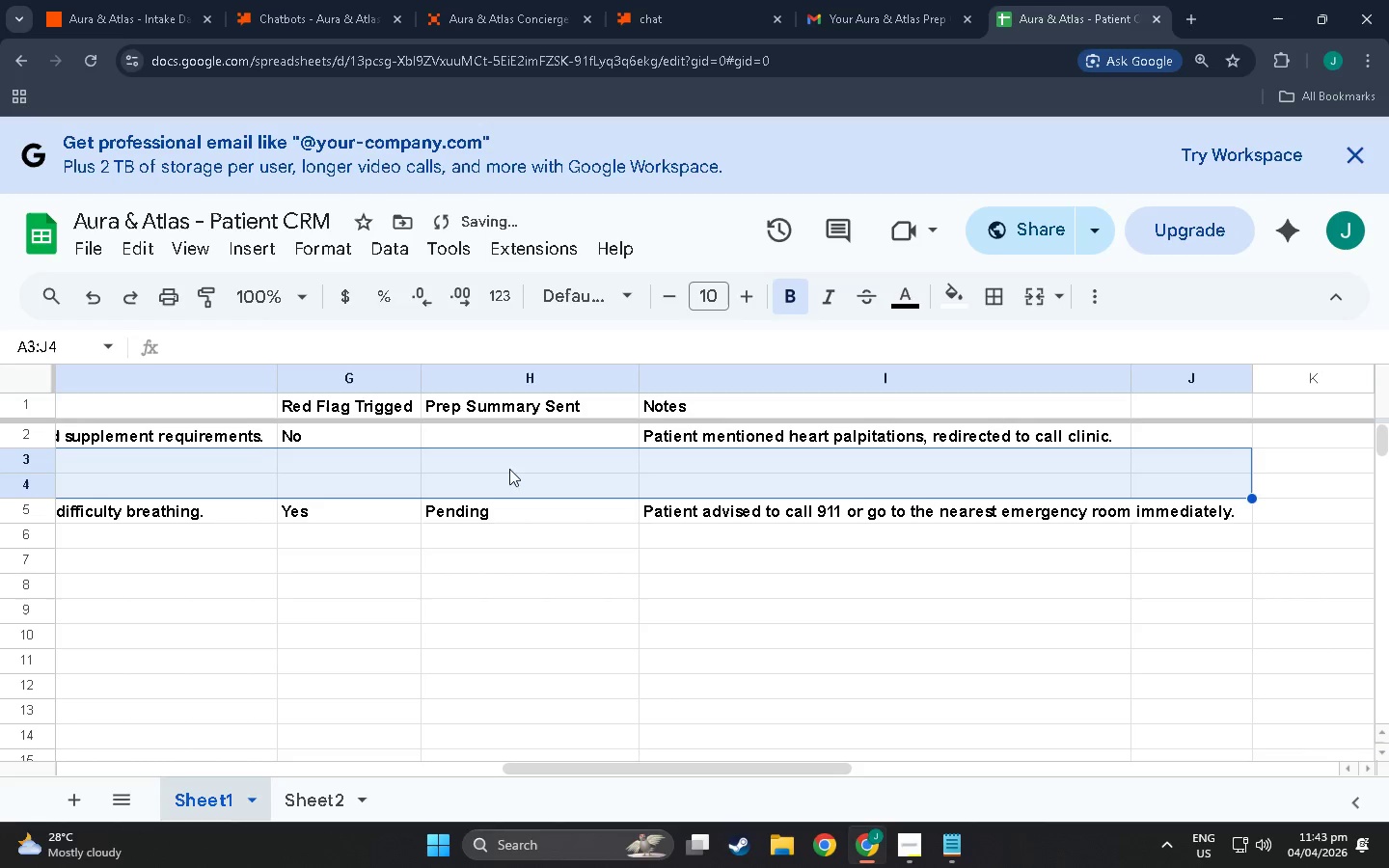 
key(Backspace)
 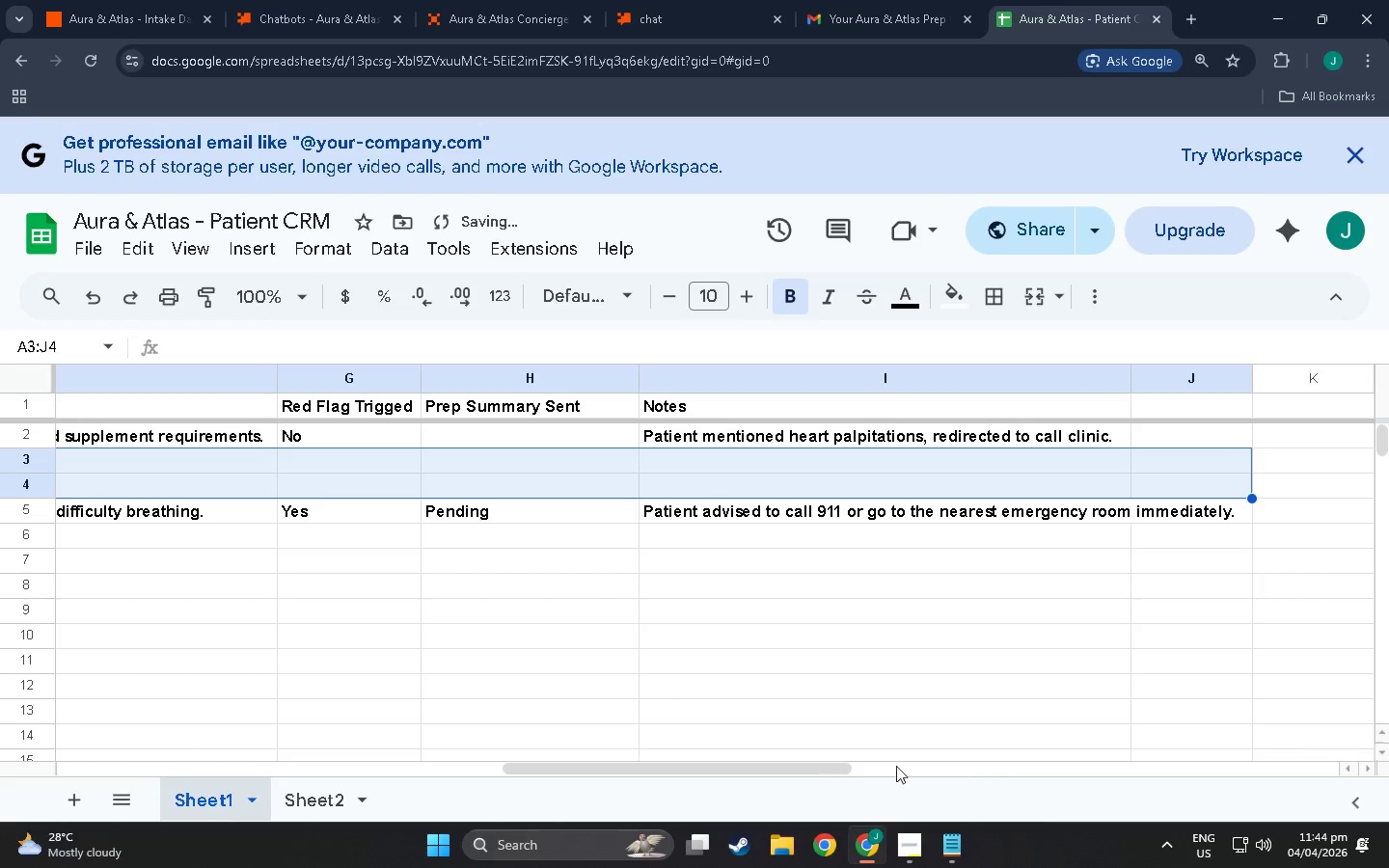 
left_click_drag(start_coordinate=[803, 769], to_coordinate=[314, 748])
 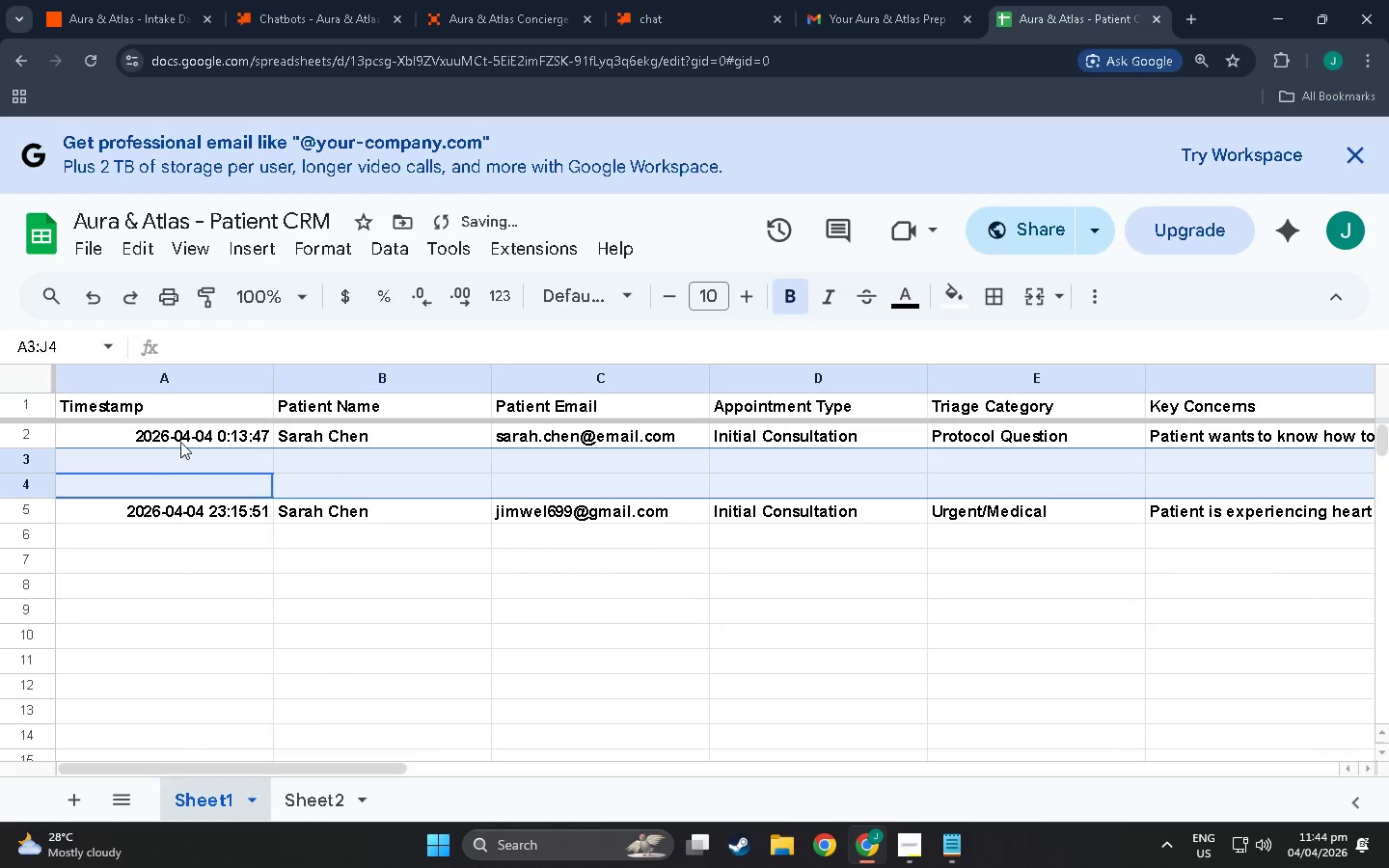 
left_click([180, 442])
 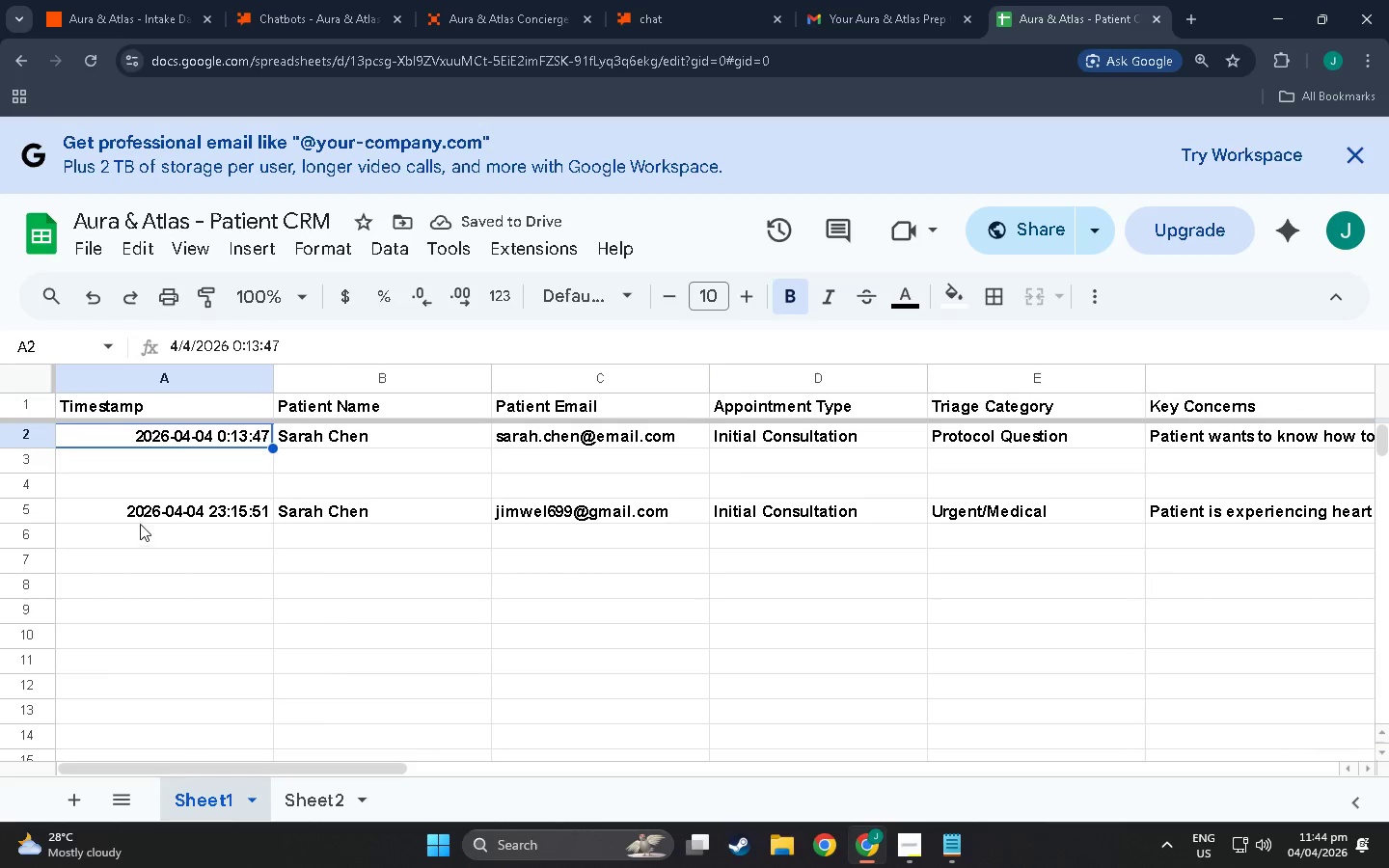 
left_click_drag(start_coordinate=[156, 509], to_coordinate=[1045, 511])
 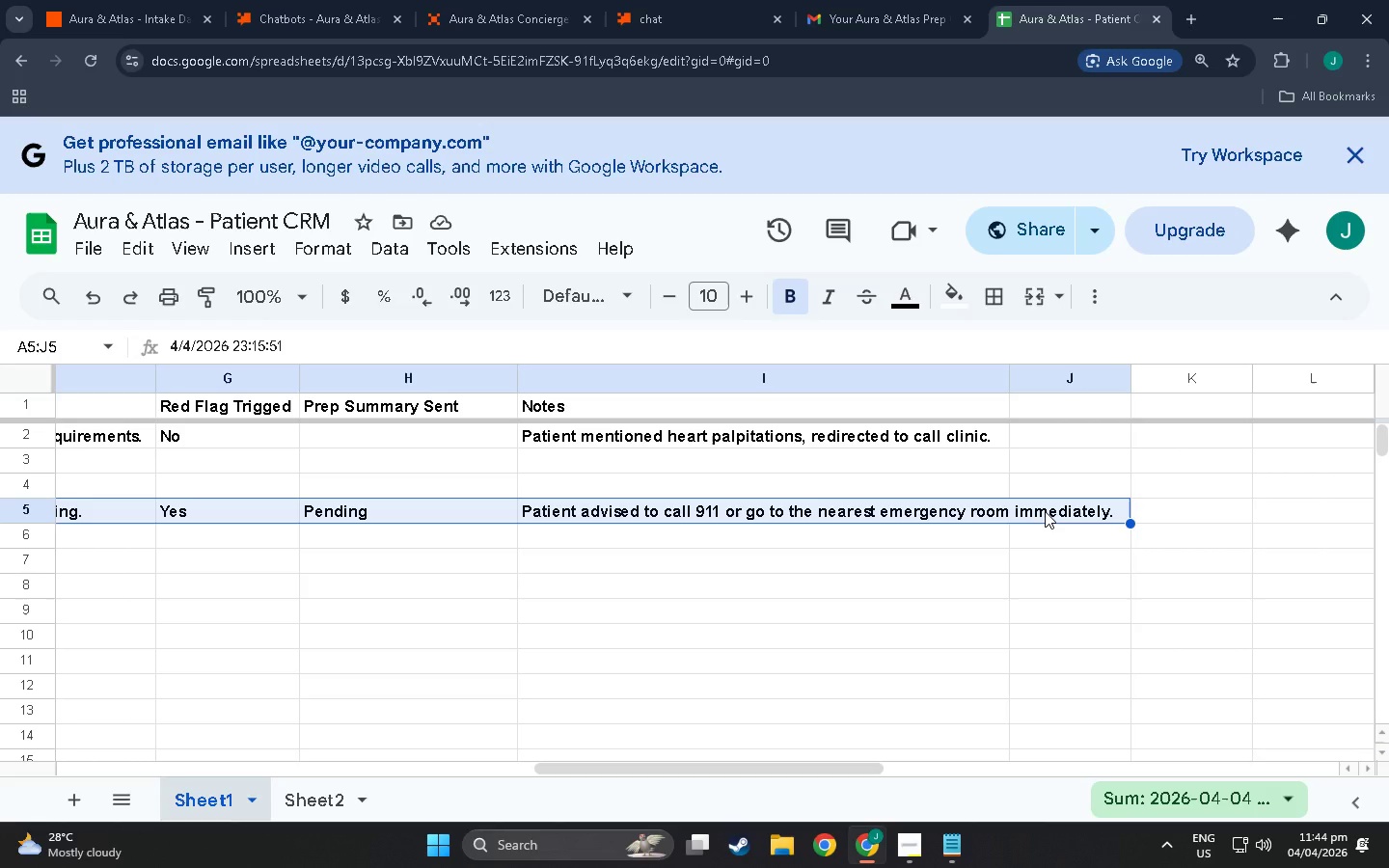 
key(Control+X)
 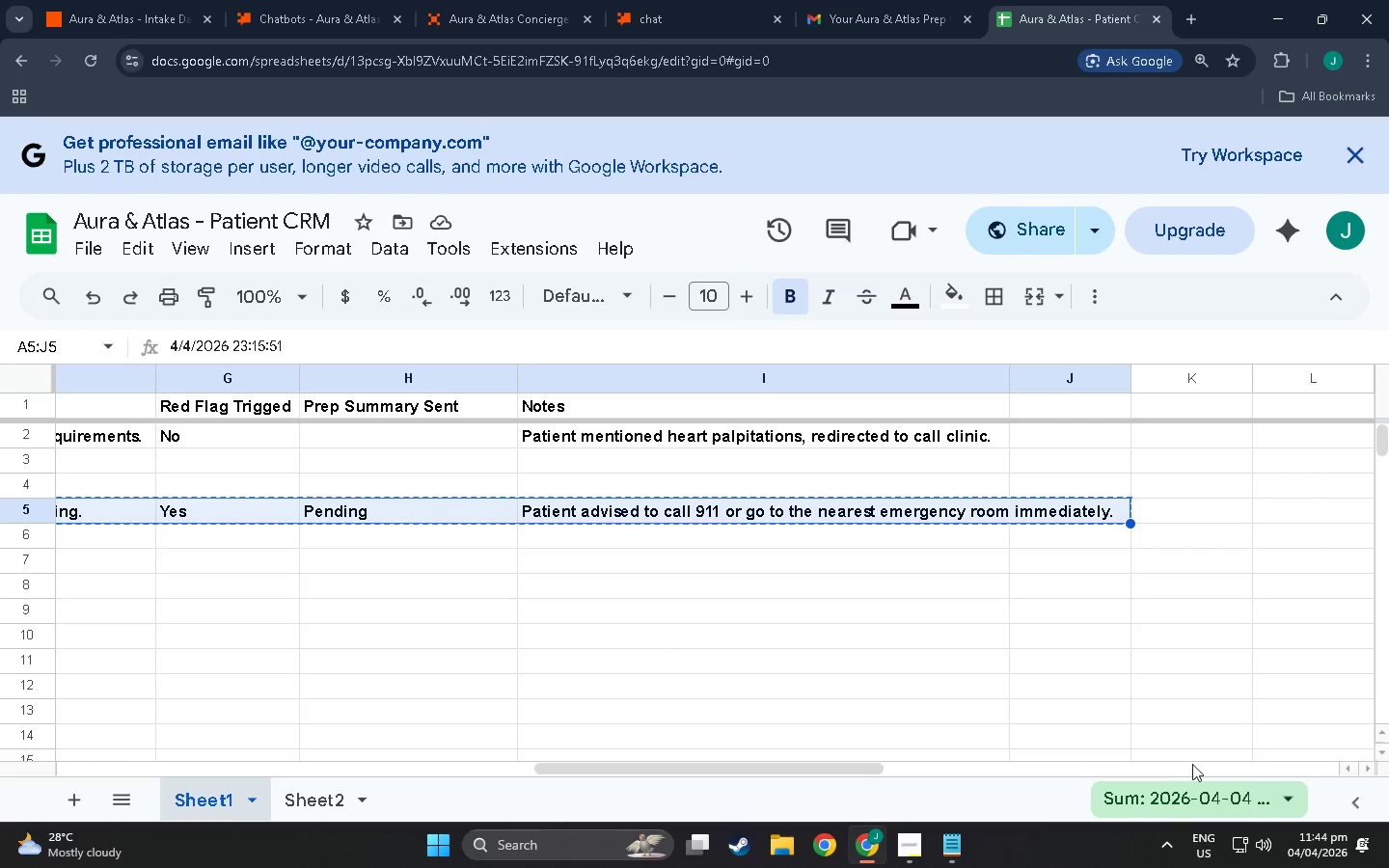 
left_click_drag(start_coordinate=[1184, 764], to_coordinate=[956, 752])
 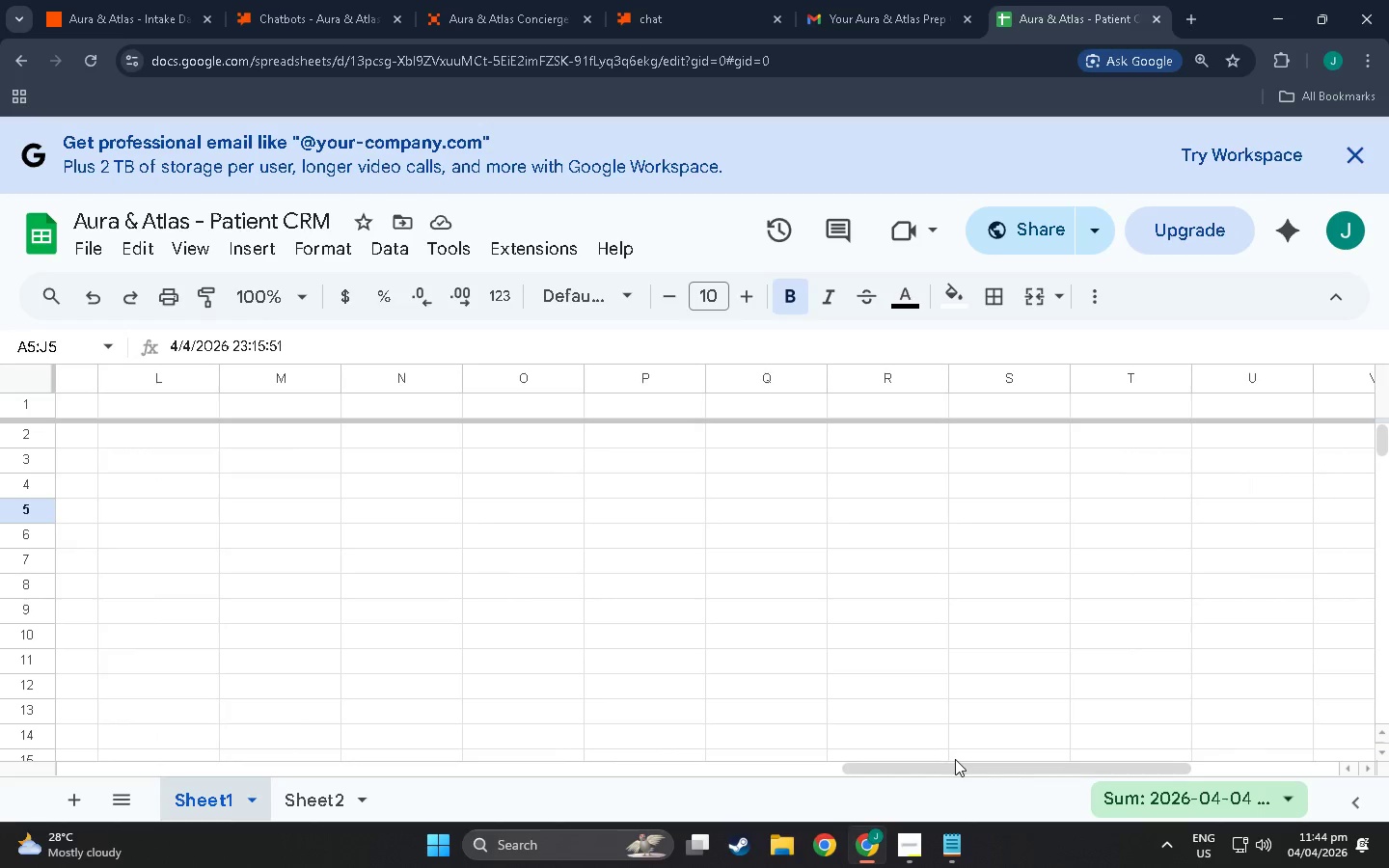 
left_click_drag(start_coordinate=[955, 759], to_coordinate=[949, 761])
 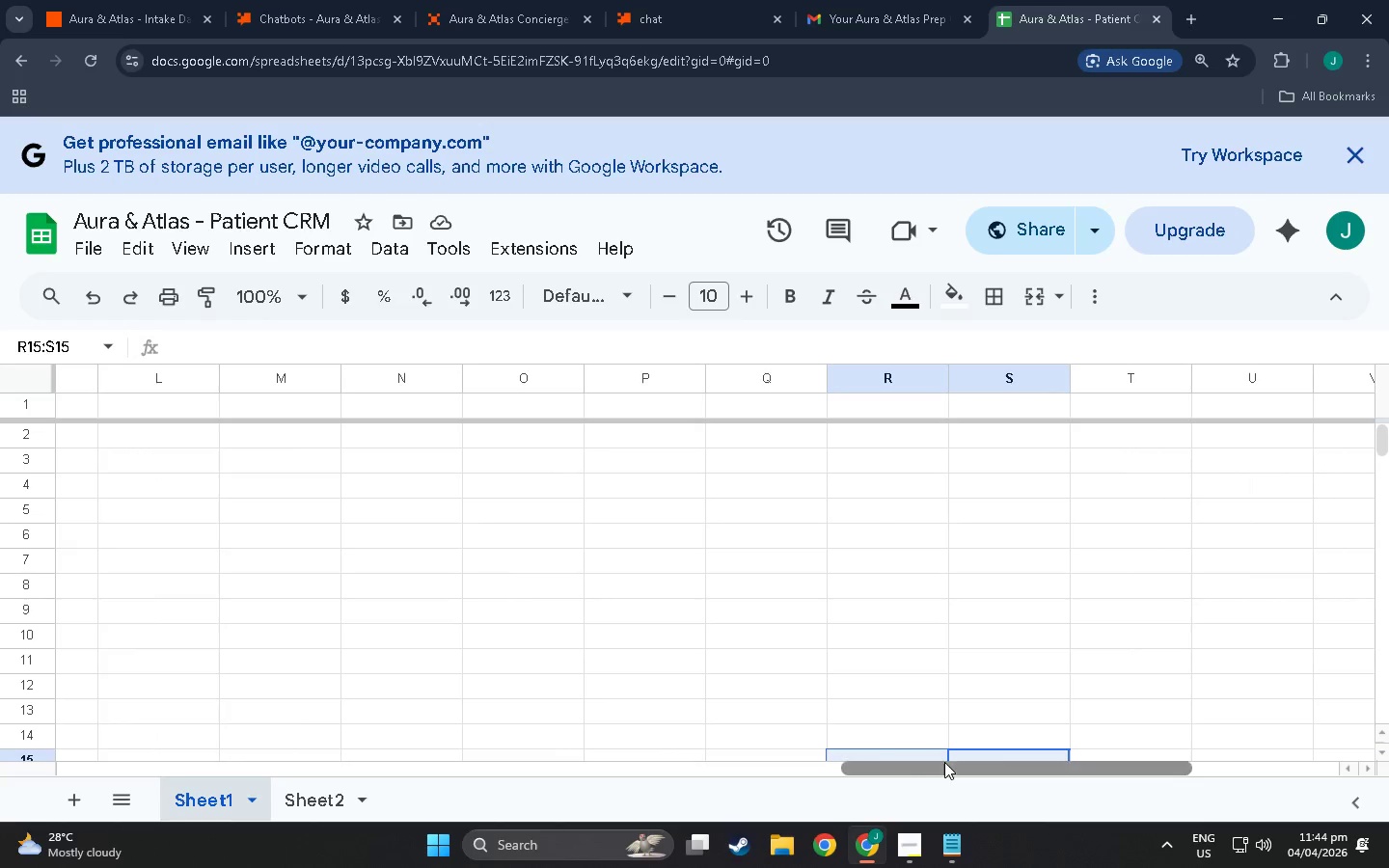 
left_click_drag(start_coordinate=[944, 762], to_coordinate=[52, 750])
 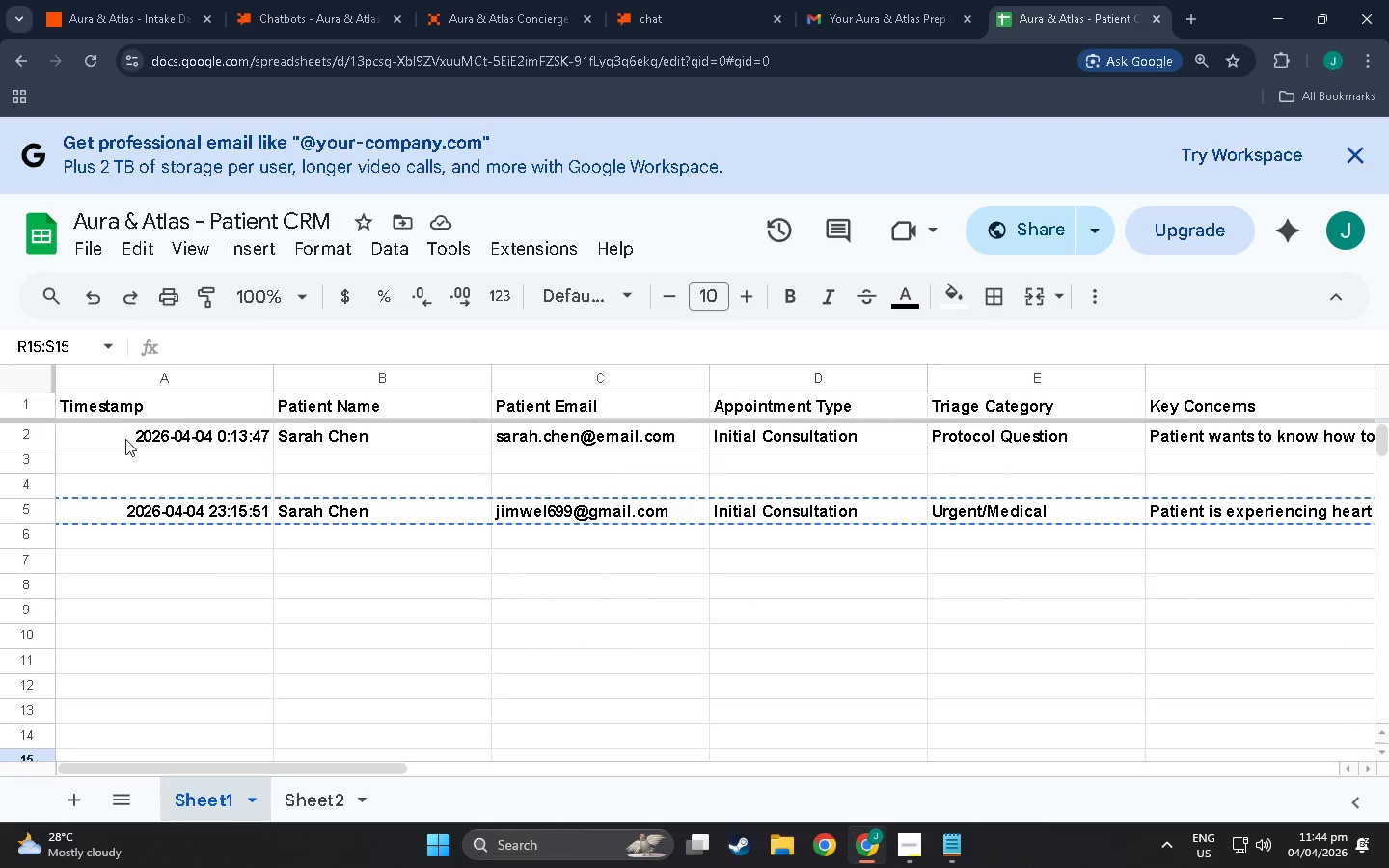 
left_click([125, 439])
 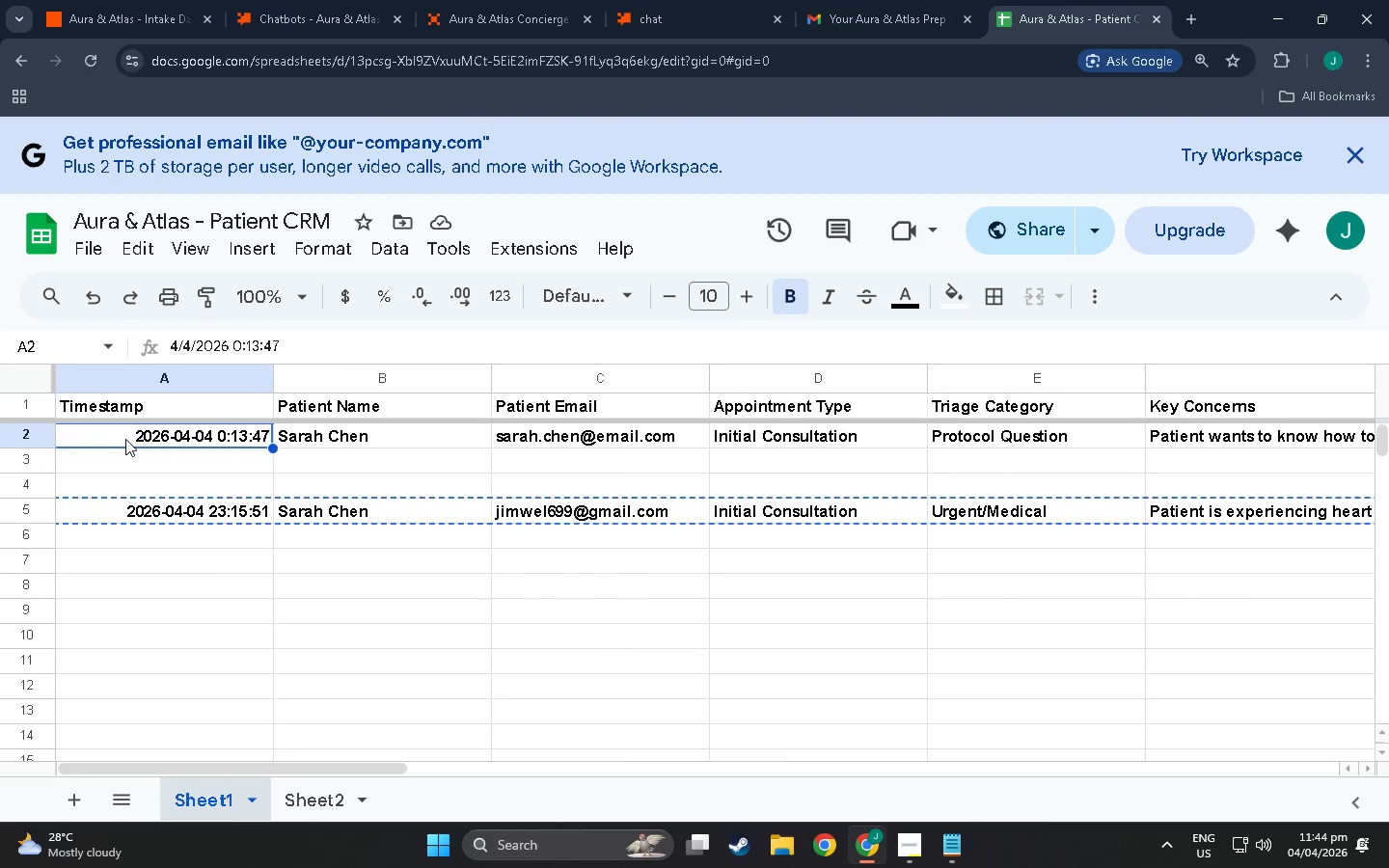 
key(Control+V)
 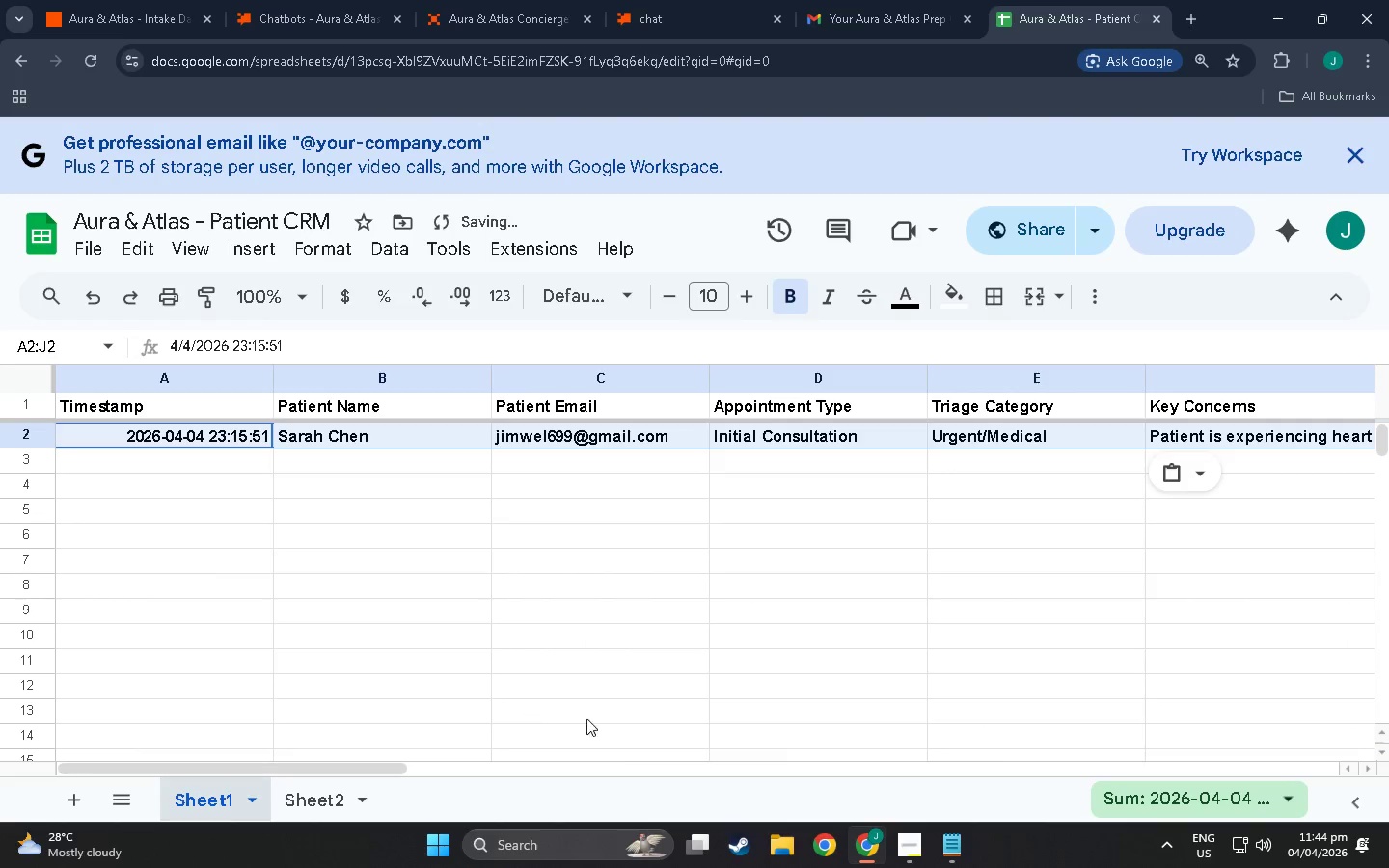 
left_click([704, 661])
 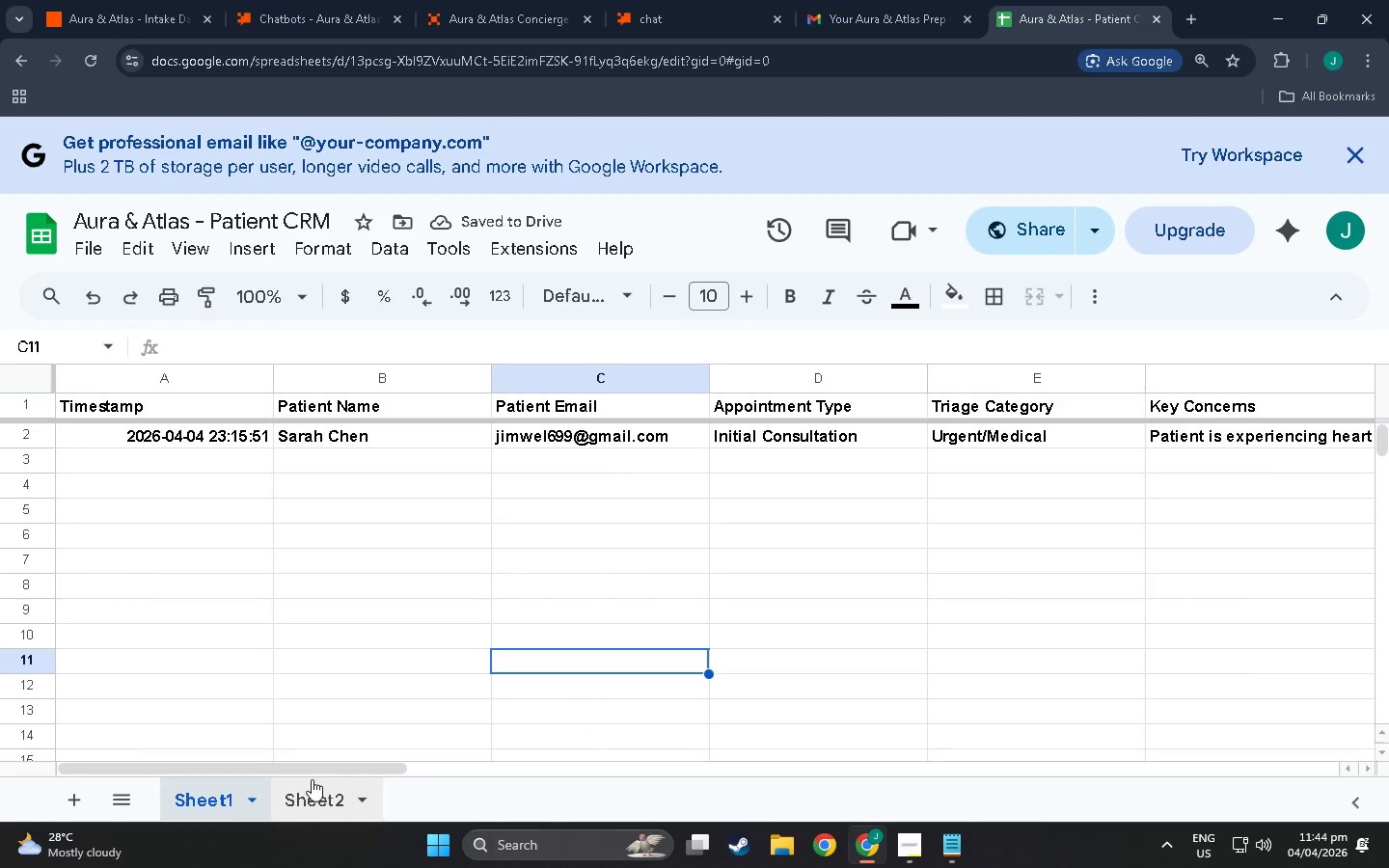 
left_click_drag(start_coordinate=[309, 772], to_coordinate=[784, 780])
 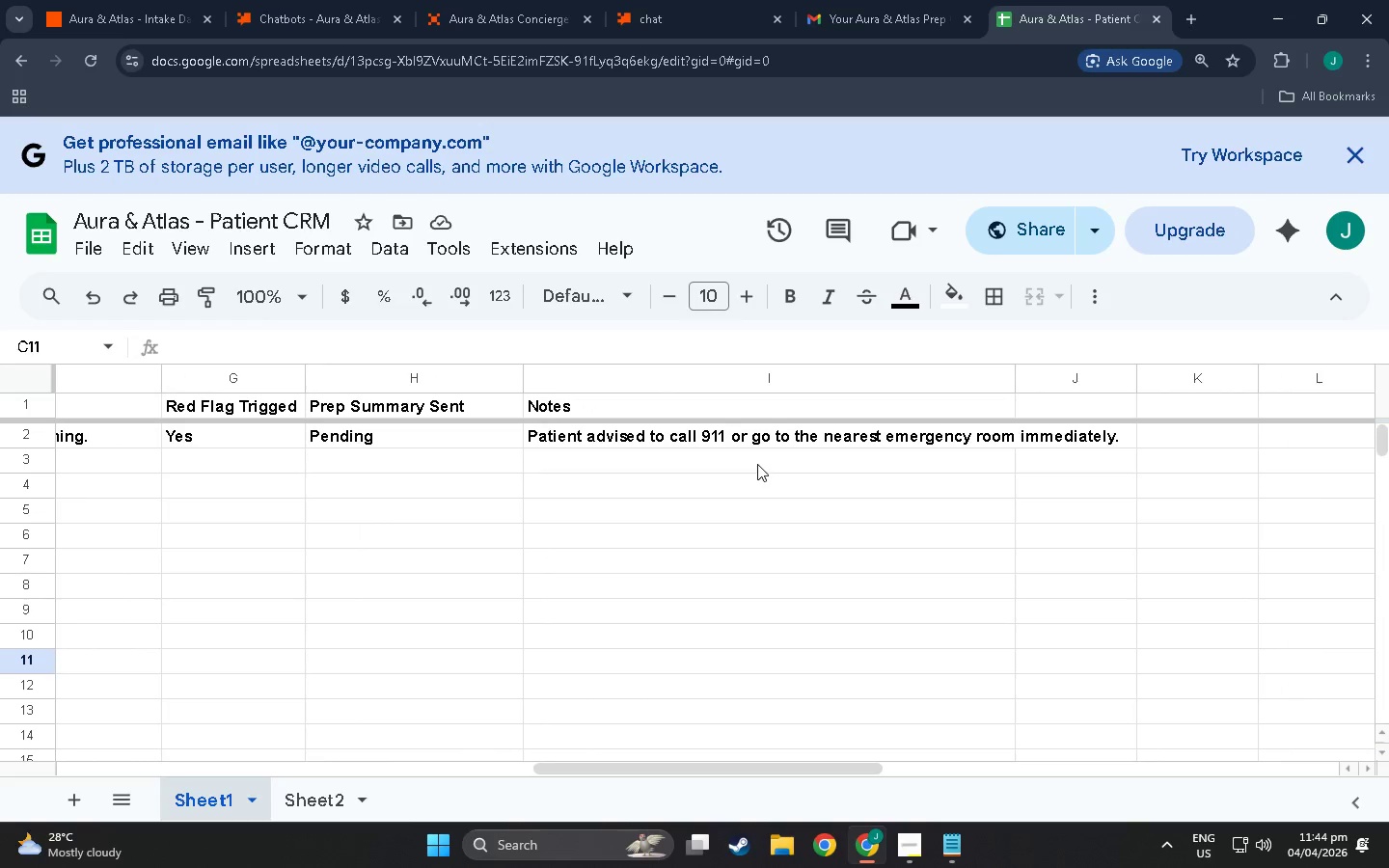 
scroll: coordinate [757, 464], scroll_direction: up, amount: 2.0
 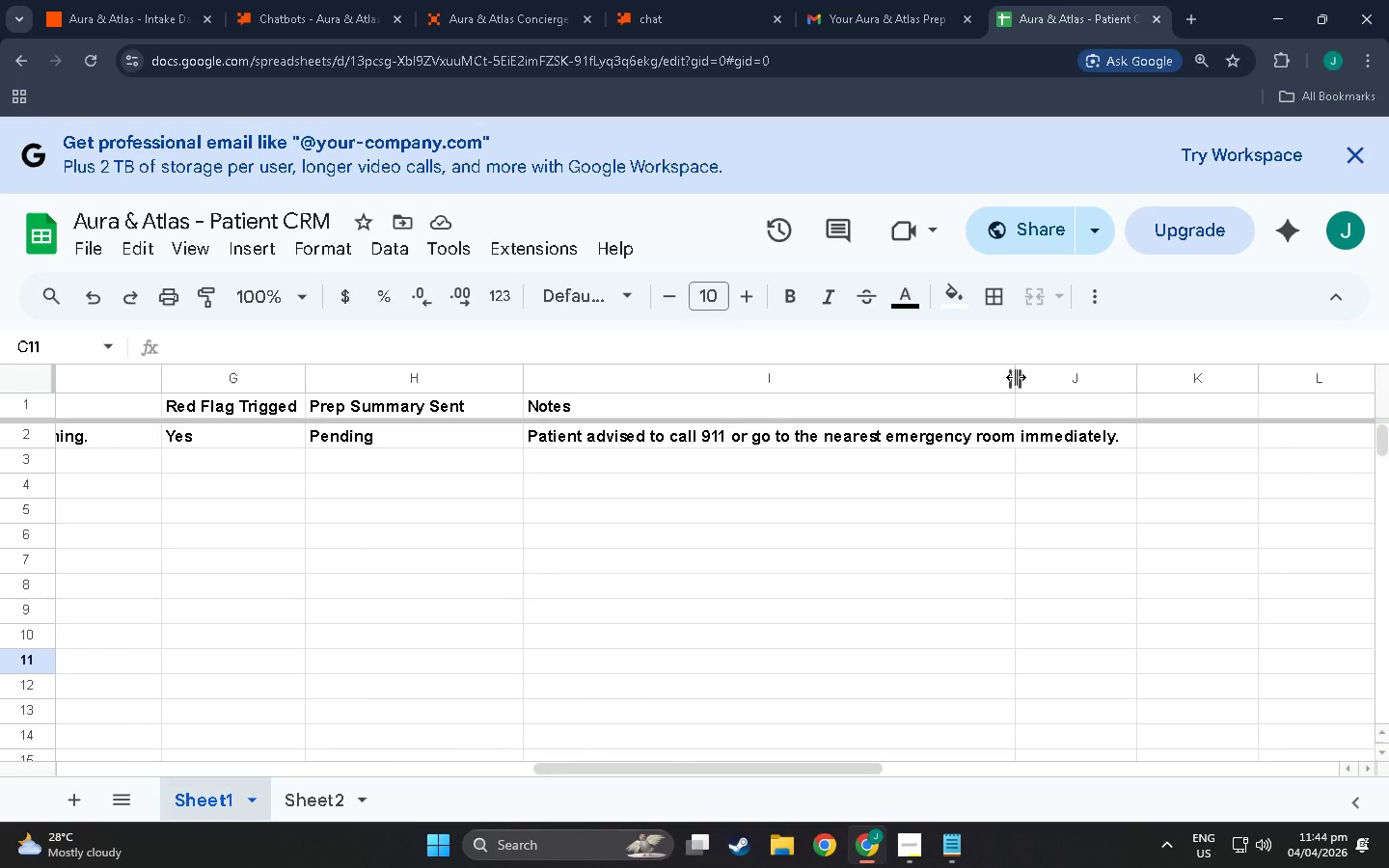 
left_click_drag(start_coordinate=[1016, 377], to_coordinate=[1142, 387])
 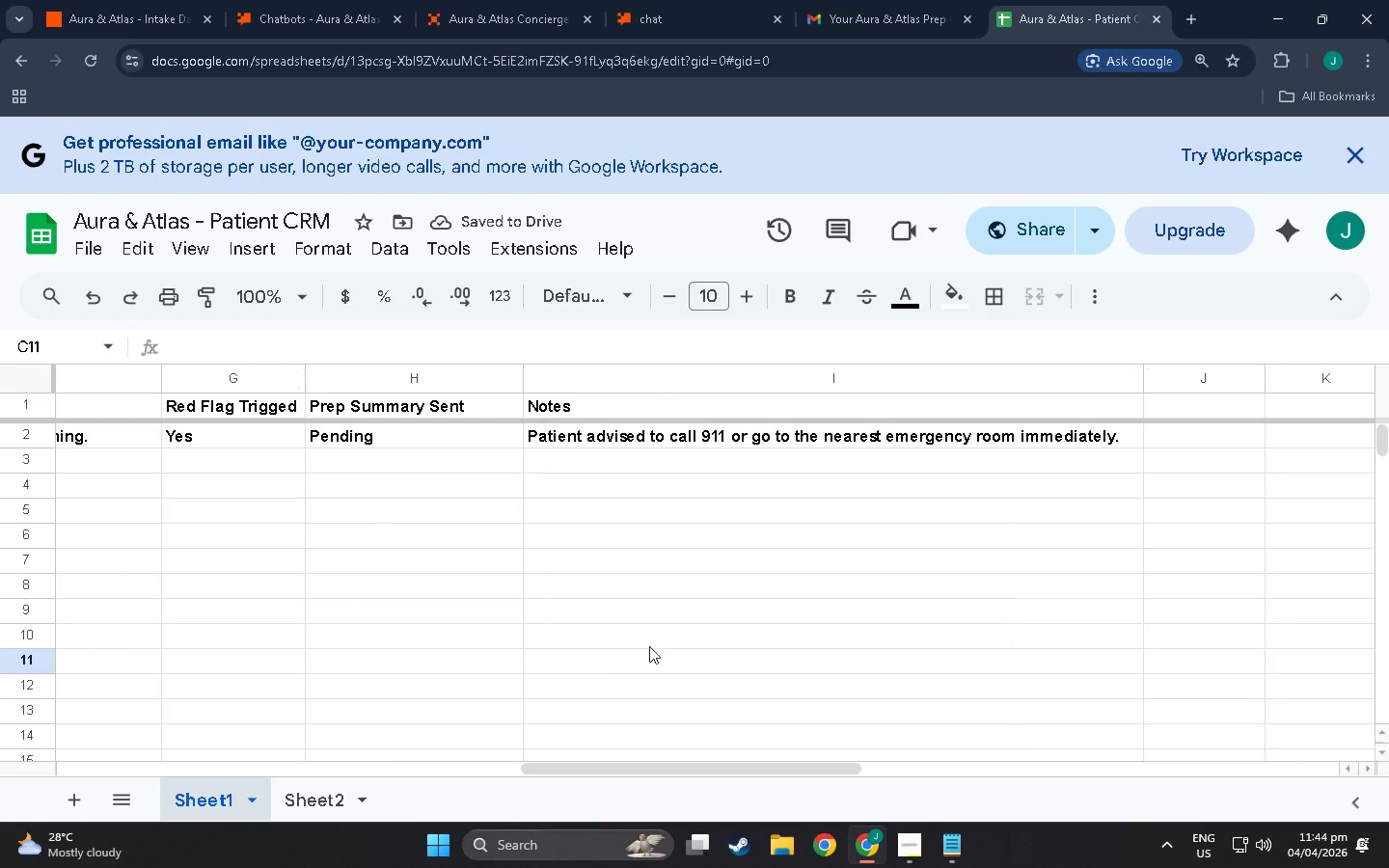 
left_click_drag(start_coordinate=[735, 767], to_coordinate=[645, 758])
 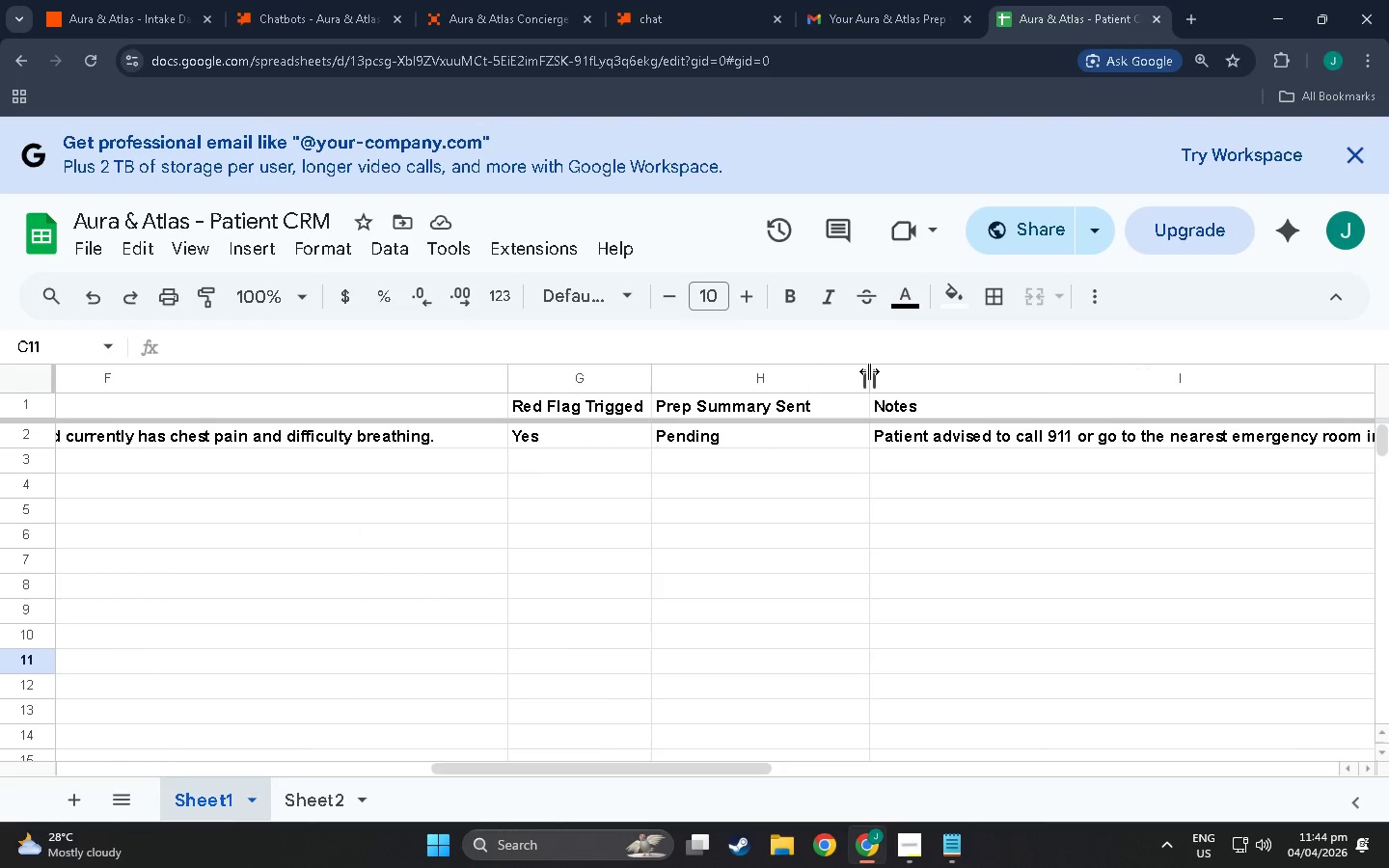 
left_click_drag(start_coordinate=[869, 371], to_coordinate=[816, 371])
 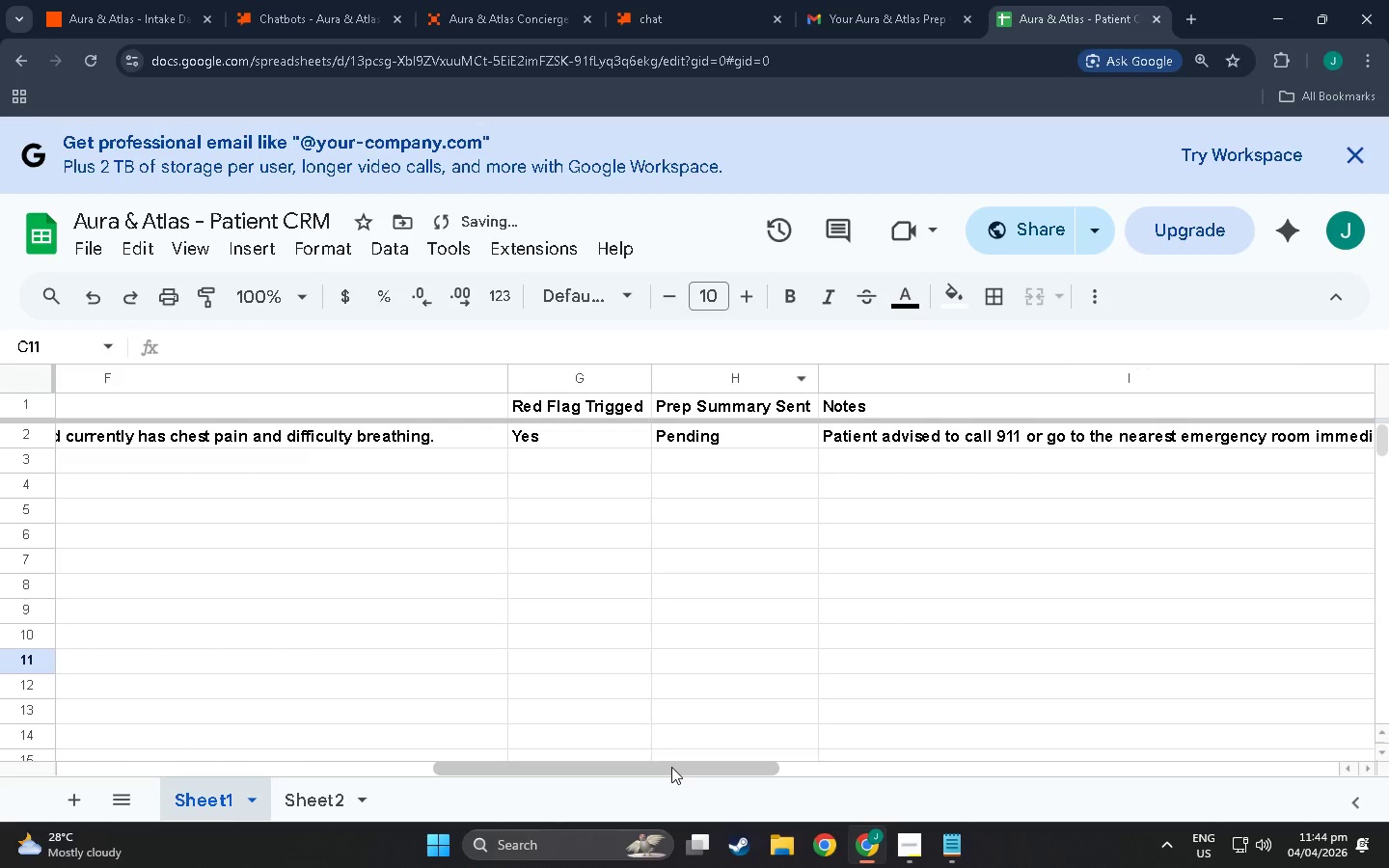 
left_click_drag(start_coordinate=[688, 764], to_coordinate=[540, 734])
 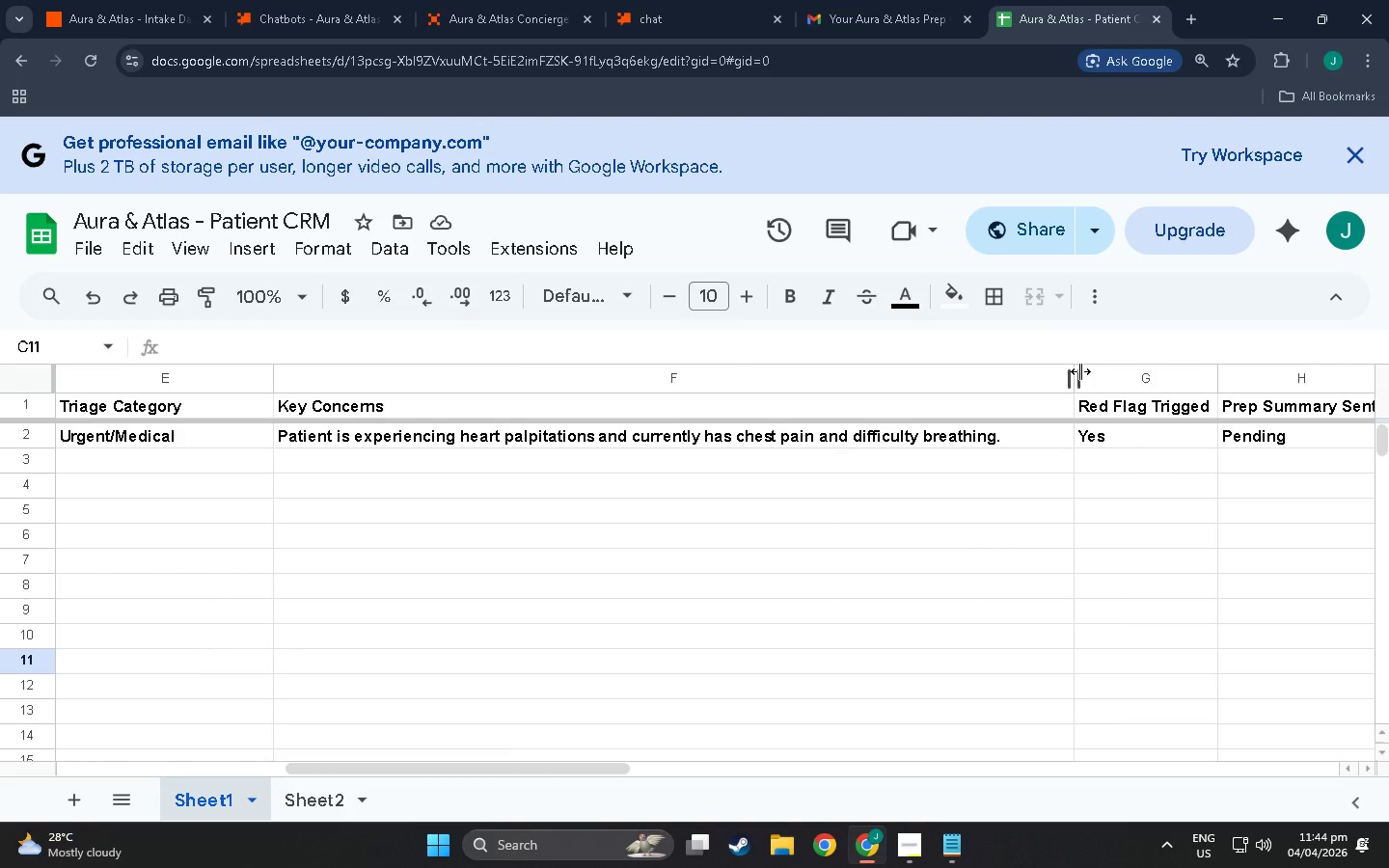 
left_click_drag(start_coordinate=[1080, 371], to_coordinate=[1024, 377])
 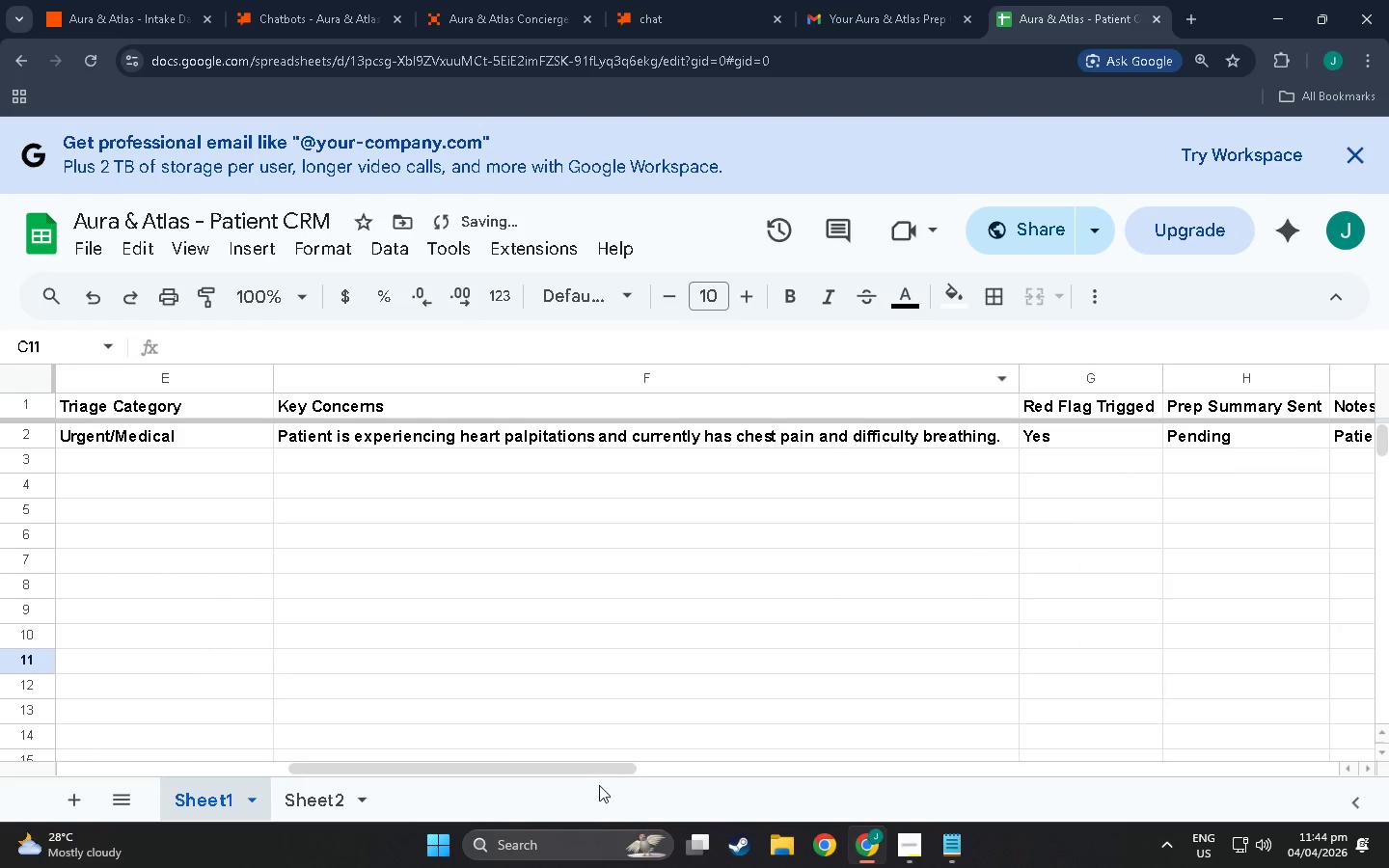 
left_click_drag(start_coordinate=[603, 769], to_coordinate=[449, 745])
 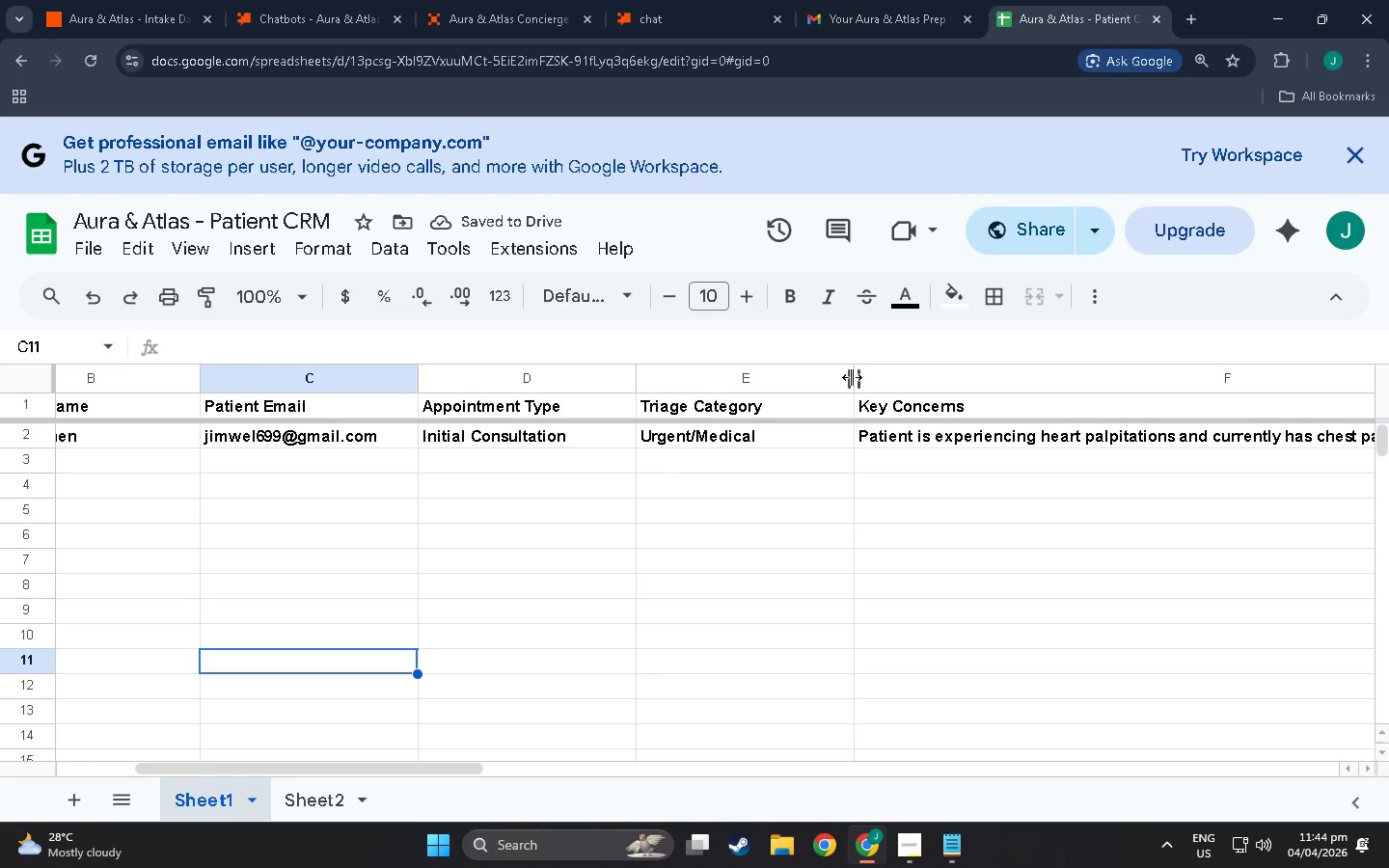 
left_click_drag(start_coordinate=[852, 377], to_coordinate=[778, 378])
 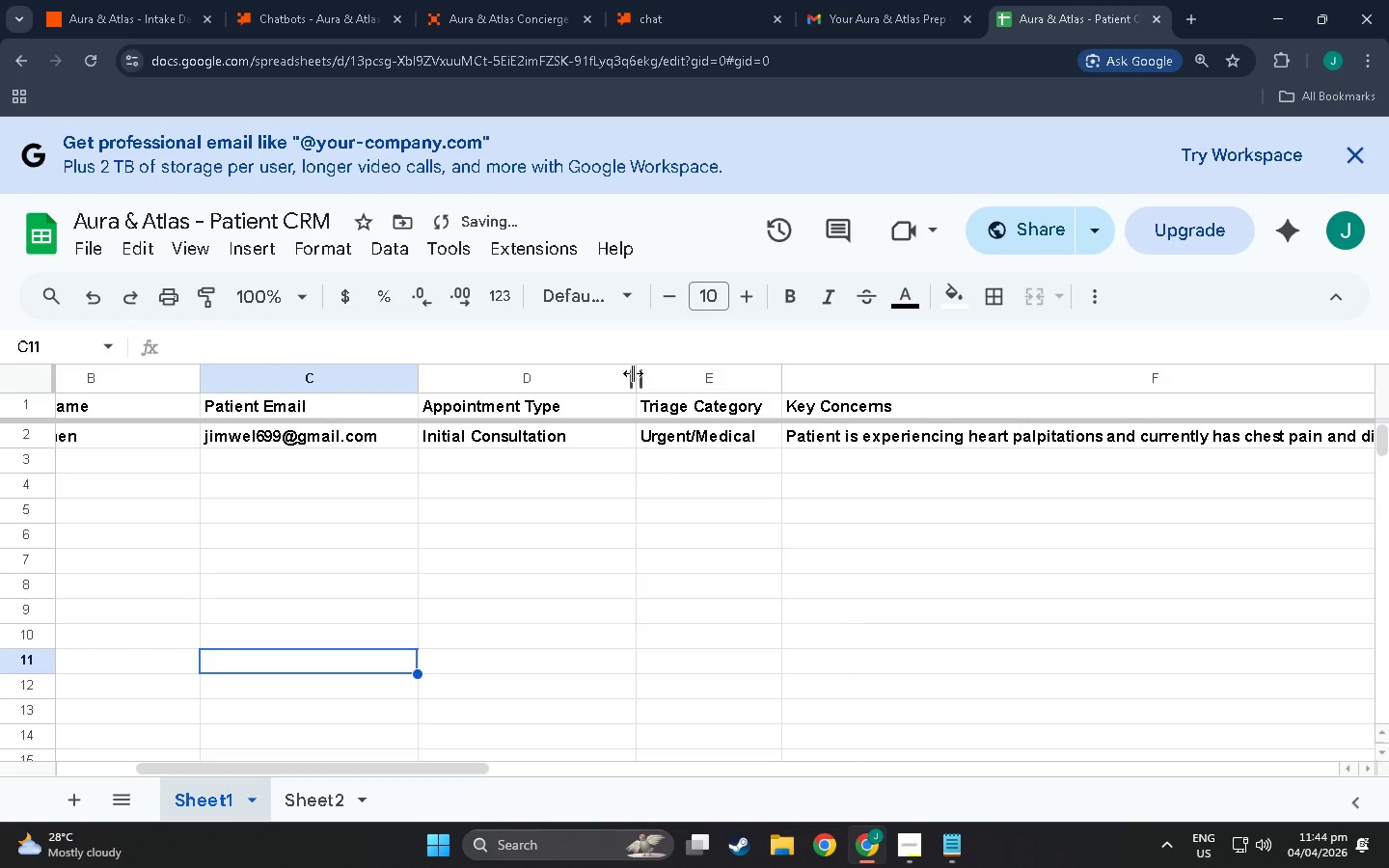 
left_click_drag(start_coordinate=[634, 373], to_coordinate=[586, 372])
 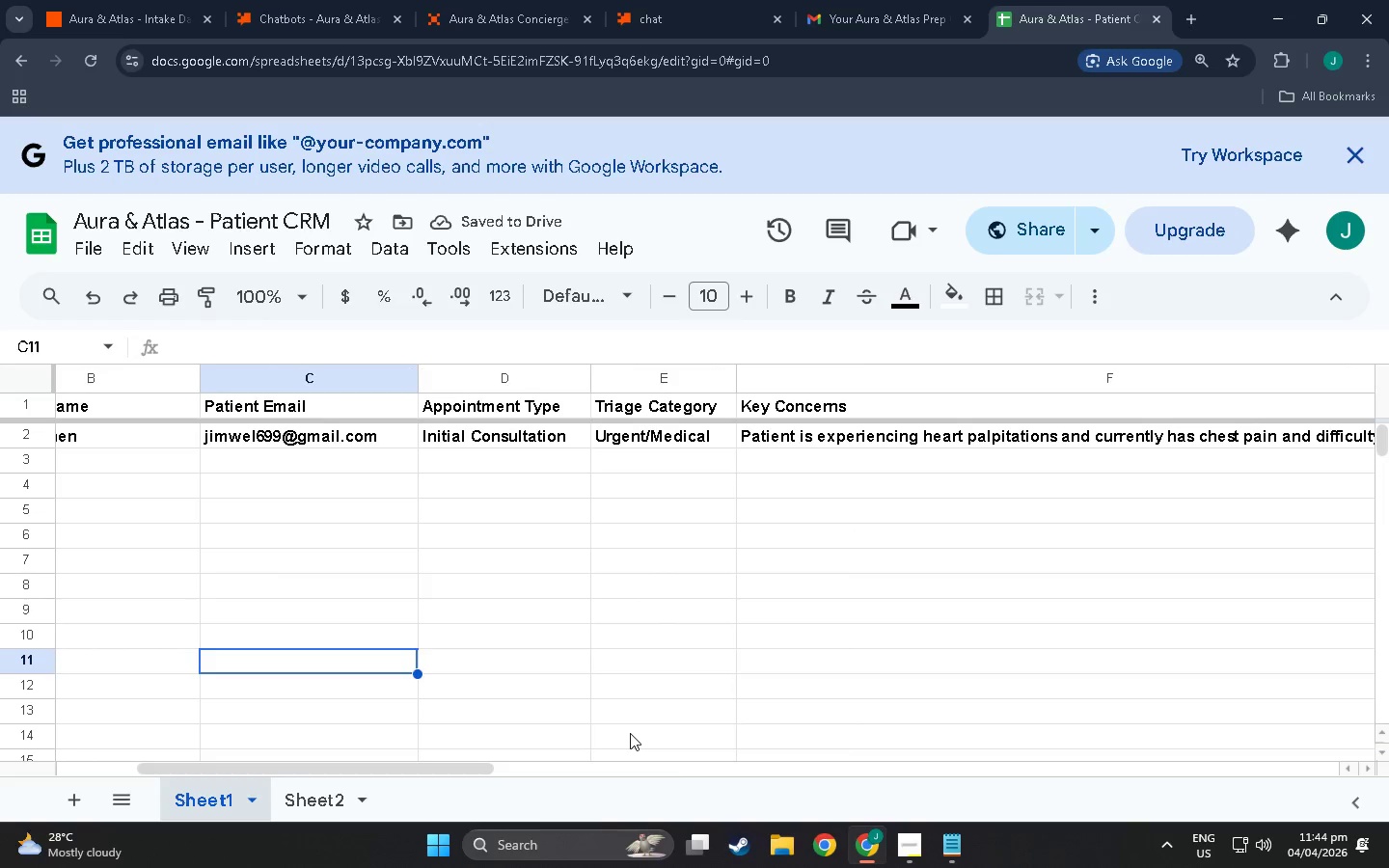 
left_click_drag(start_coordinate=[451, 766], to_coordinate=[254, 757])
 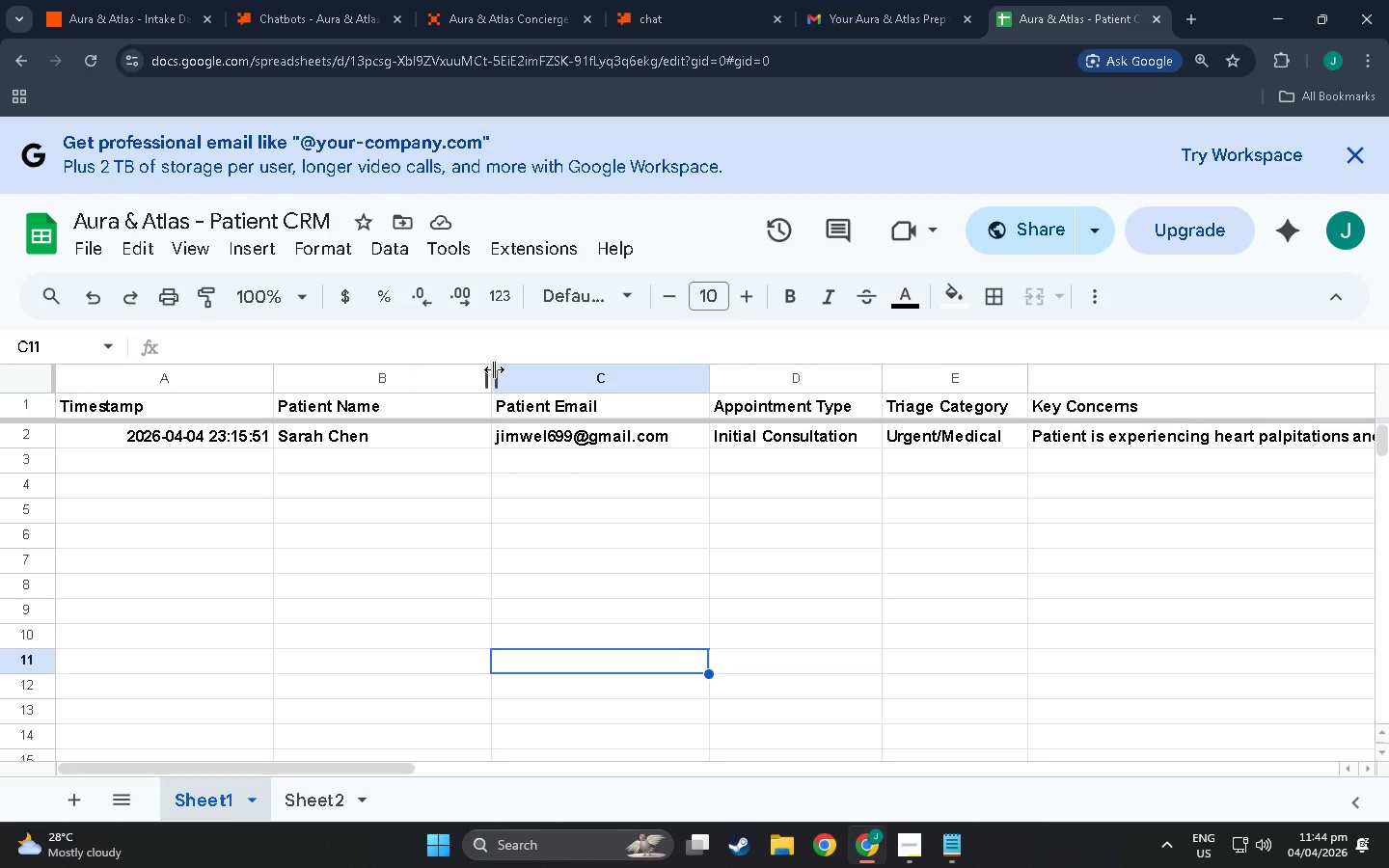 
left_click_drag(start_coordinate=[494, 369], to_coordinate=[428, 370])
 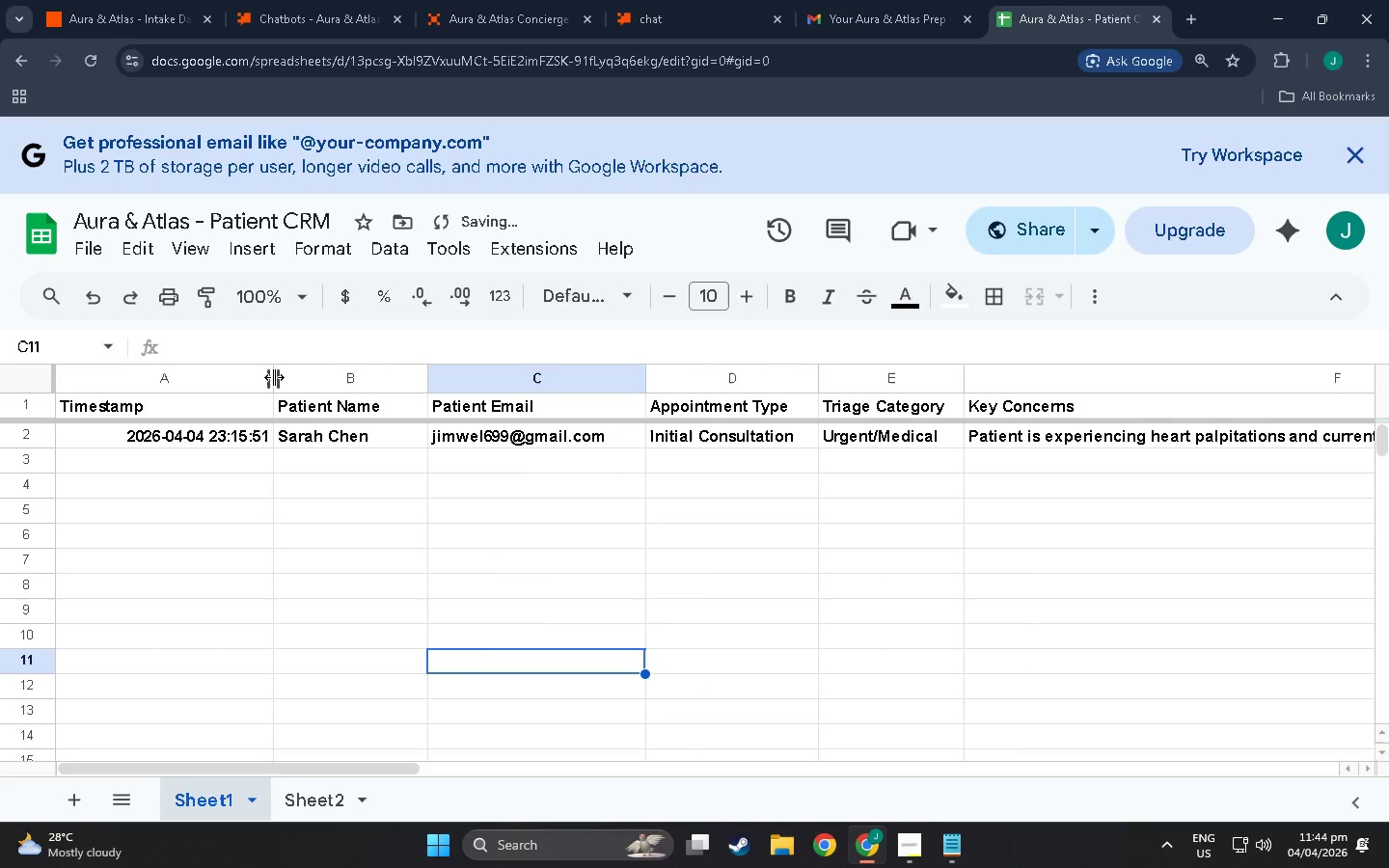 
left_click_drag(start_coordinate=[275, 377], to_coordinate=[229, 374])
 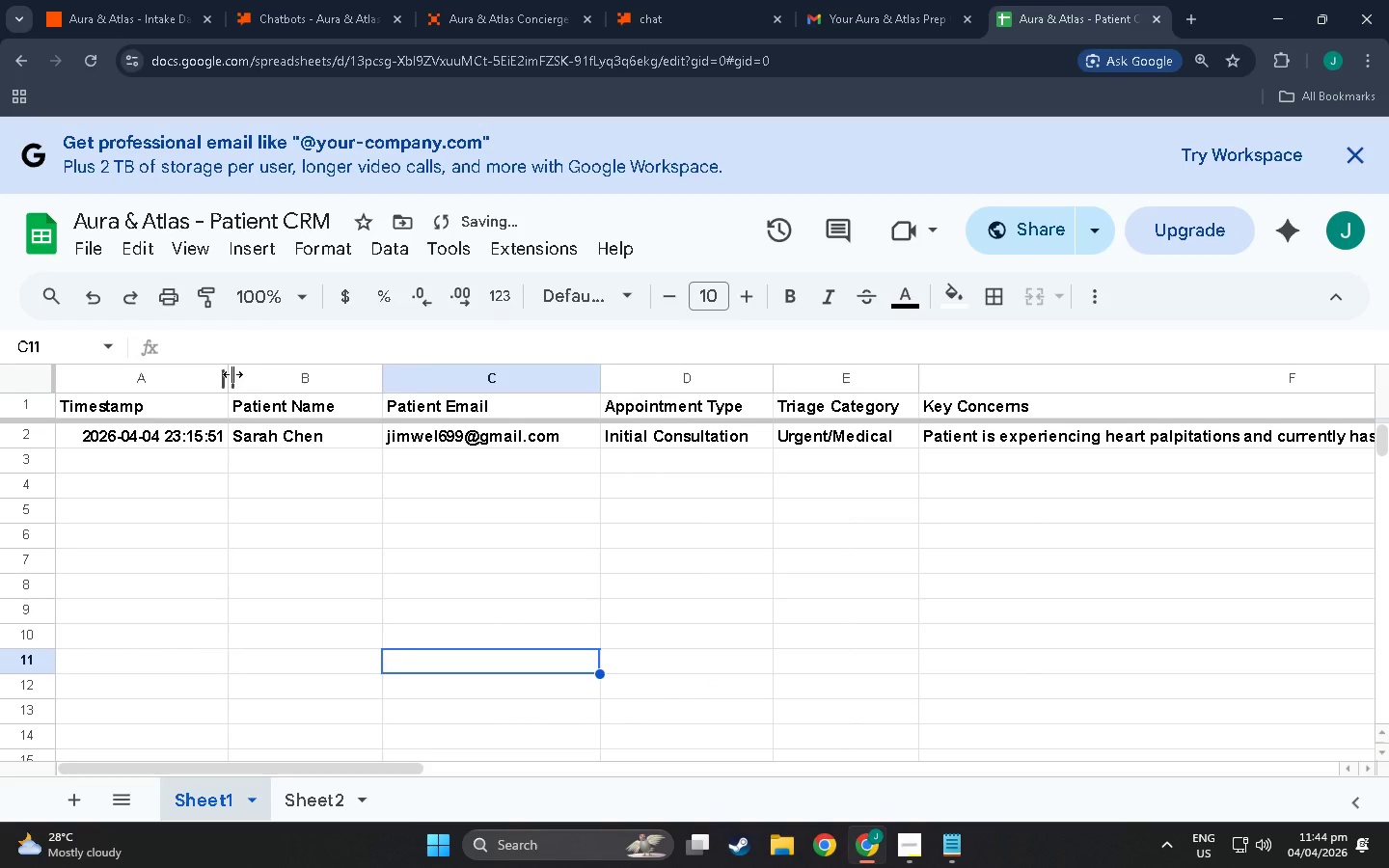 
left_click_drag(start_coordinate=[232, 374], to_coordinate=[218, 371])
 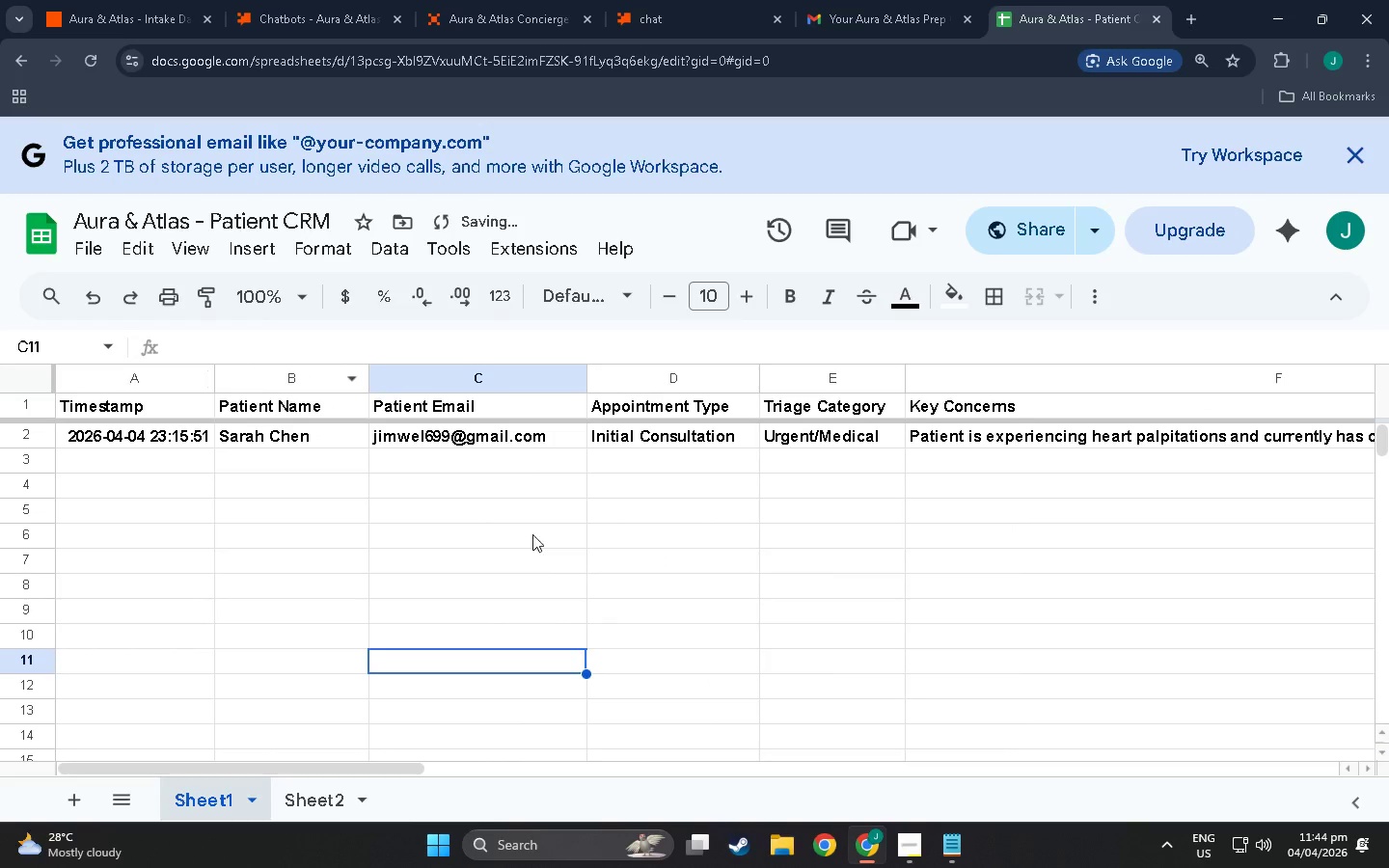 
hold_key(key=ControlLeft, duration=0.48)
scroll: coordinate [535, 532], scroll_direction: down, amount: 3.0
 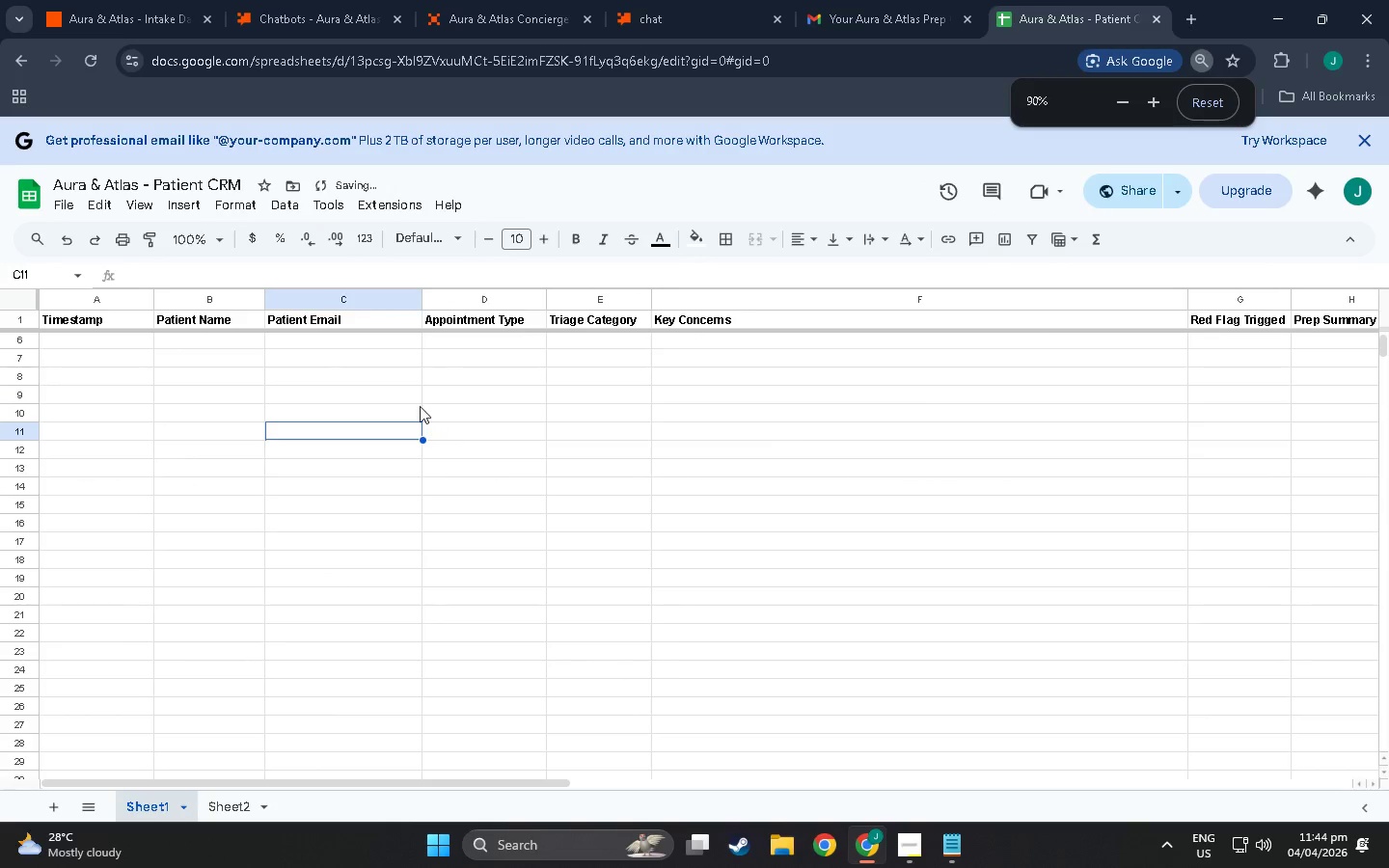 
hold_key(key=ControlLeft, duration=0.84)
scroll: coordinate [462, 604], scroll_direction: up, amount: 5.0
 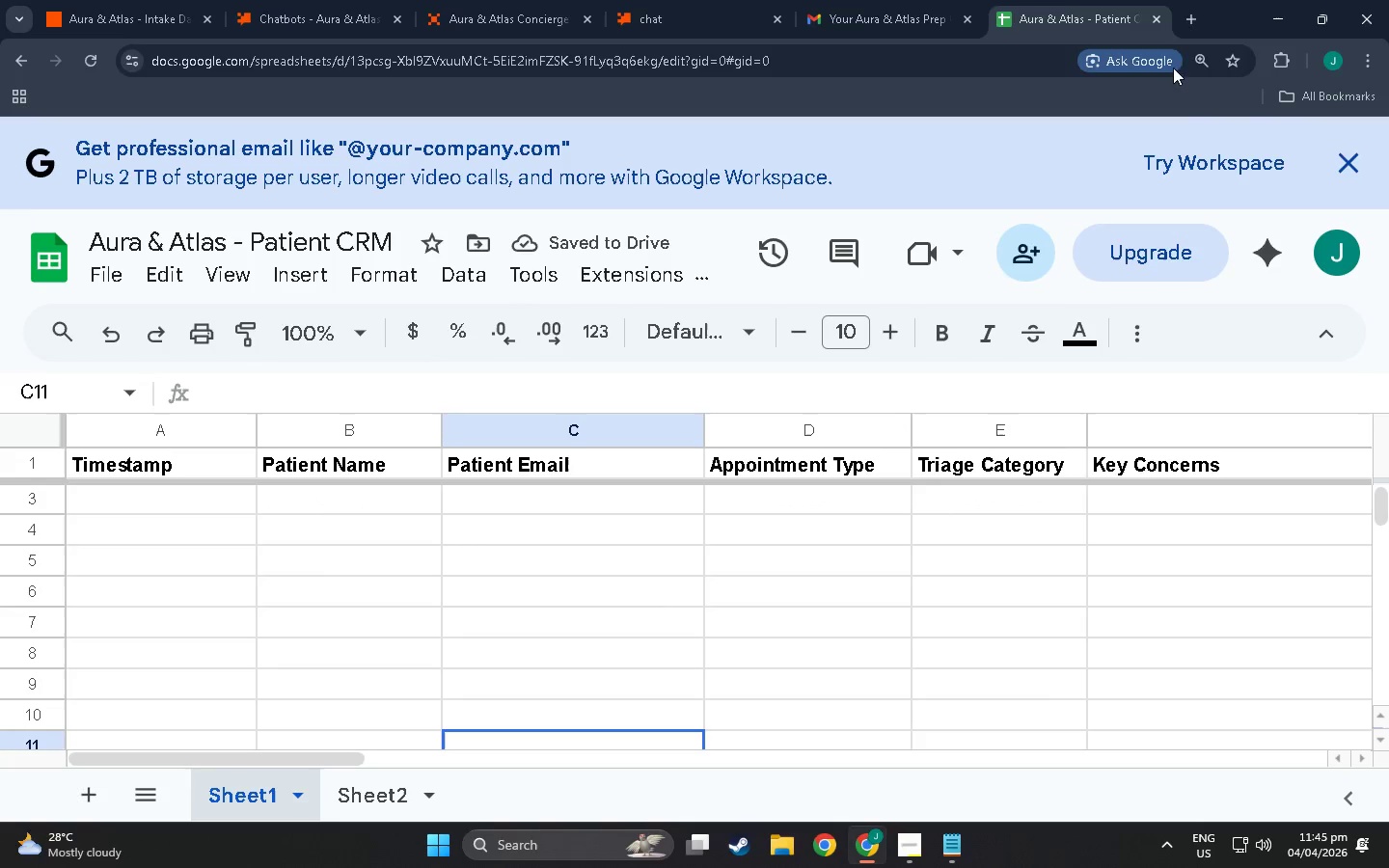 
left_click([1196, 69])
 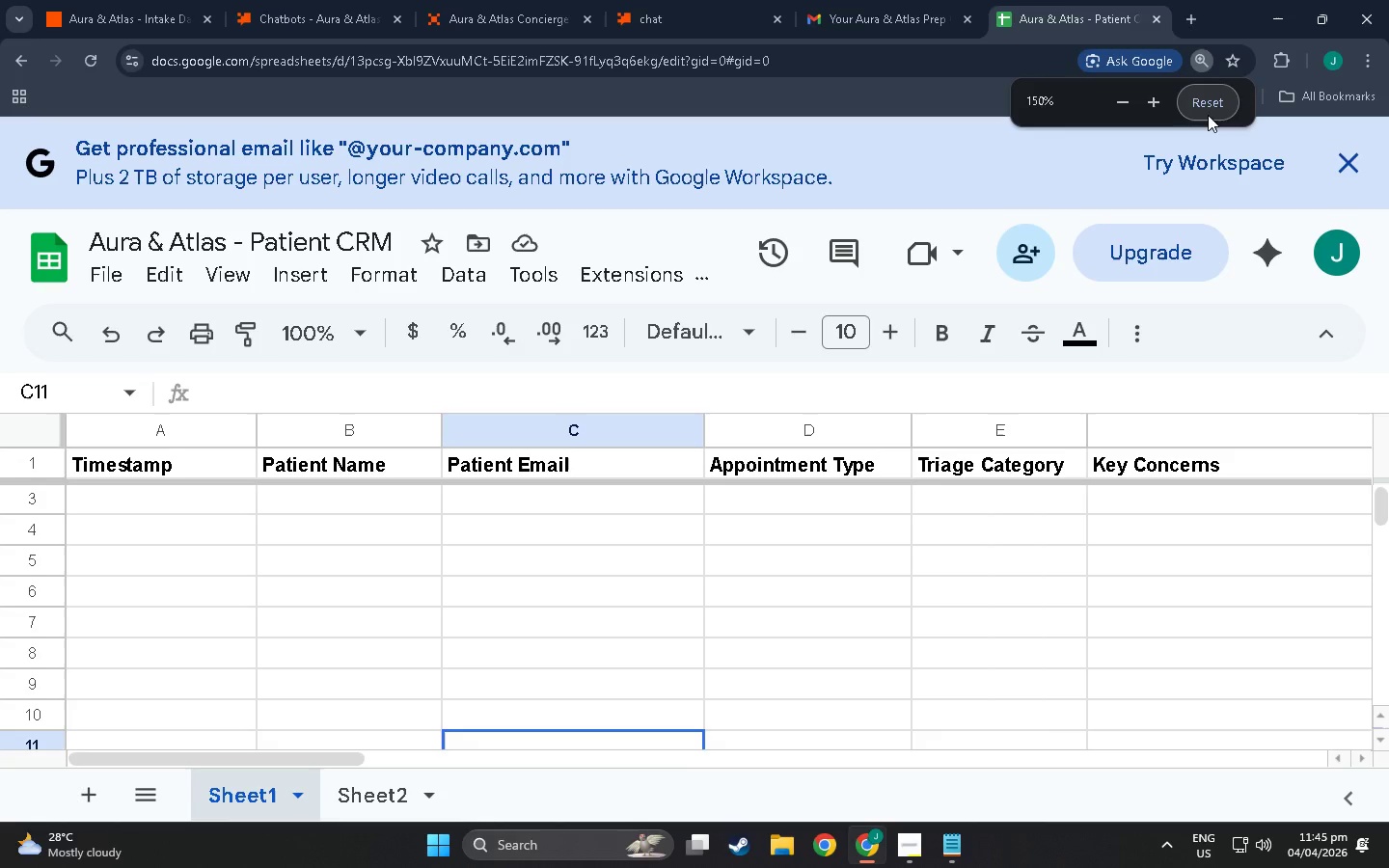 
left_click([1208, 112])
 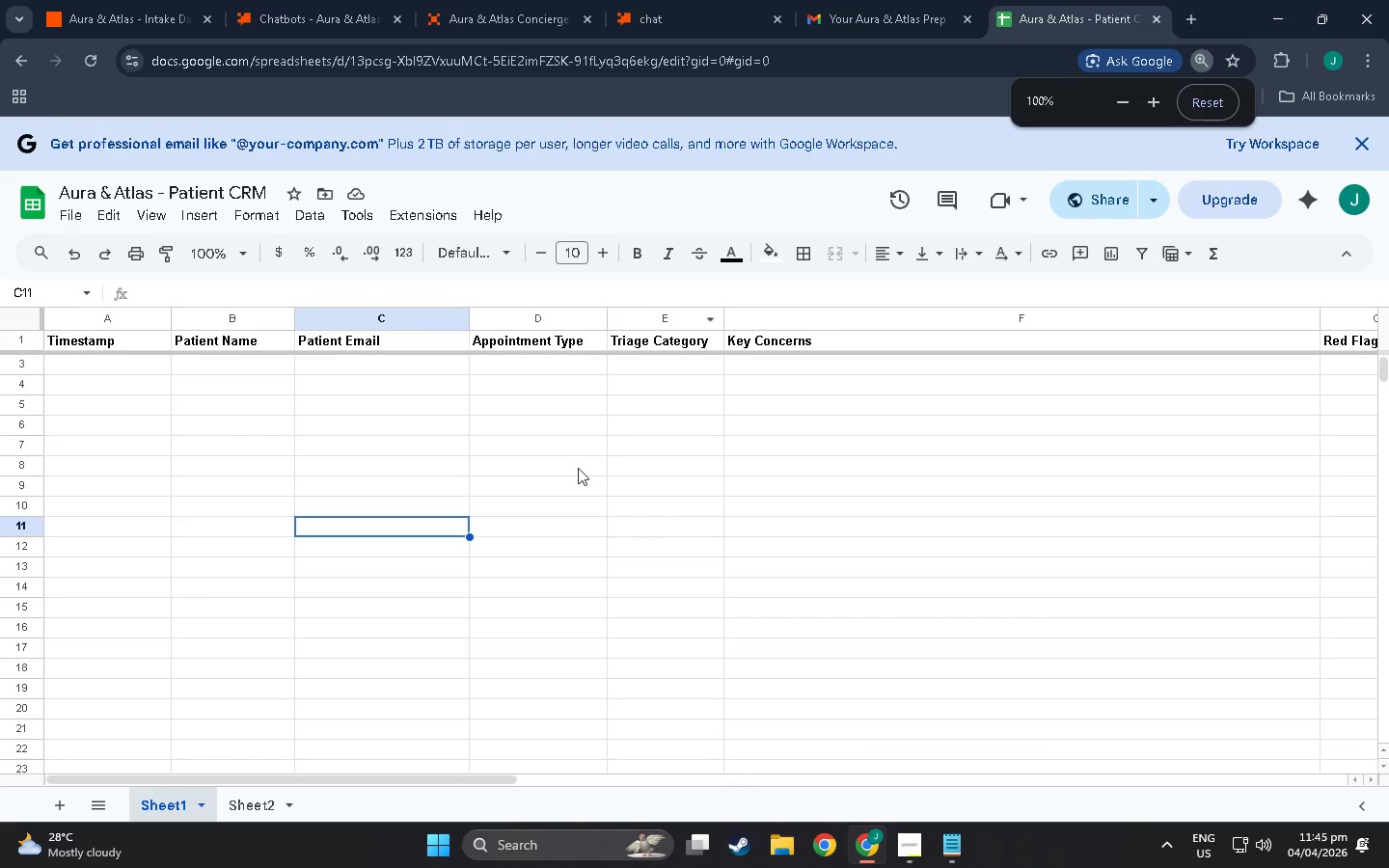 
scroll: coordinate [460, 502], scroll_direction: up, amount: 6.0
 